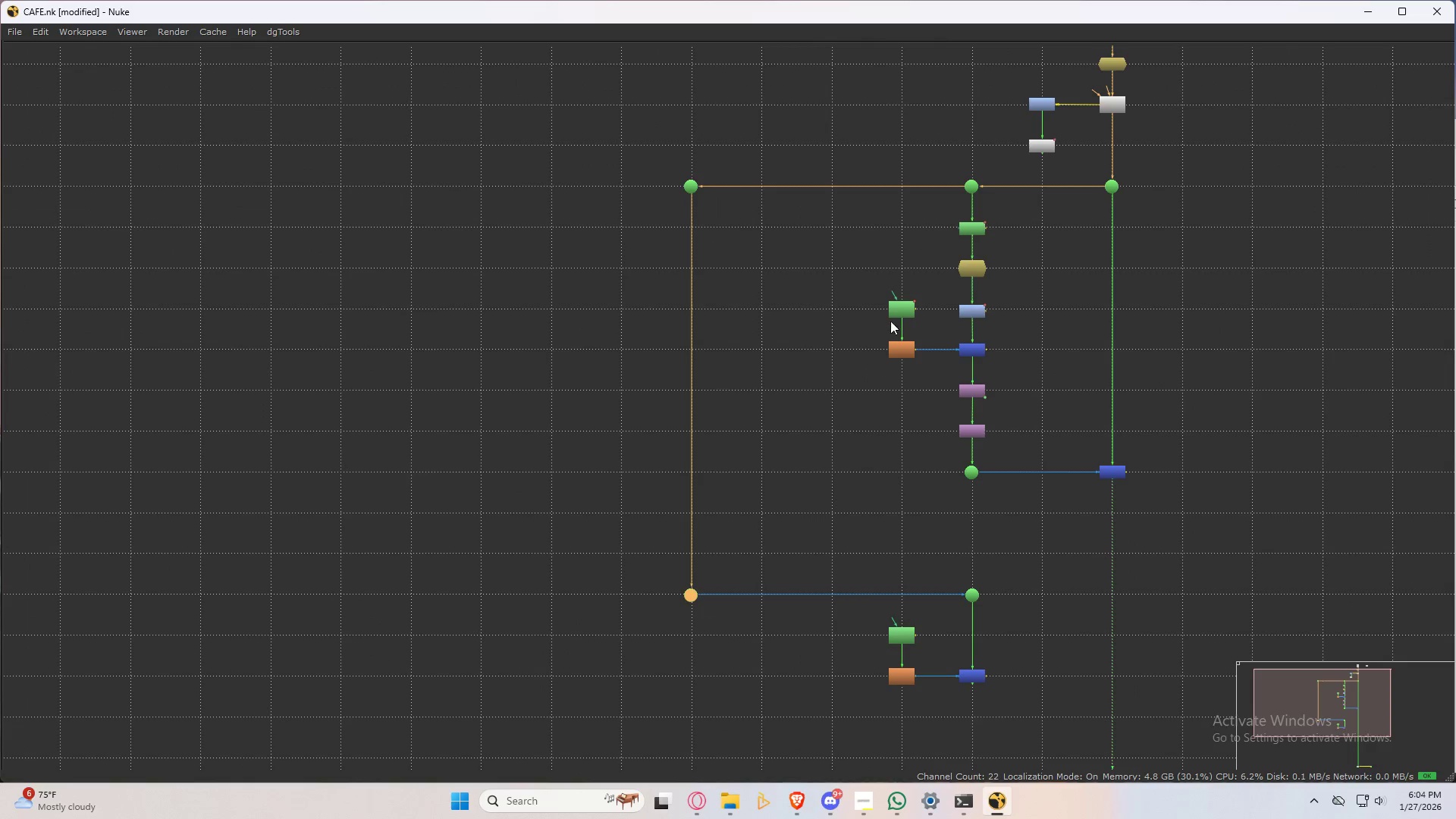 
hold_key(key=ControlLeft, duration=1.22)
 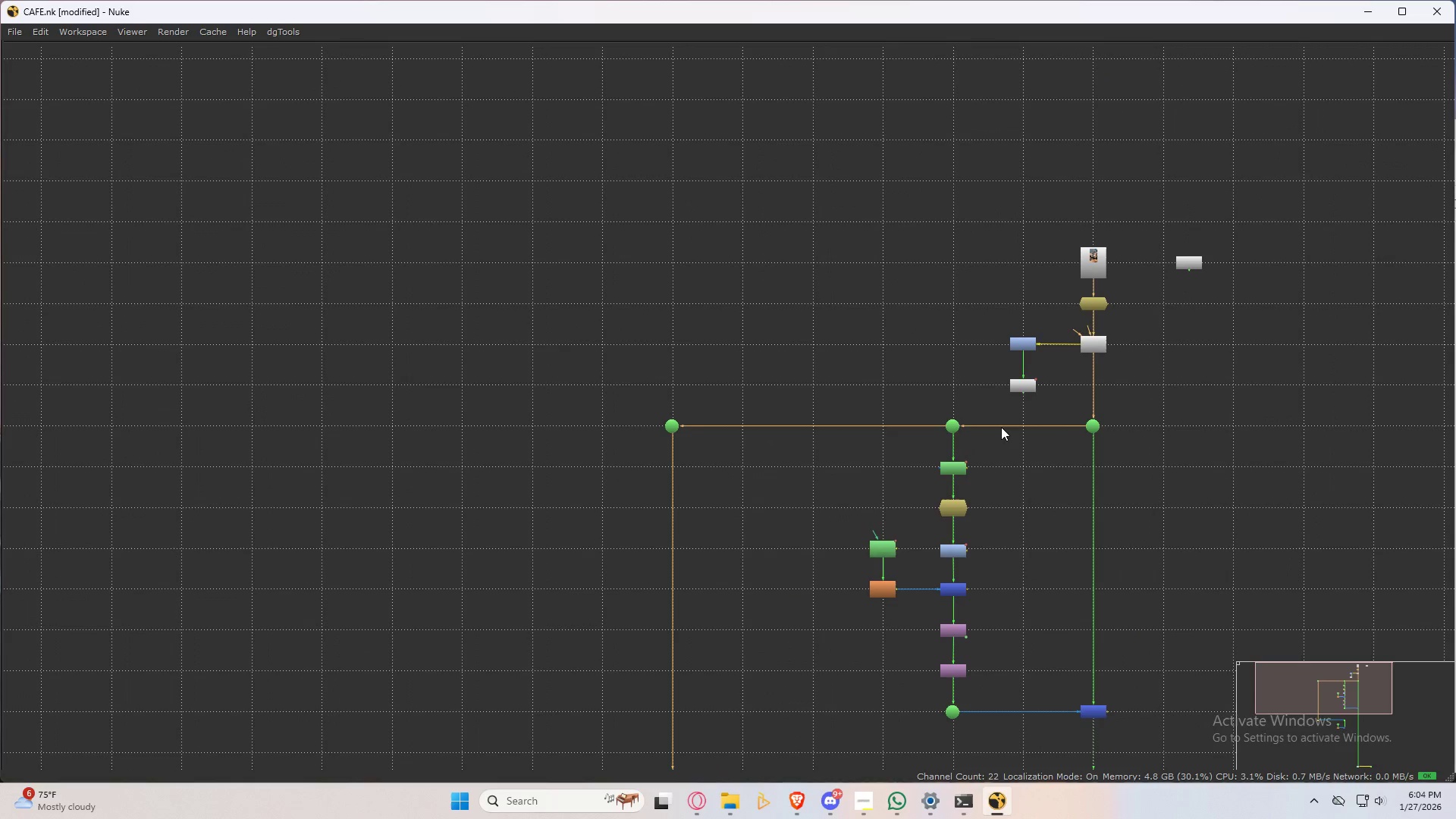 
left_click_drag(start_coordinate=[1298, 176], to_coordinate=[951, 401])
 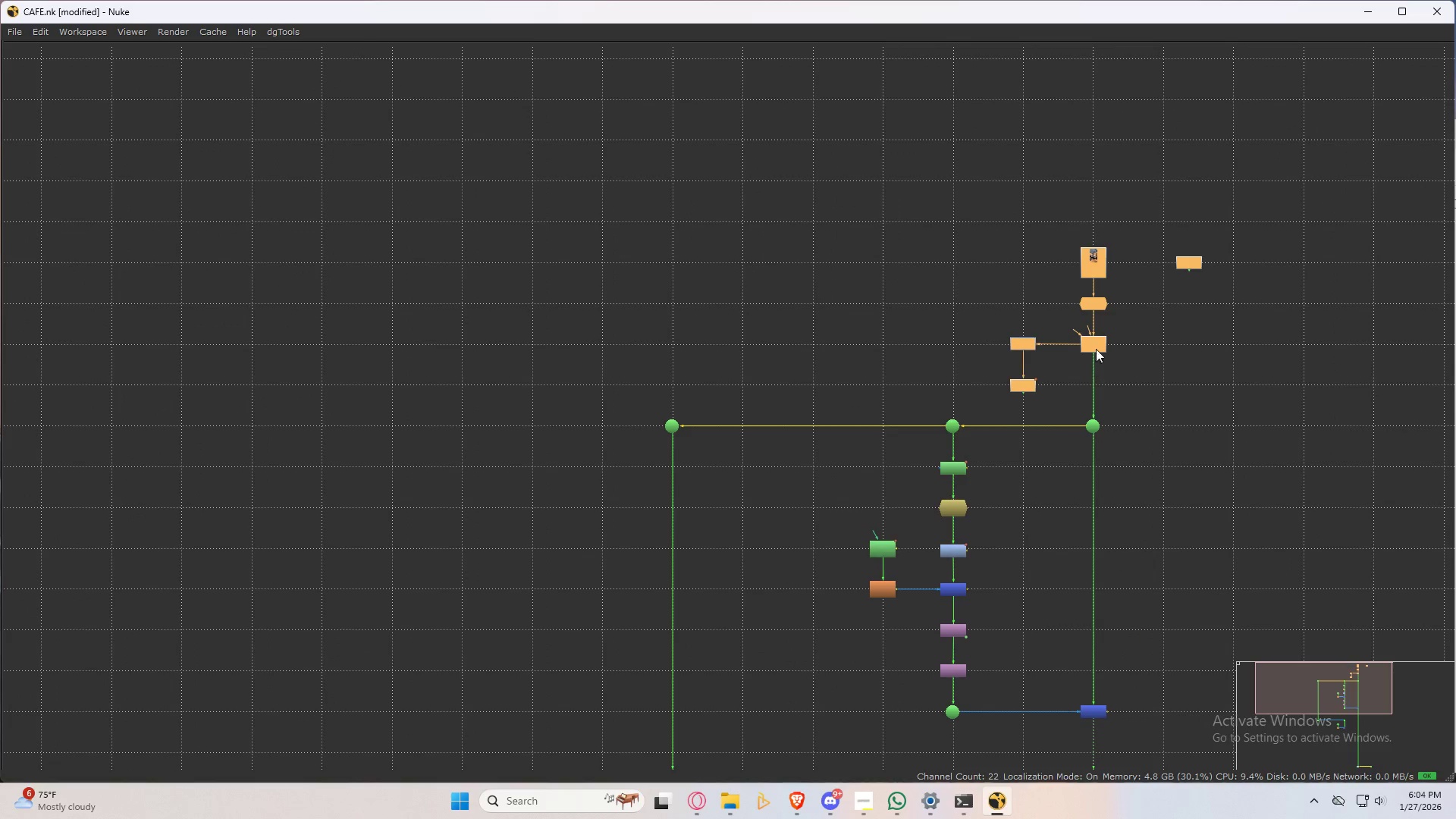 
left_click_drag(start_coordinate=[1095, 344], to_coordinate=[1090, 300])
 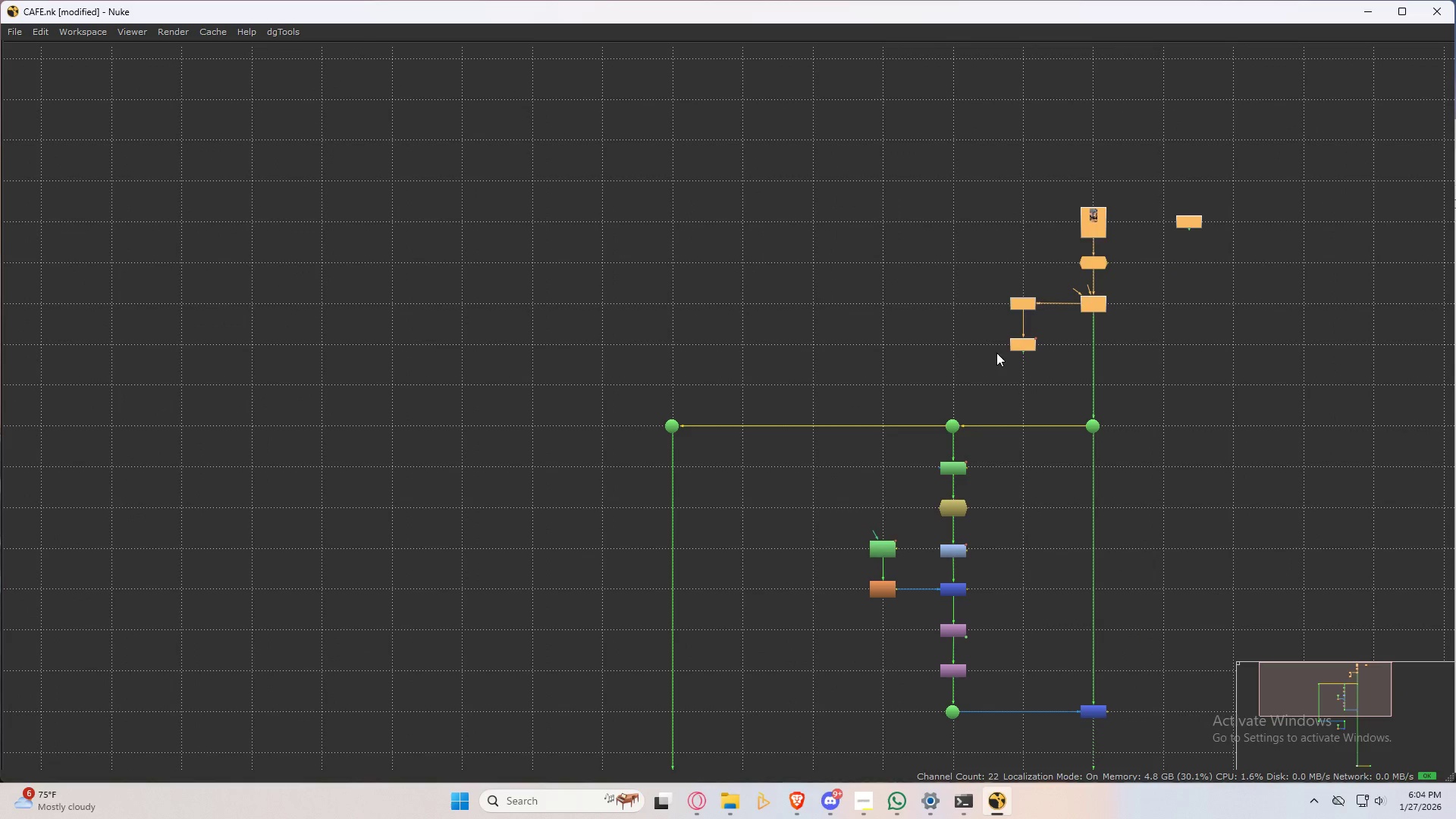 
left_click([996, 353])
 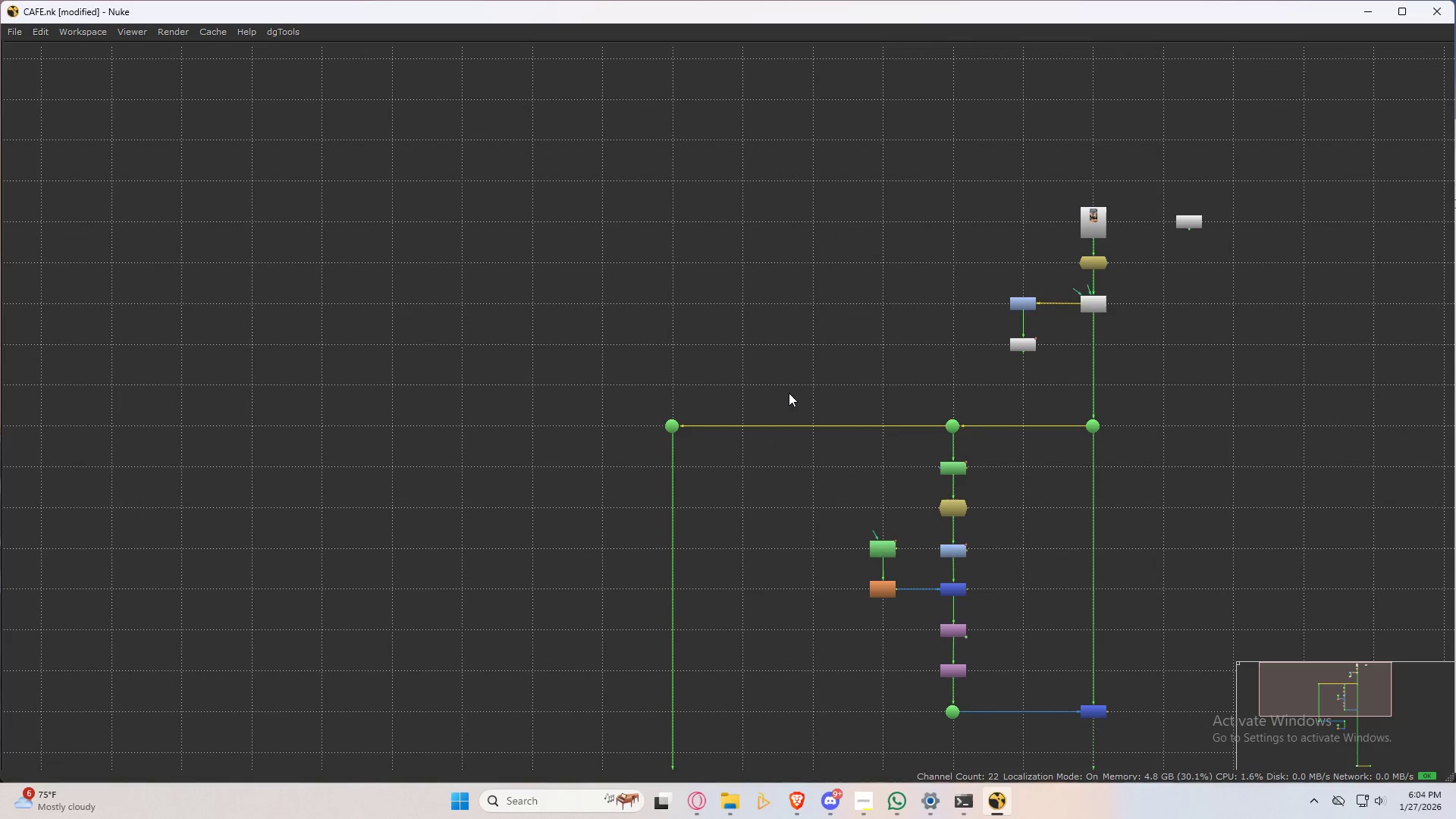 
left_click_drag(start_coordinate=[783, 384], to_coordinate=[1166, 747])
 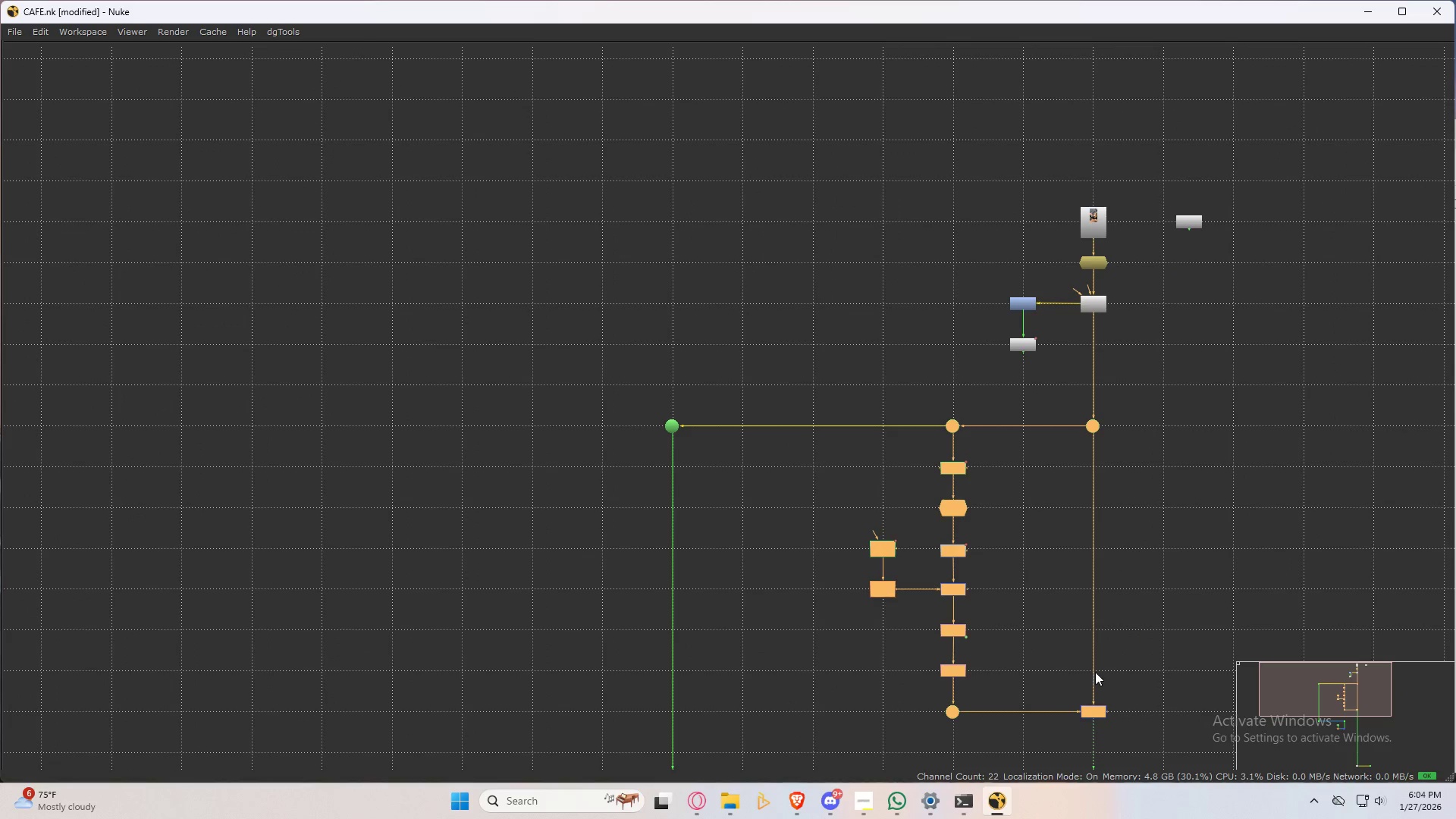 
key(Tab)
 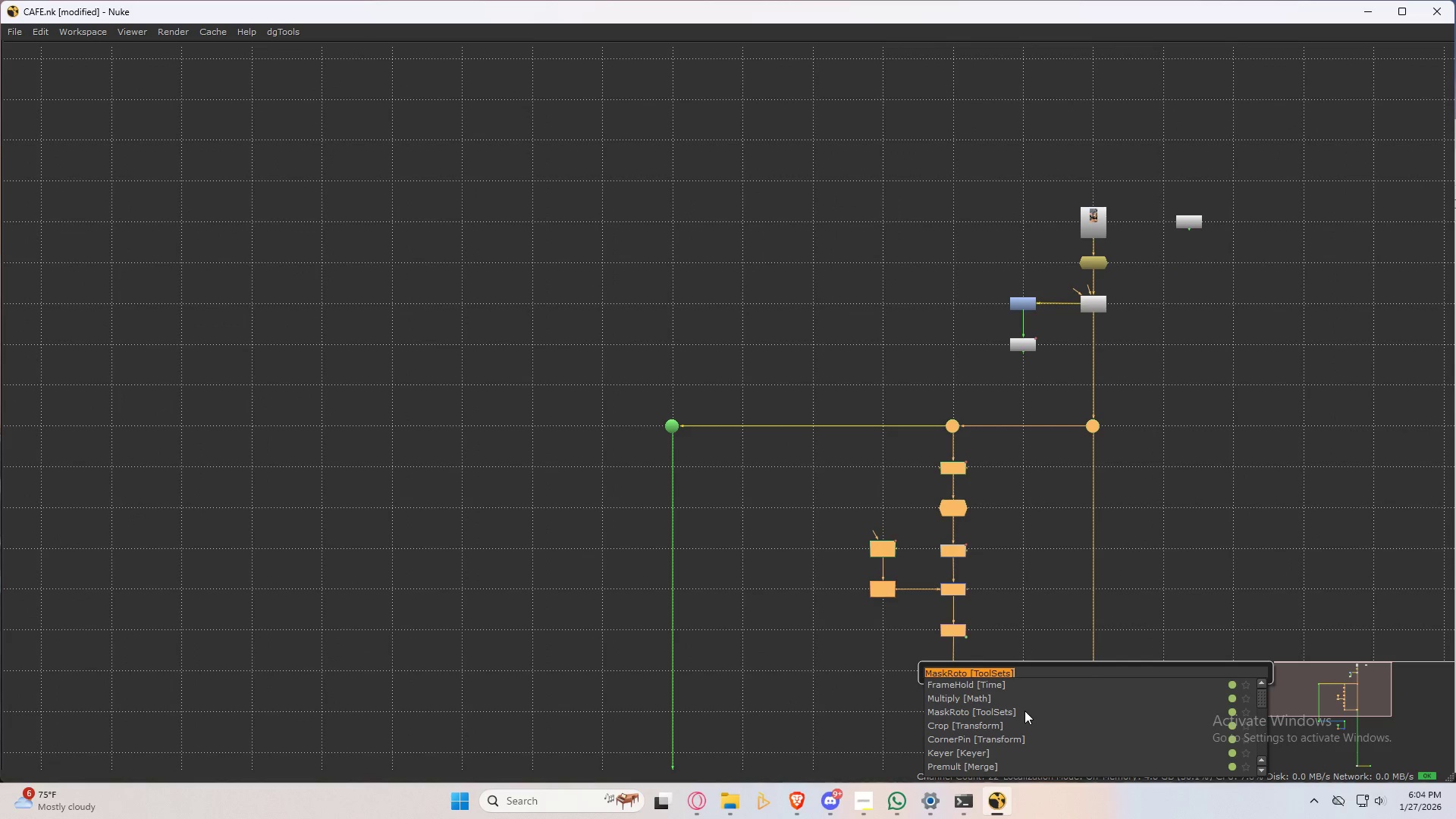 
scroll: coordinate [1006, 723], scroll_direction: down, amount: 2.0
 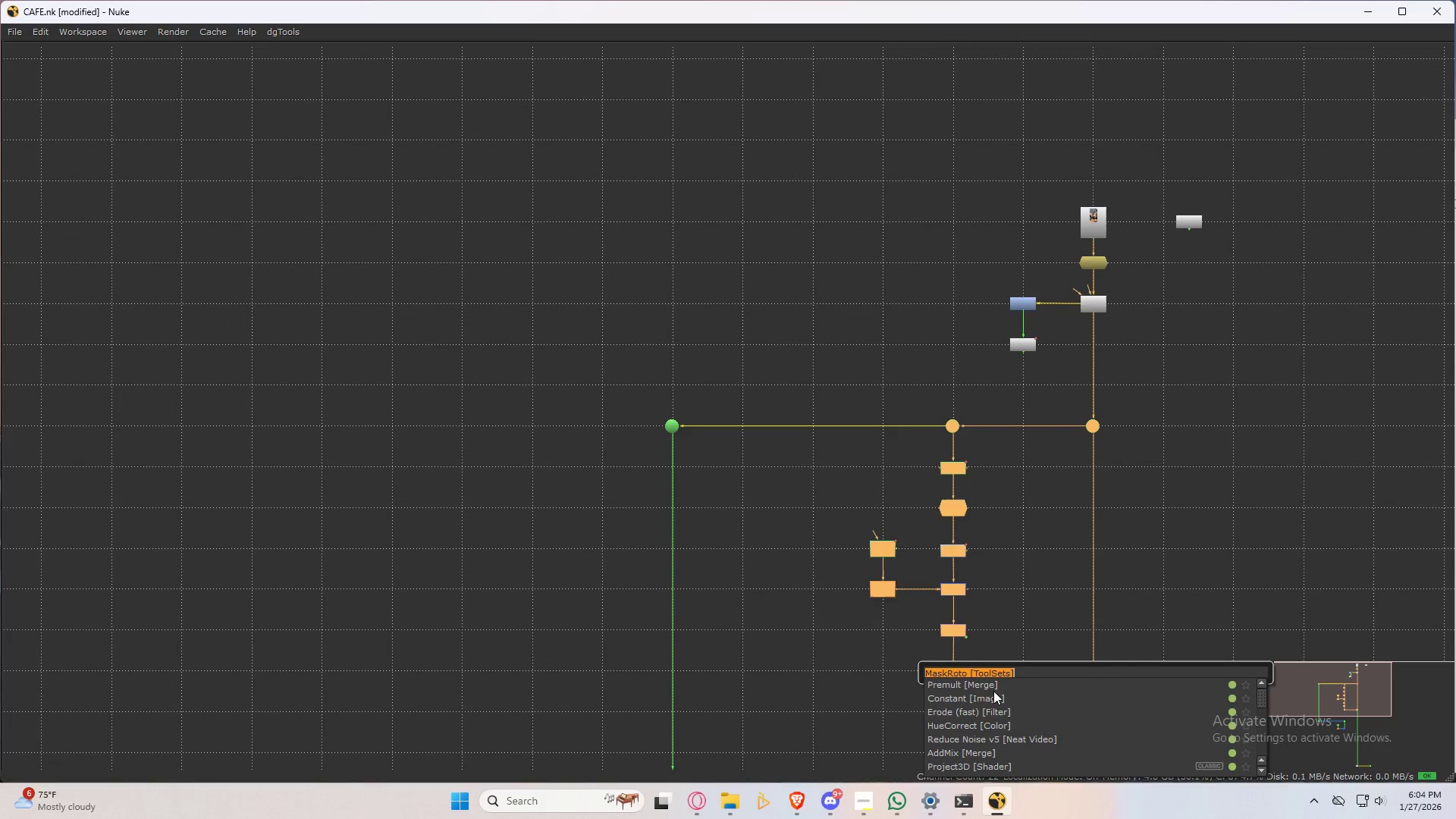 
type(back)
 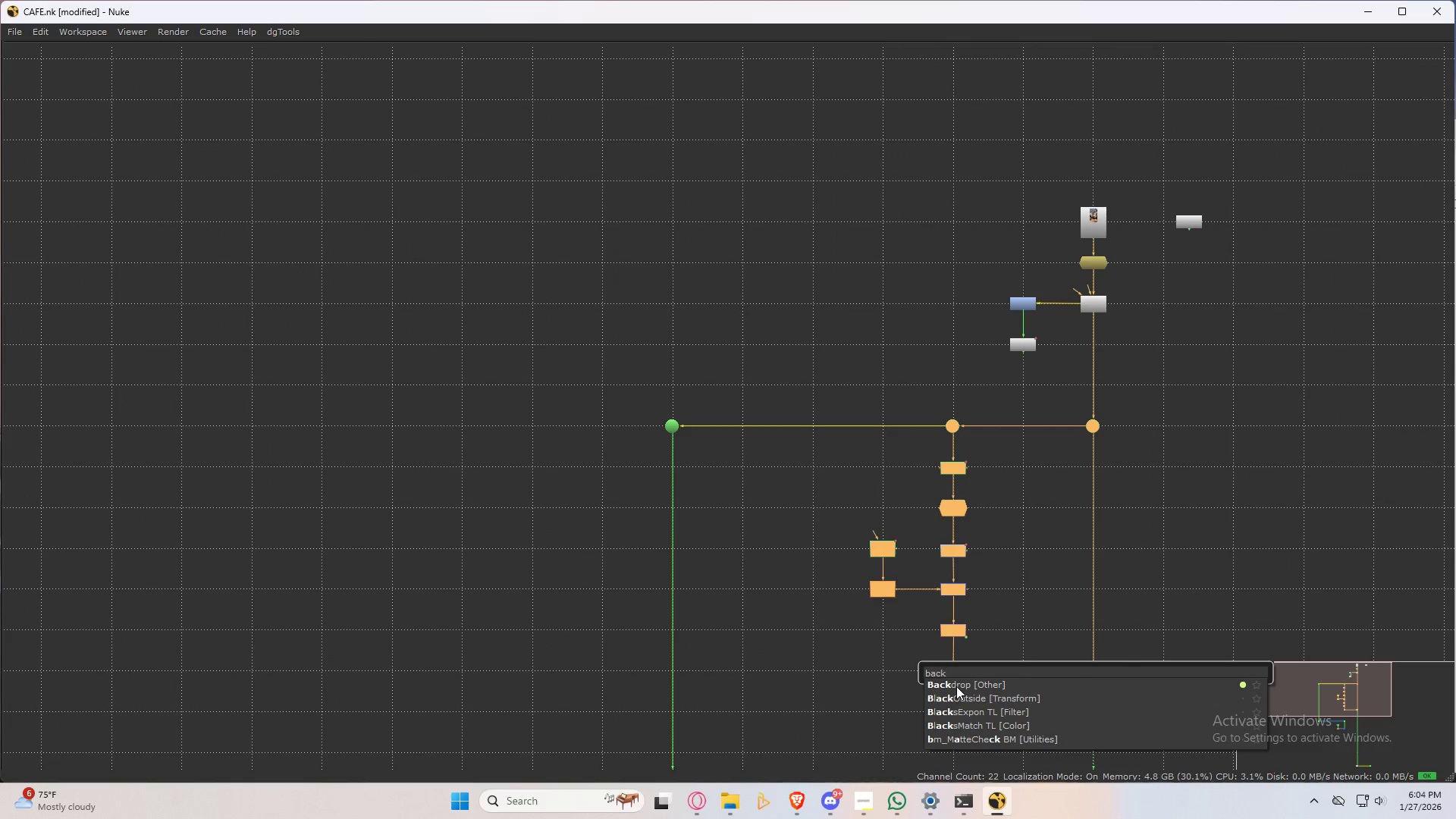 
left_click([956, 686])
 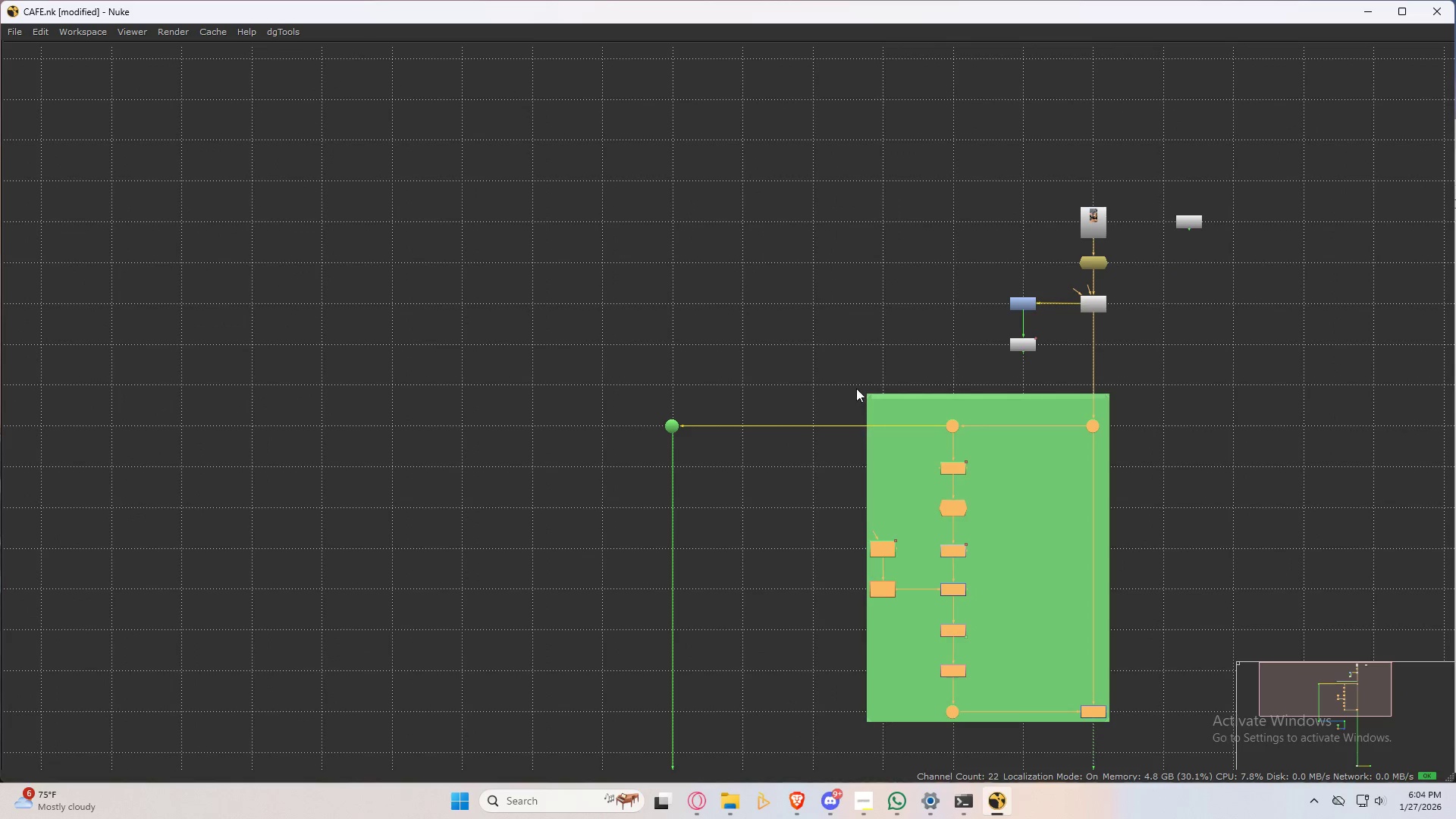 
left_click([855, 397])
 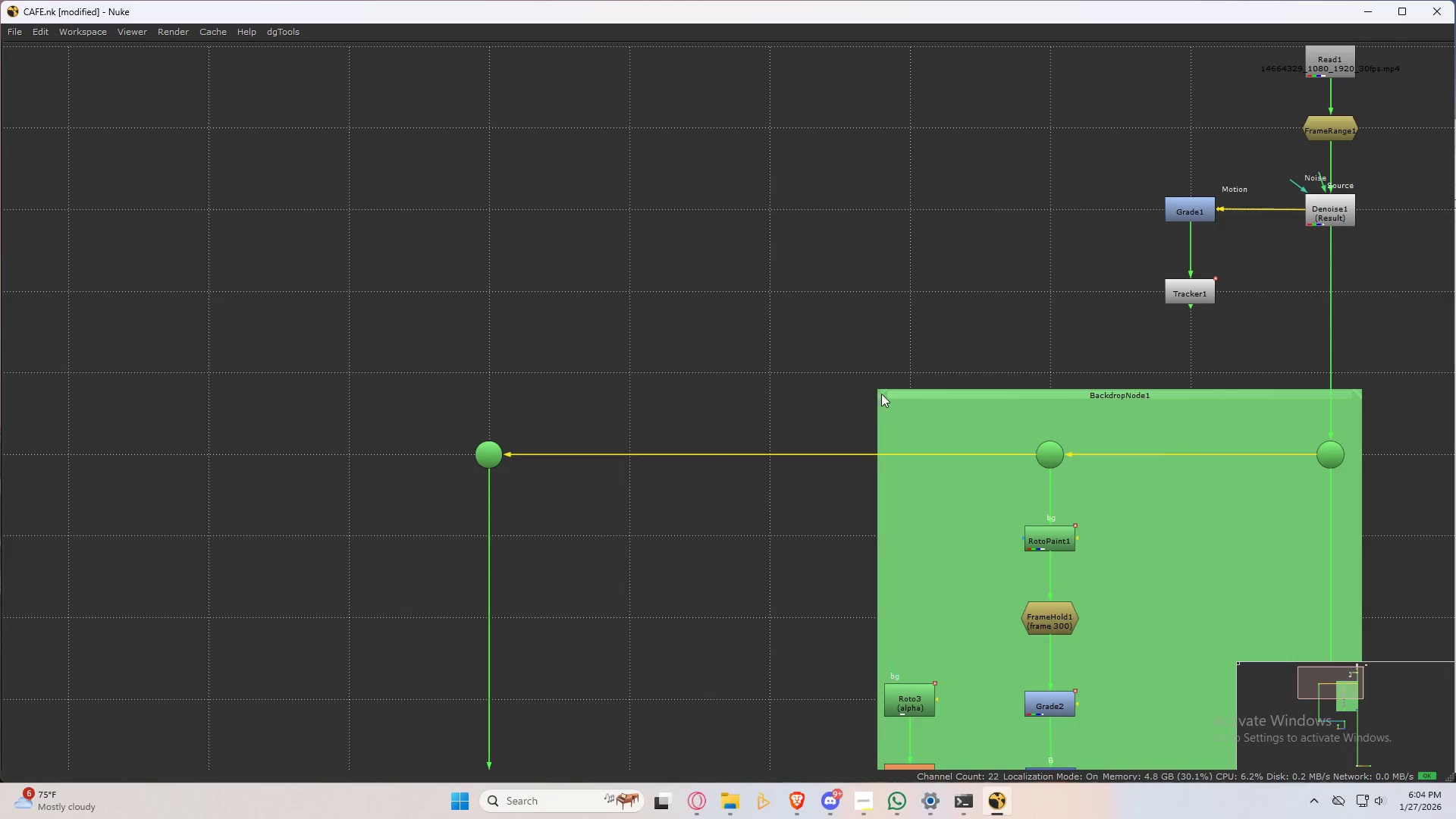 
scroll: coordinate [855, 397], scroll_direction: up, amount: 4.0
 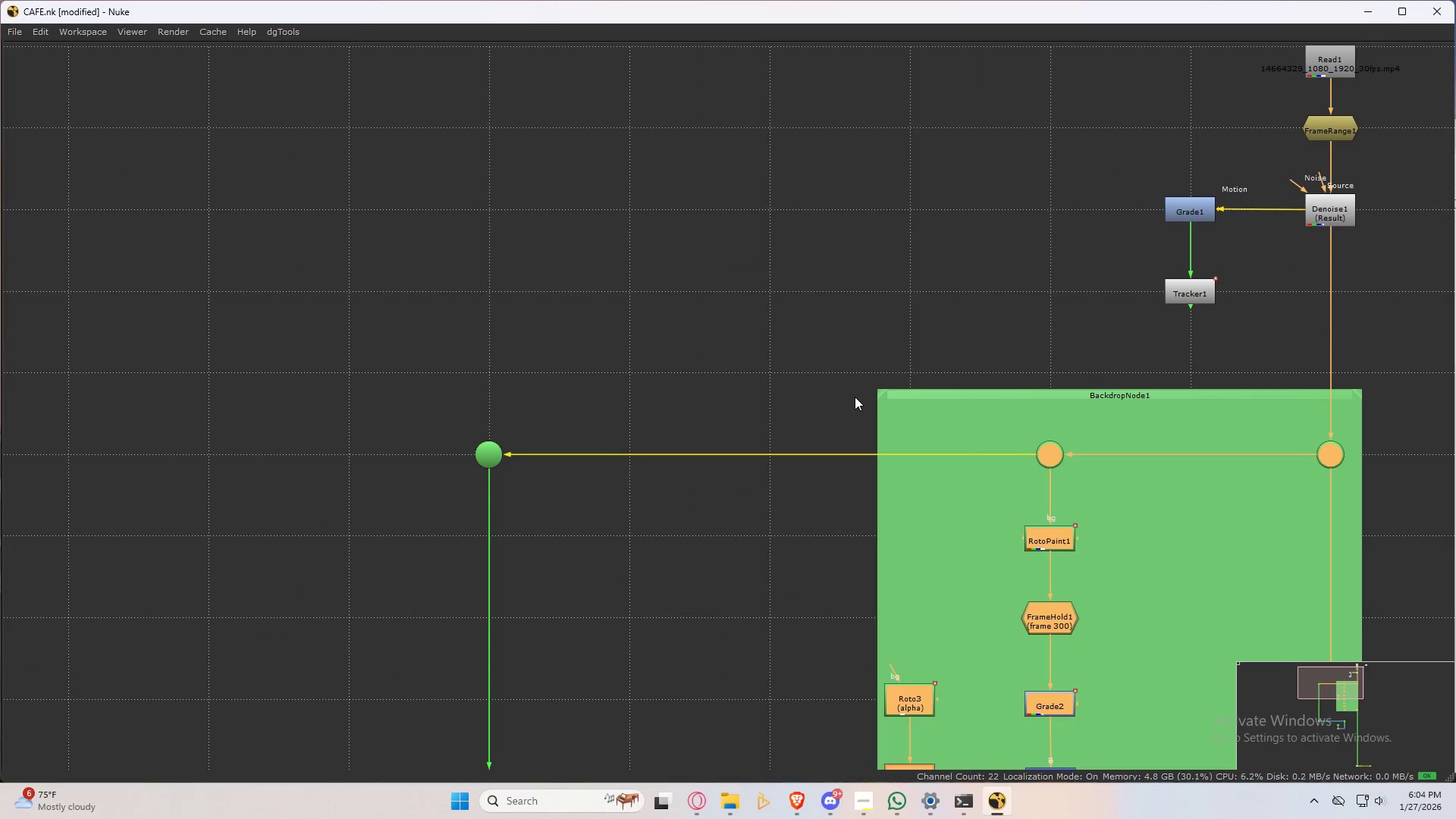 
left_click_drag(start_coordinate=[881, 392], to_coordinate=[772, 374])
 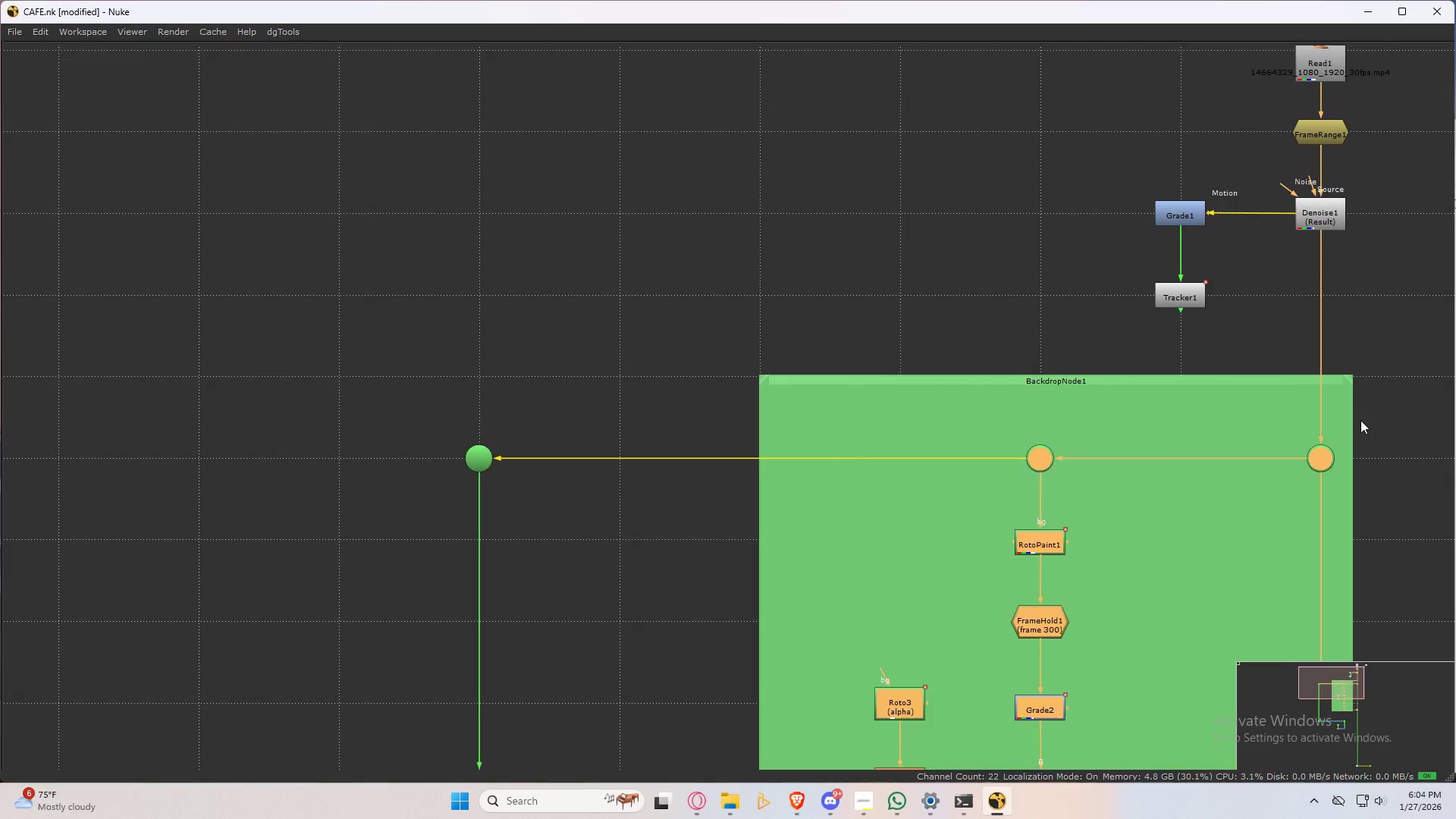 
scroll: coordinate [1038, 395], scroll_direction: down, amount: 6.0
 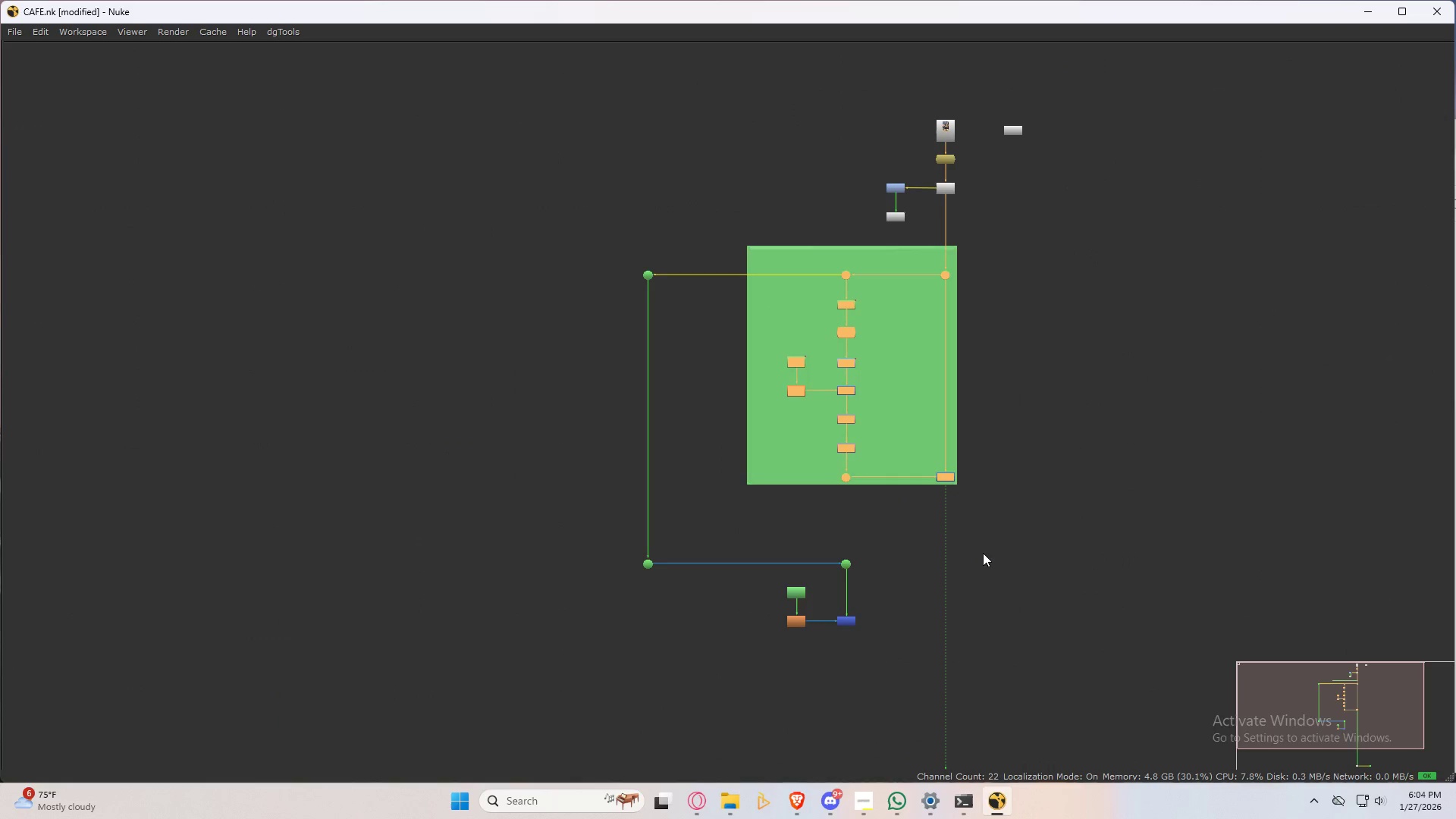 
scroll: coordinate [985, 471], scroll_direction: up, amount: 6.0
 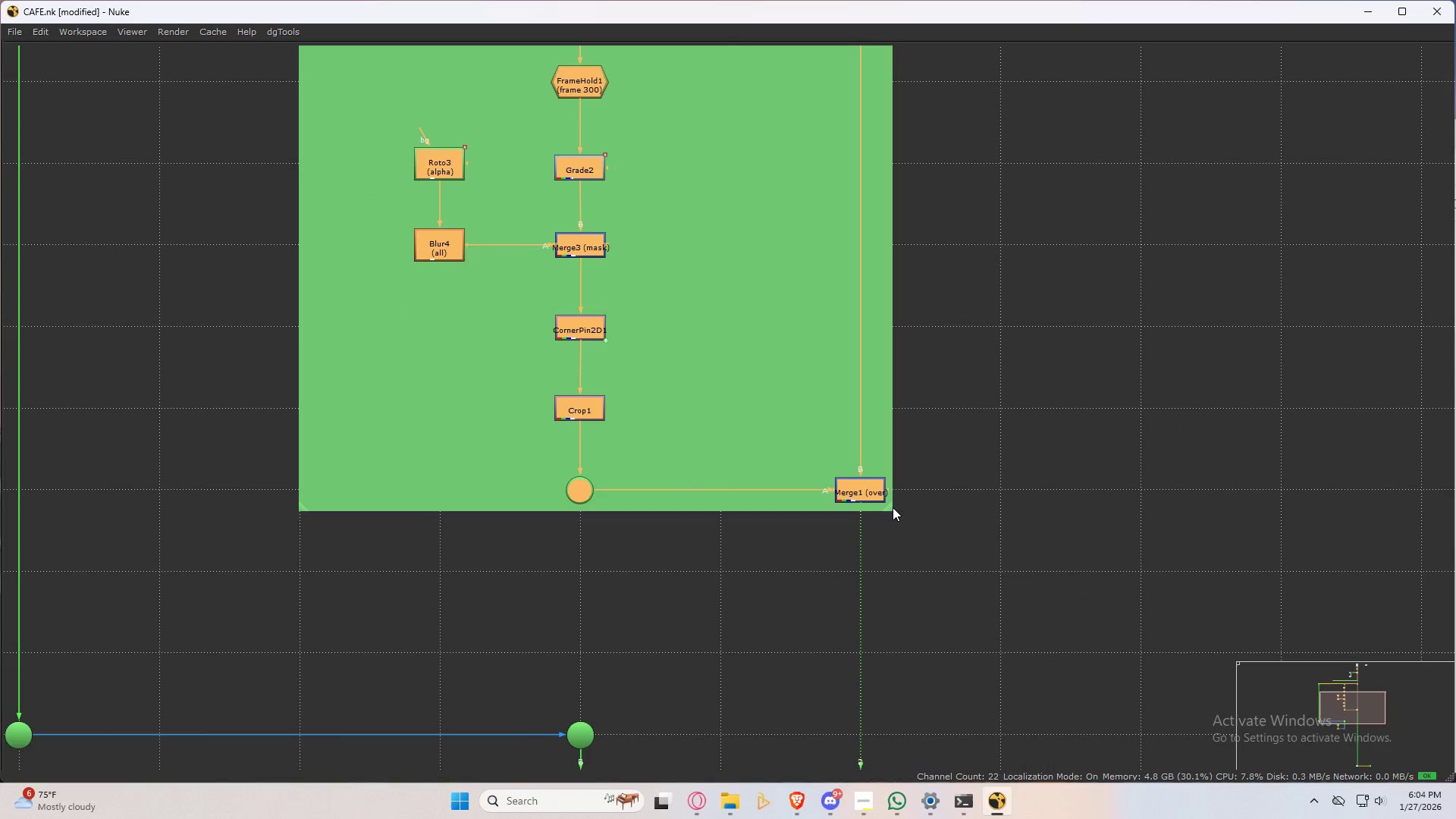 
left_click_drag(start_coordinate=[893, 507], to_coordinate=[1000, 570])
 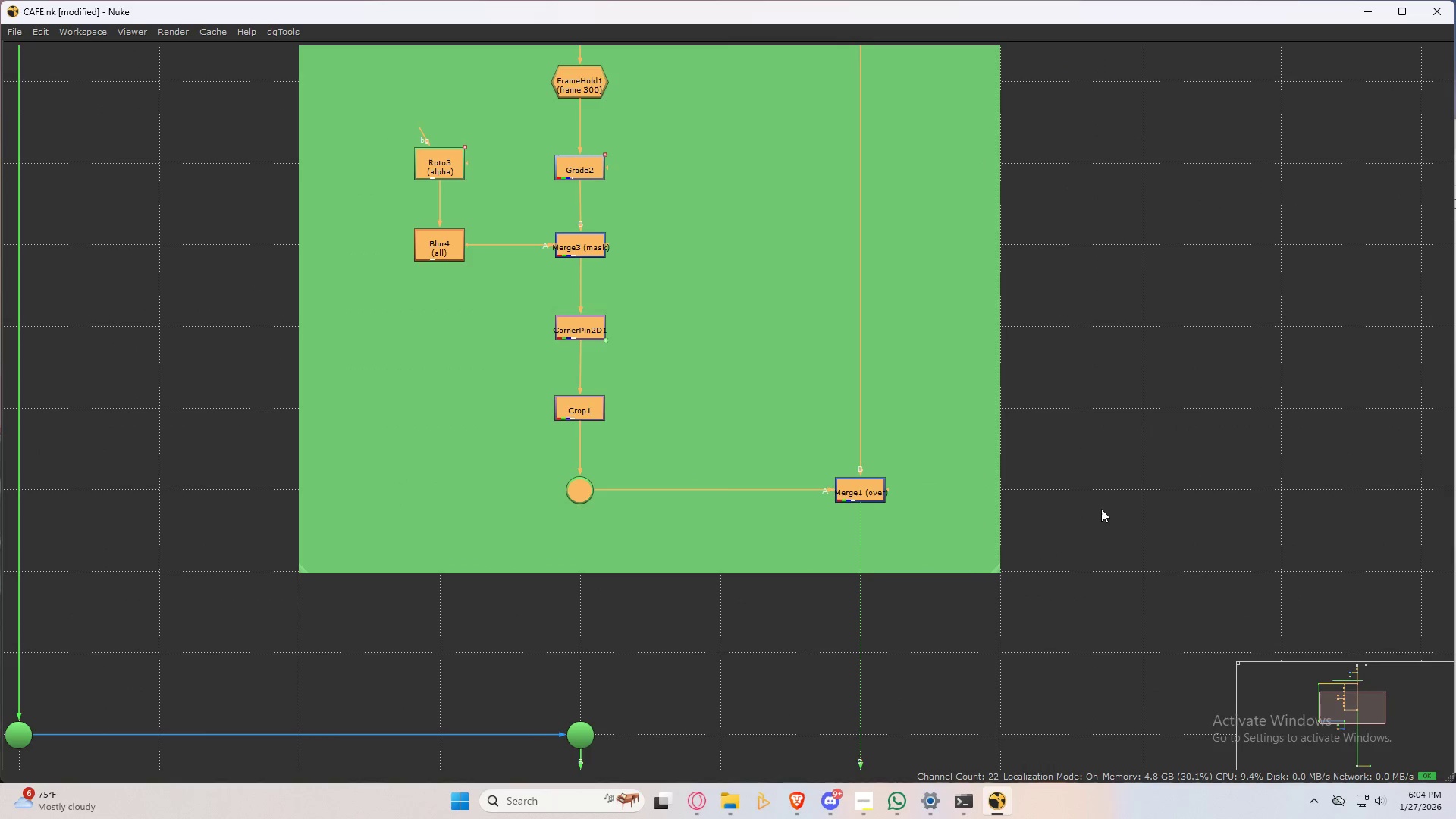 
left_click([1101, 509])
 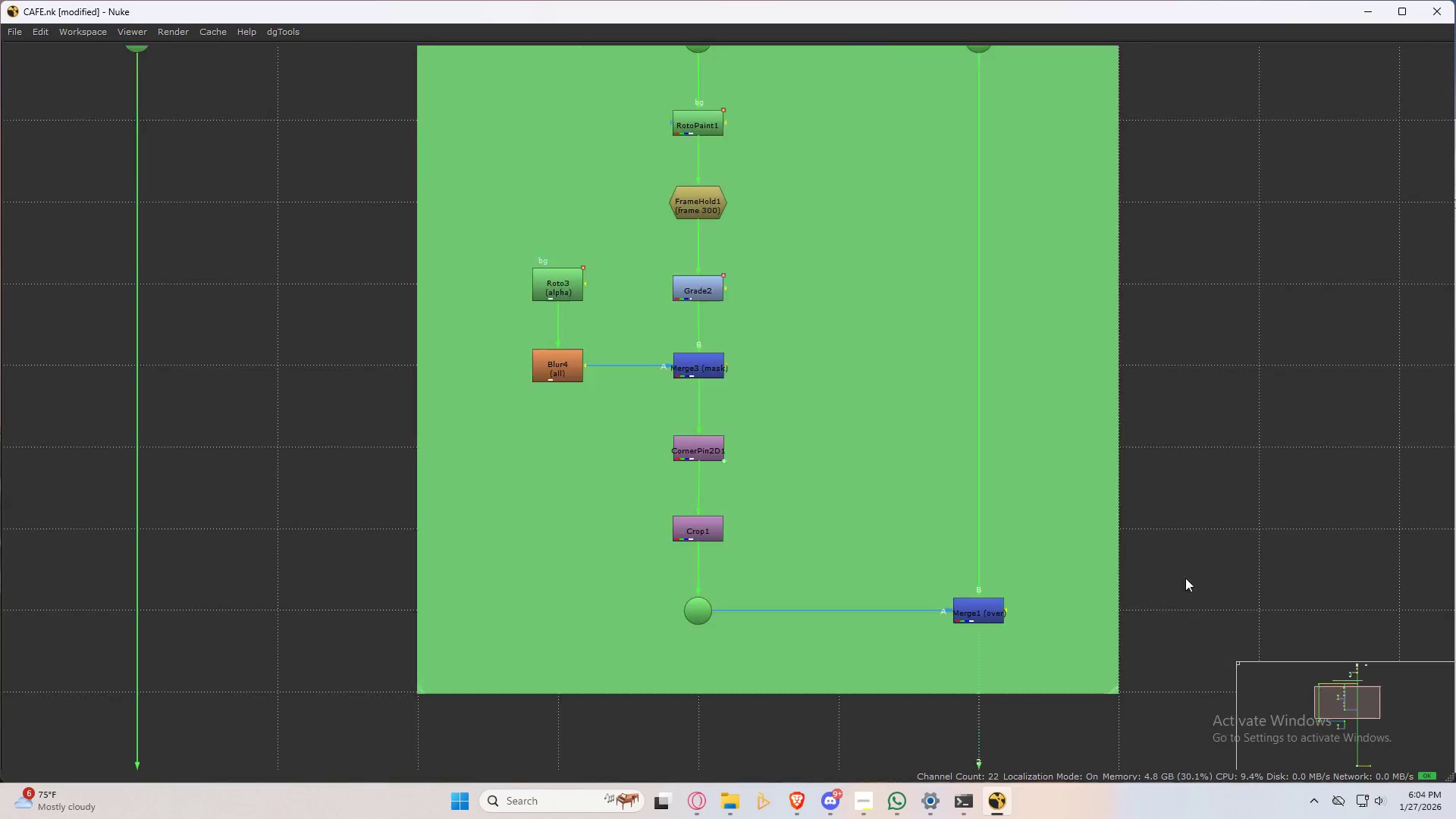 
scroll: coordinate [1136, 506], scroll_direction: down, amount: 4.0
 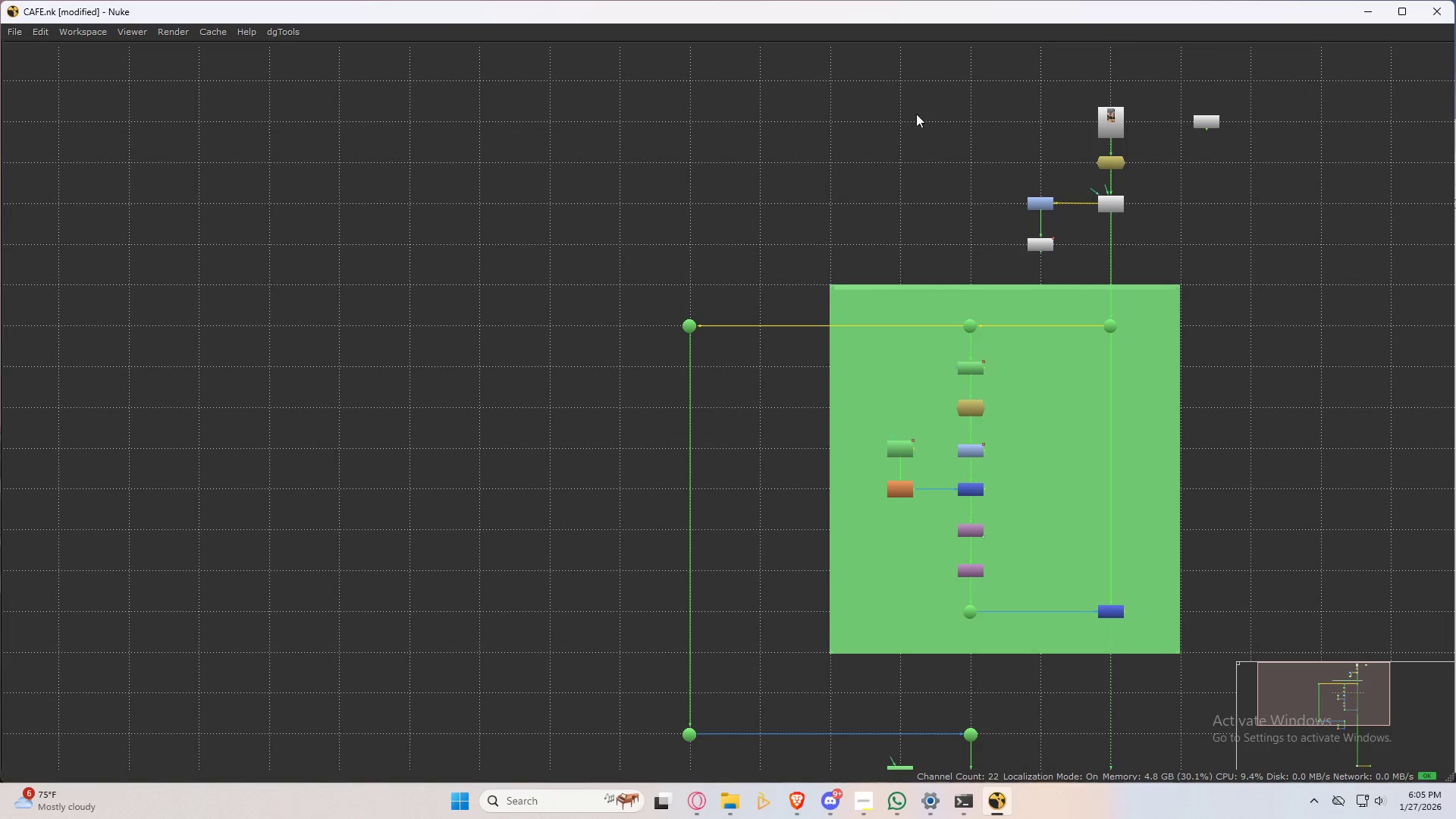 
scroll: coordinate [920, 234], scroll_direction: up, amount: 2.0
 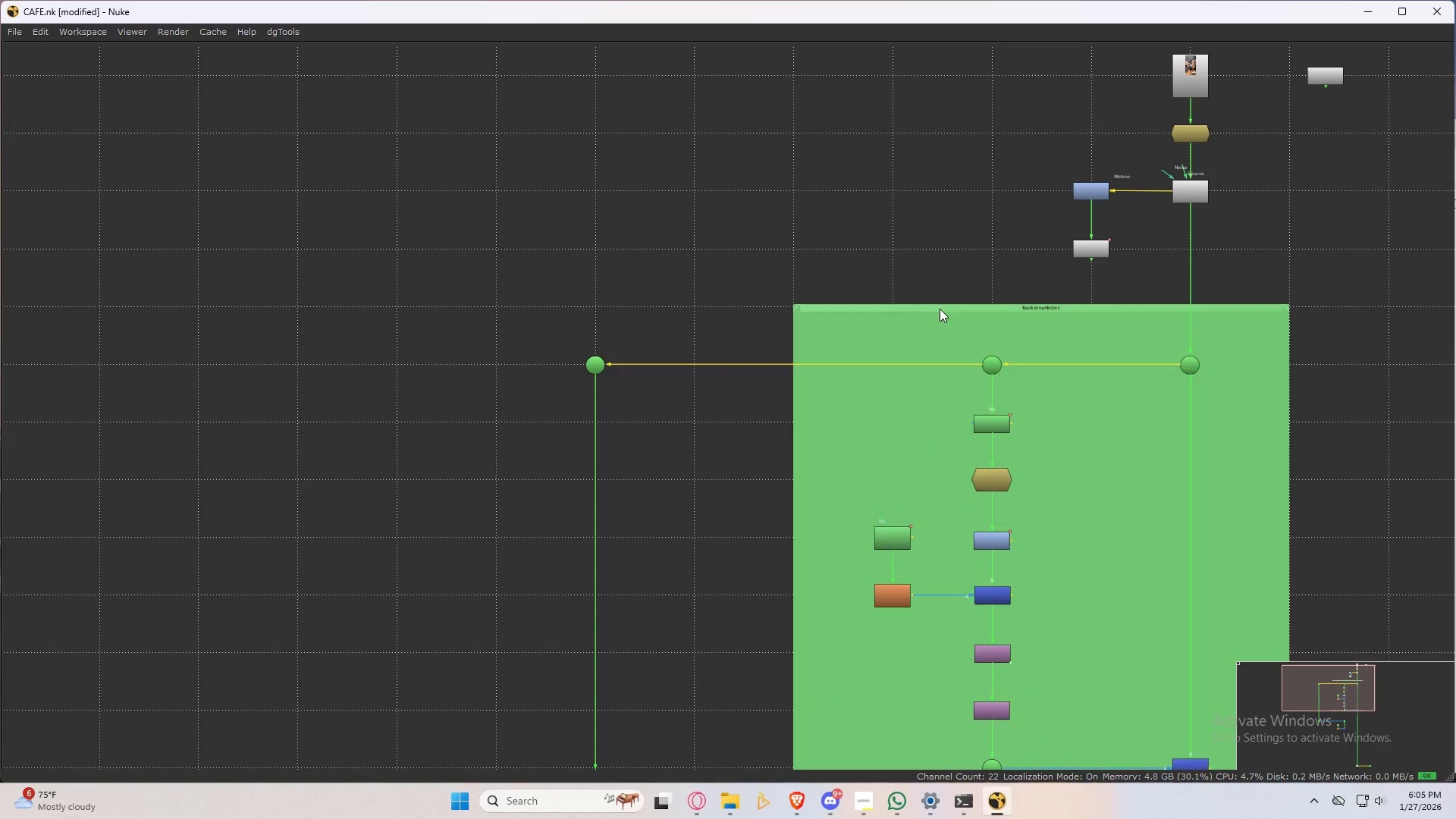 
double_click([940, 308])
 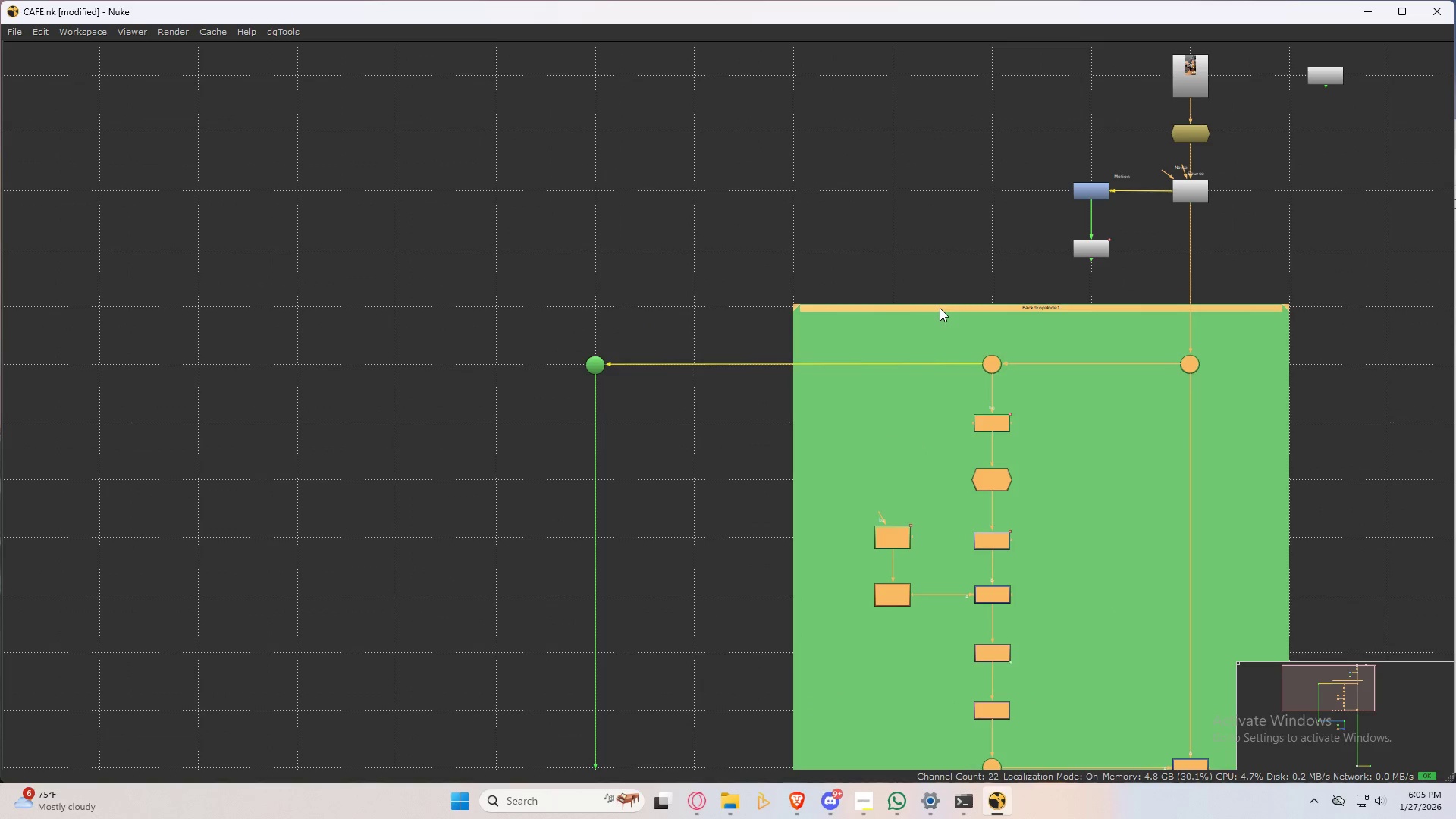 
triple_click([940, 308])
 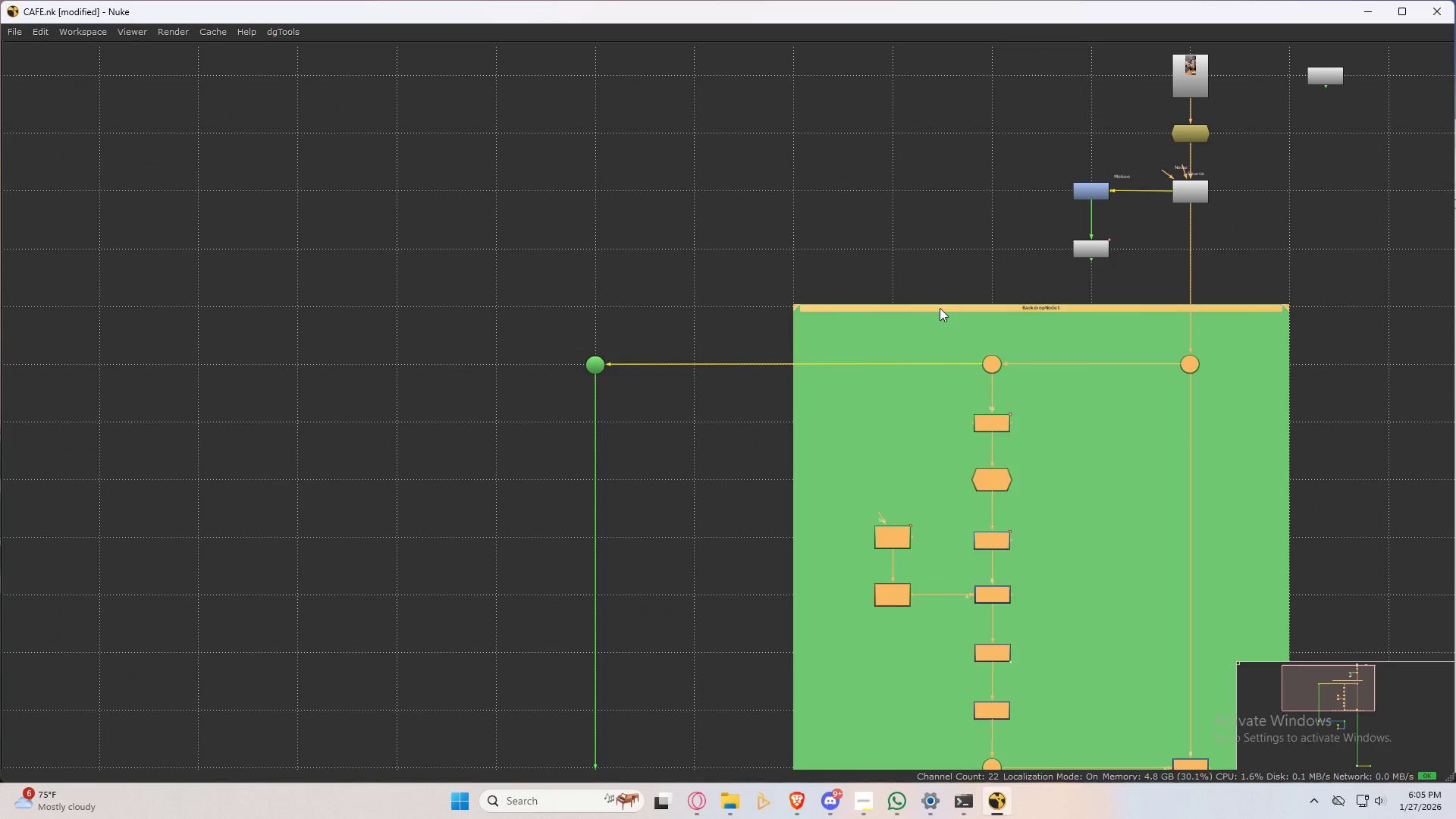 
hold_key(key=ControlLeft, duration=0.44)
double_click([940, 308])
 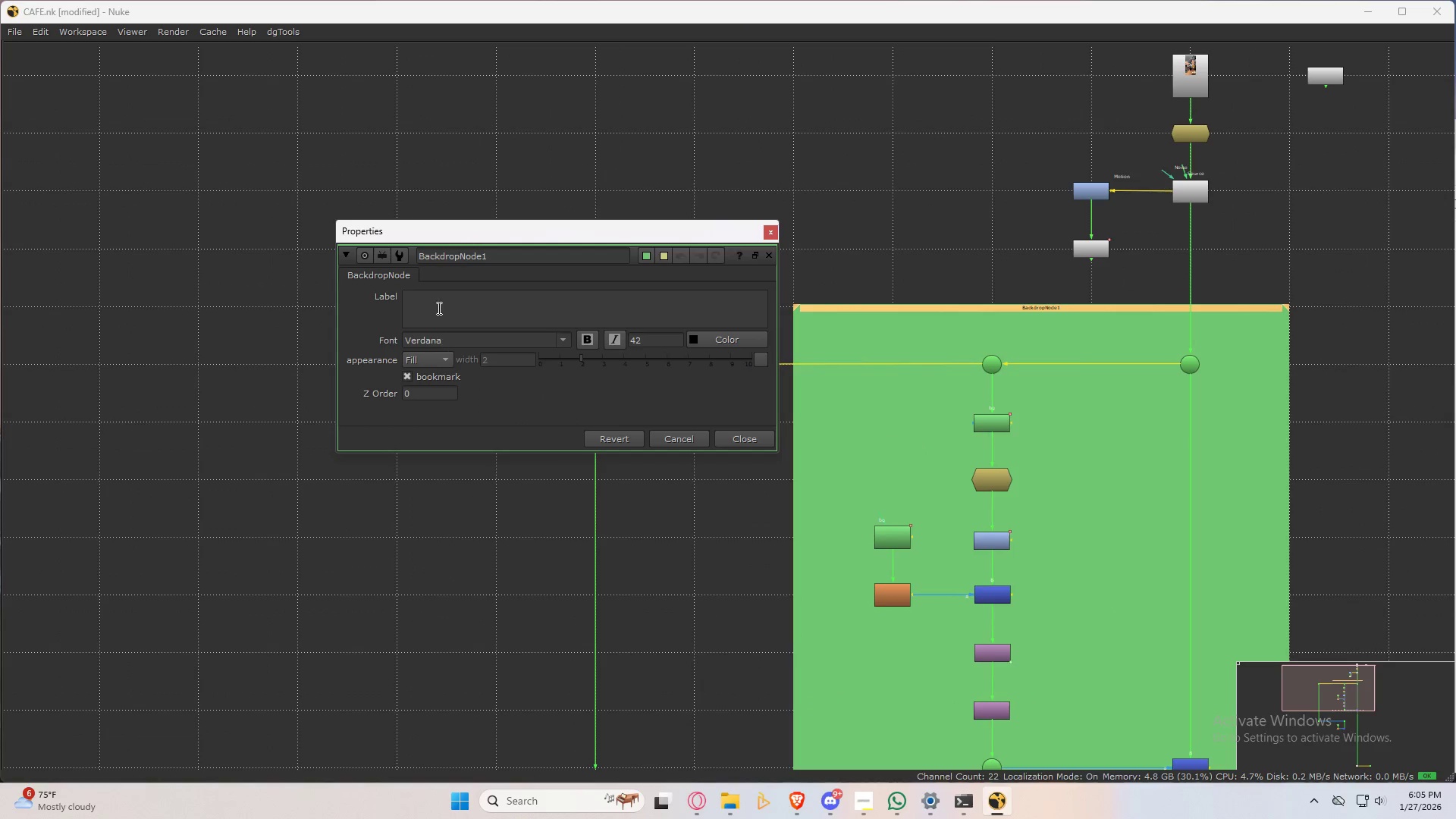 
left_click([441, 298])
 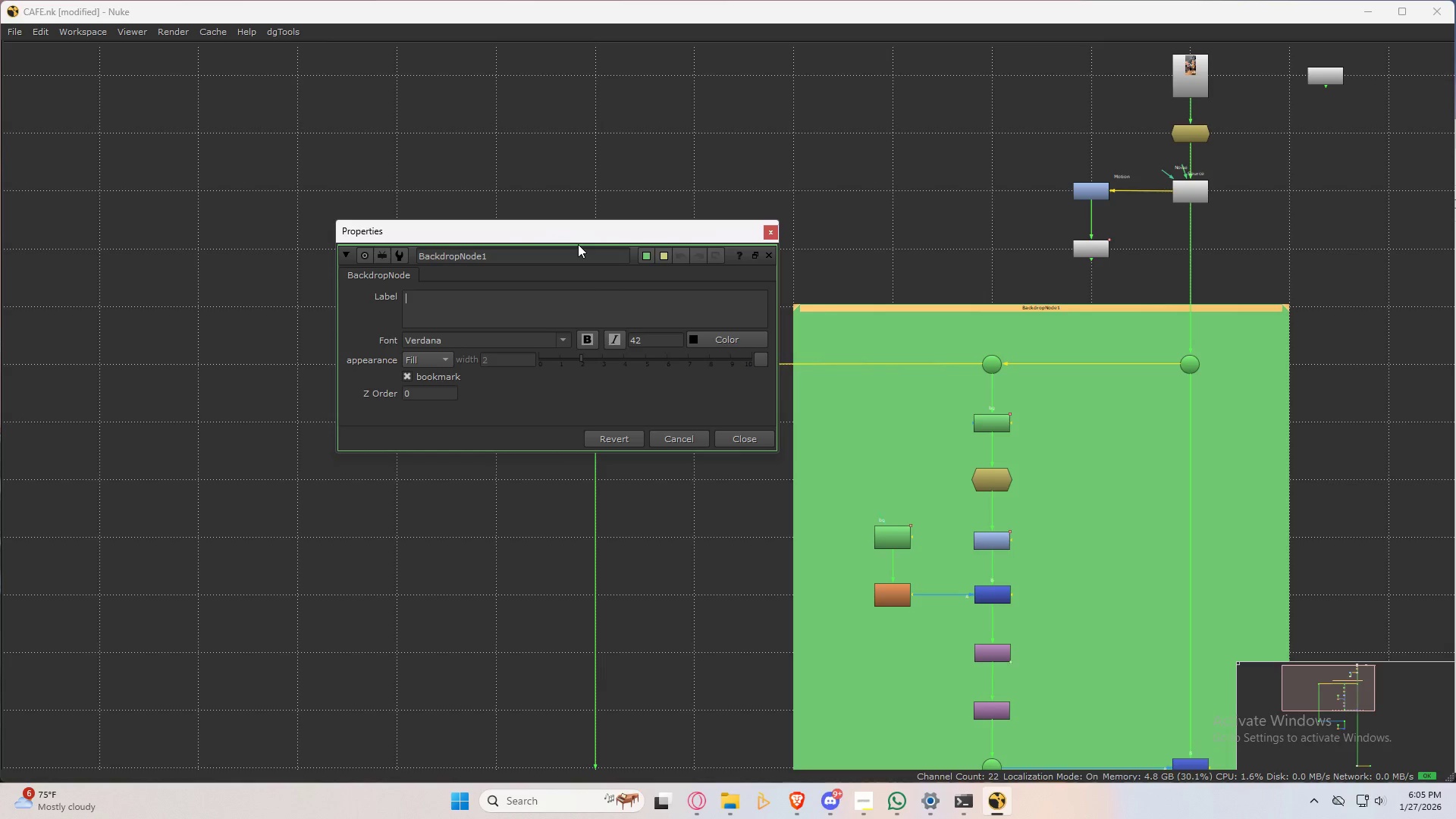 
hold_key(key=ShiftLeft, duration=1.52)
 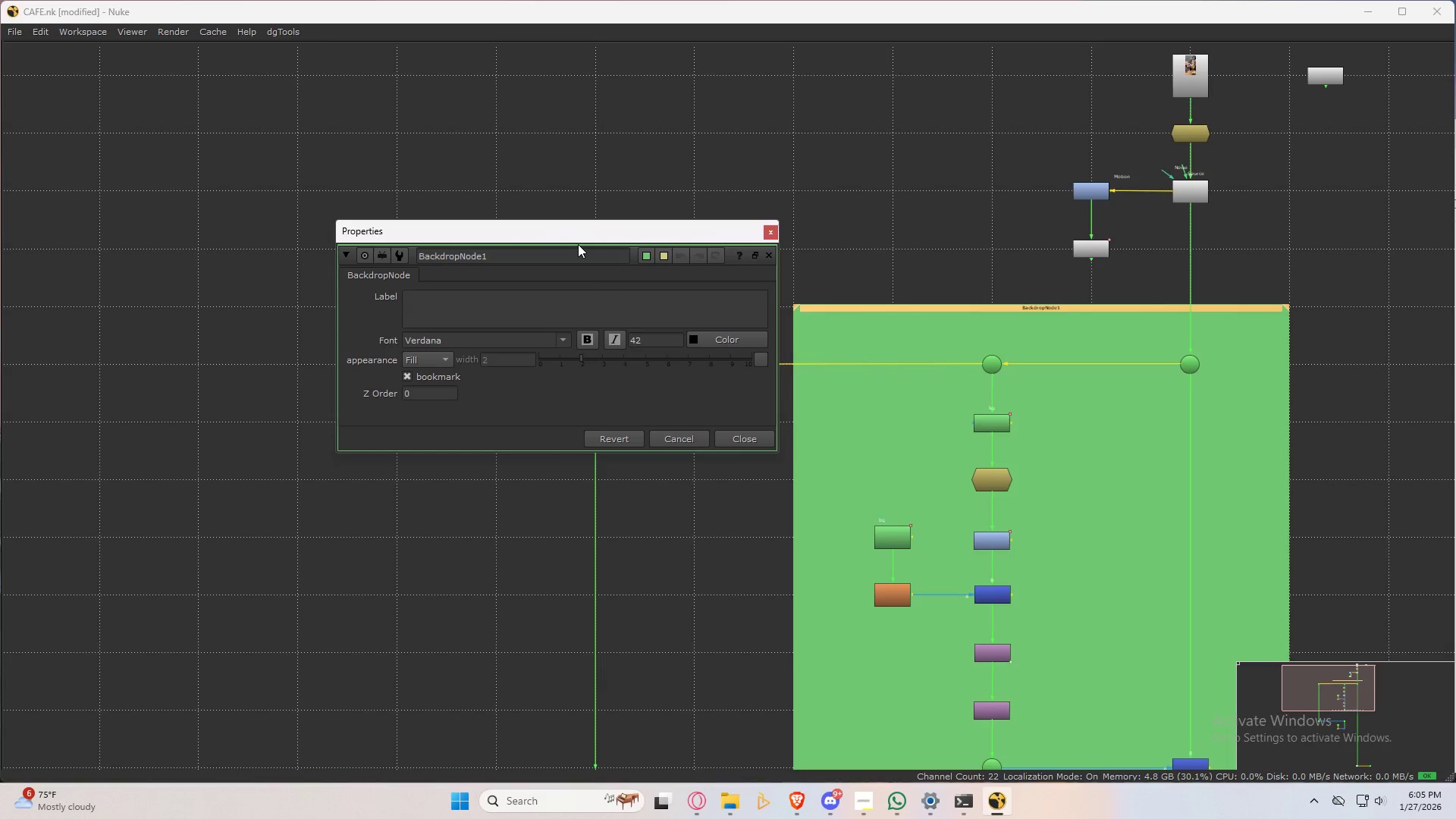 
type(SPATULA_PAINT_SR)
 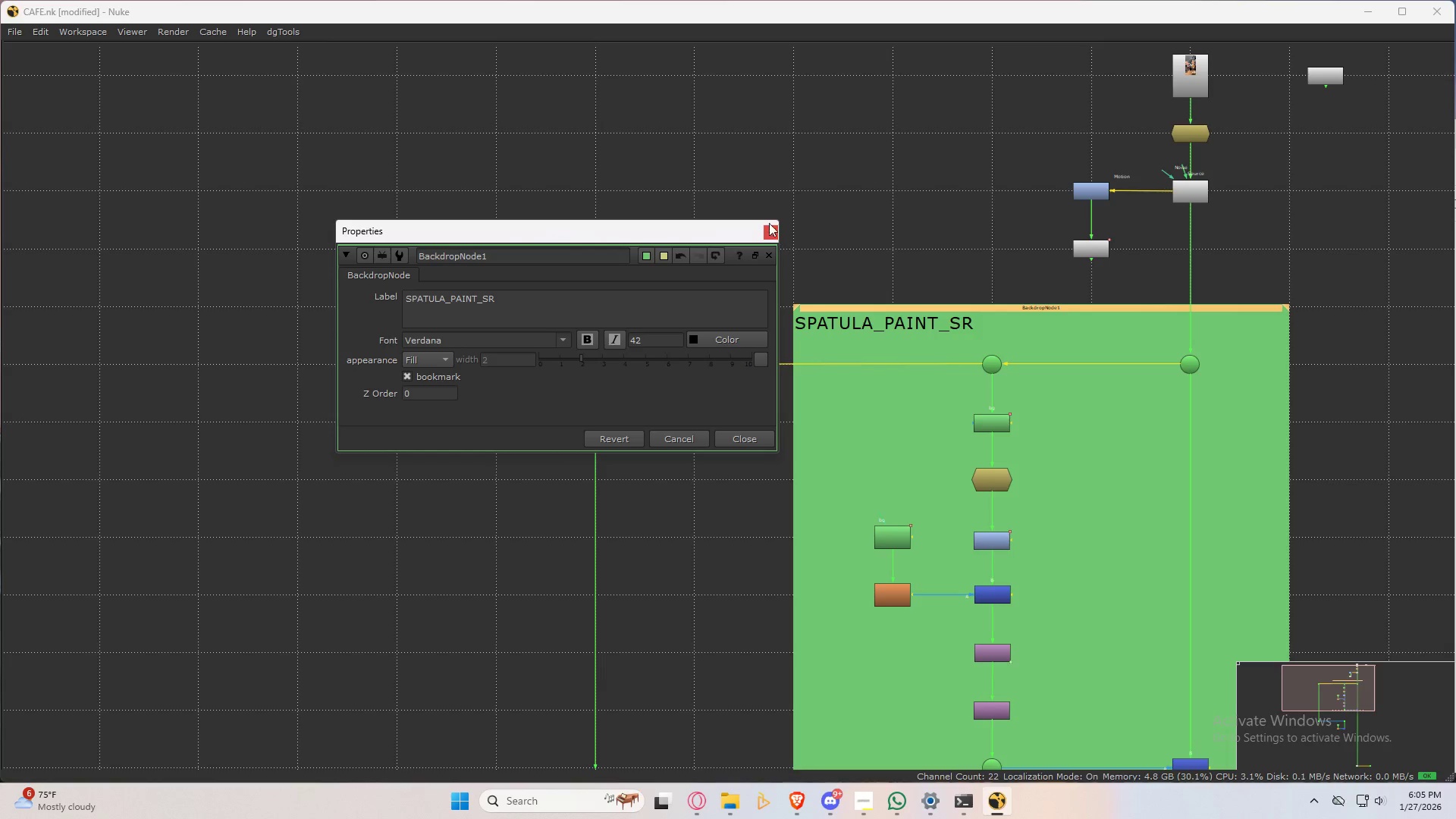 
left_click_drag(start_coordinate=[651, 338], to_coordinate=[610, 336])
 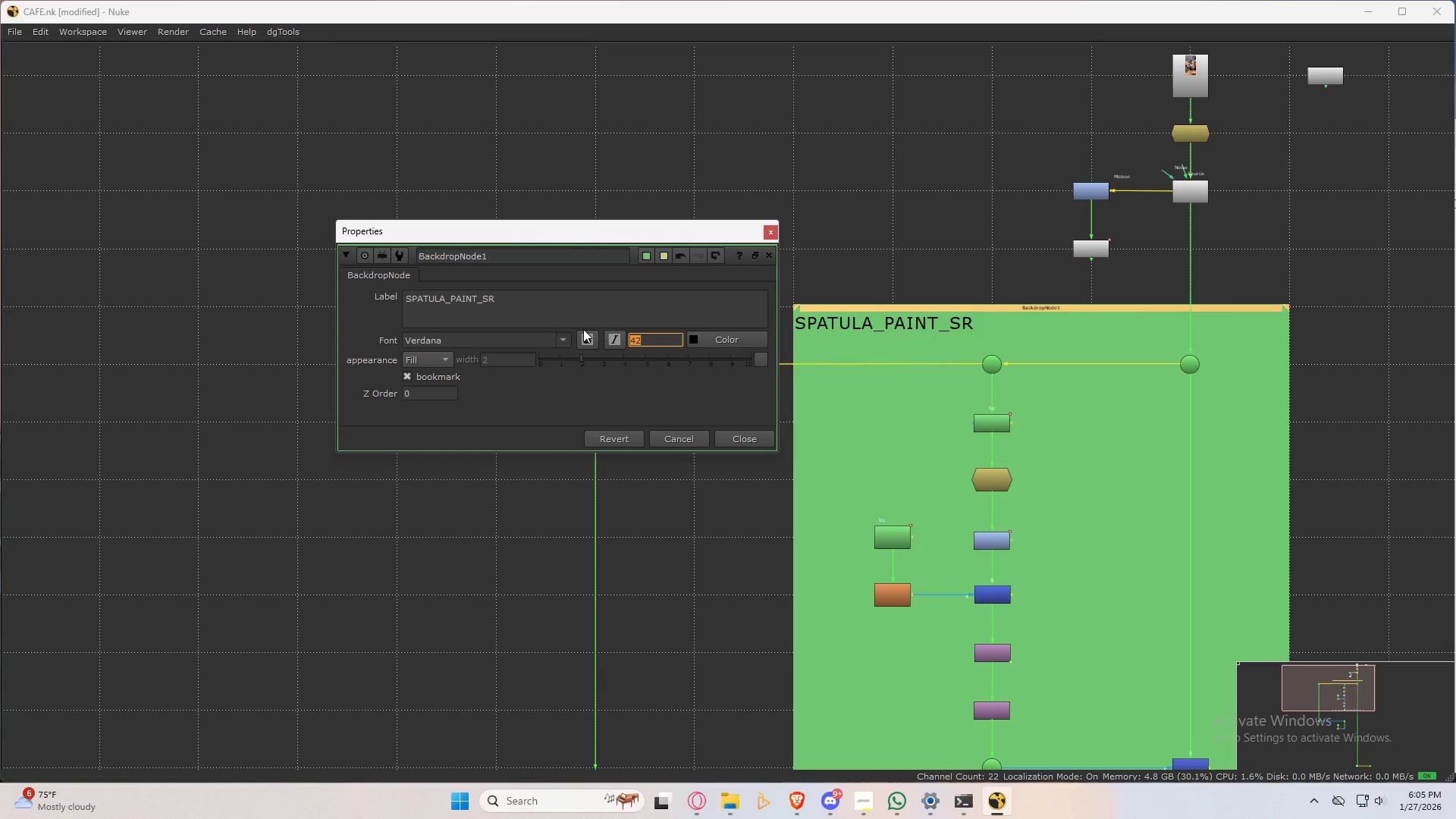 
key(Numpad6)
 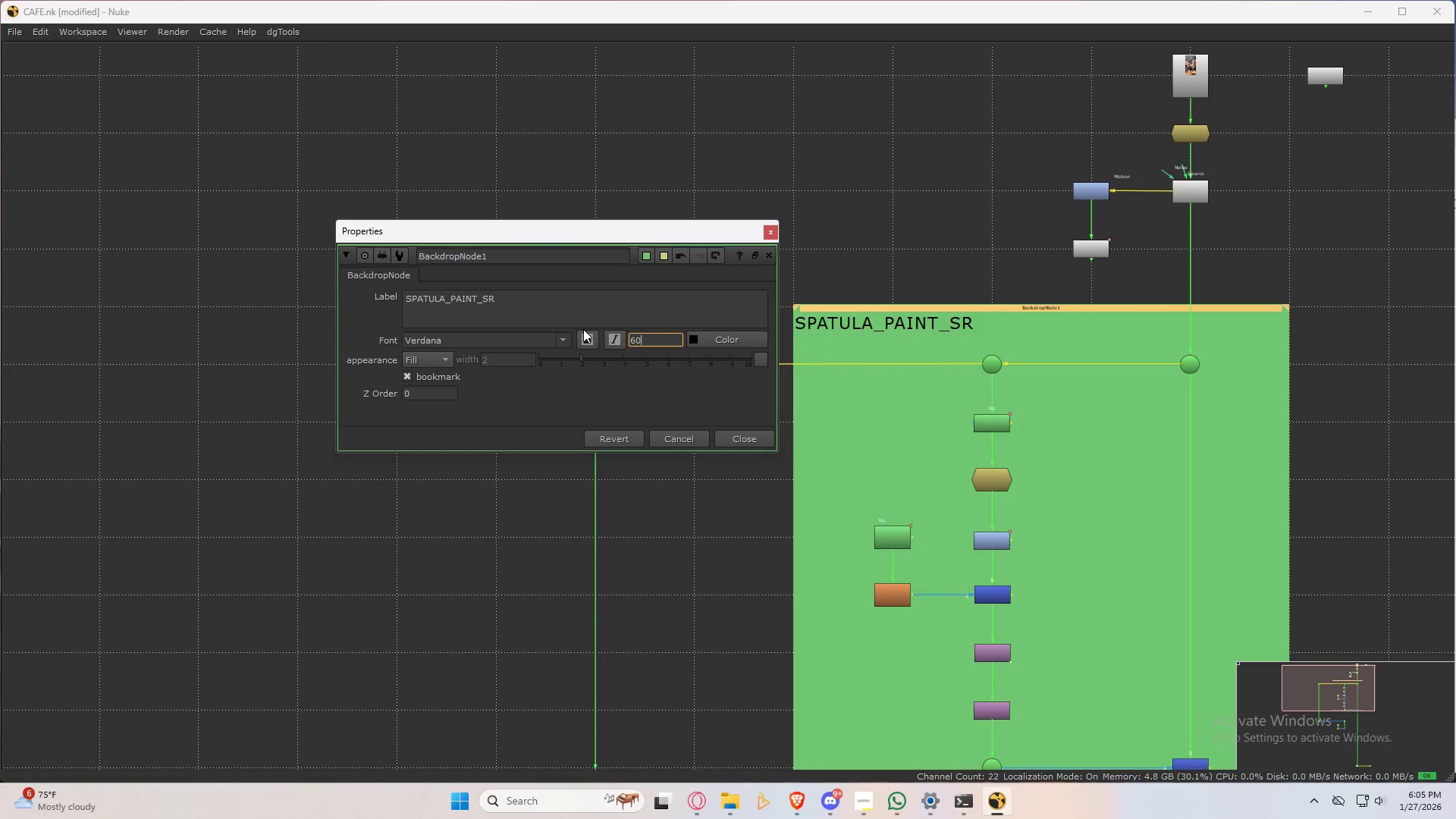 
key(Numpad0)
 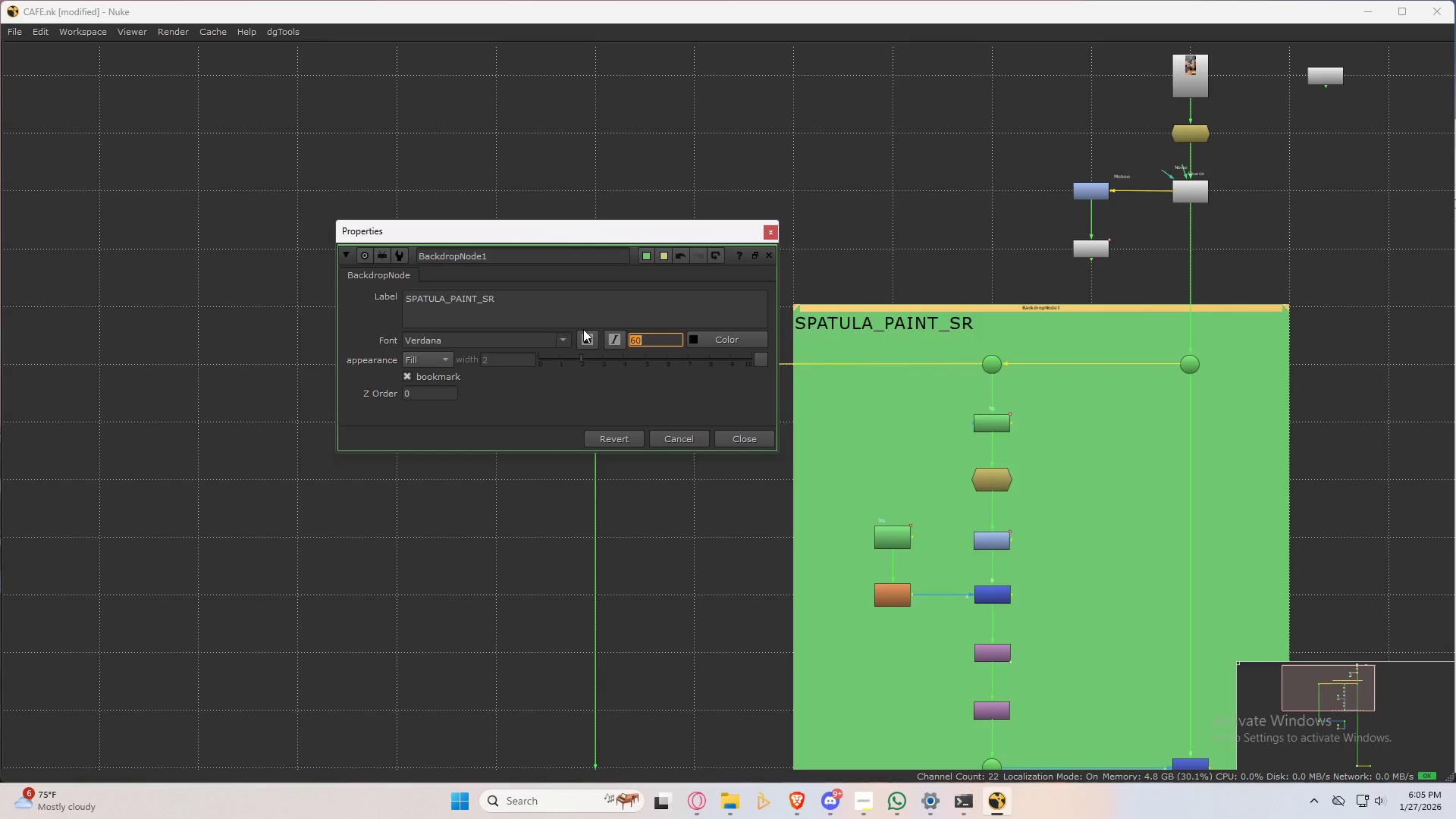 
key(NumpadEnter)
 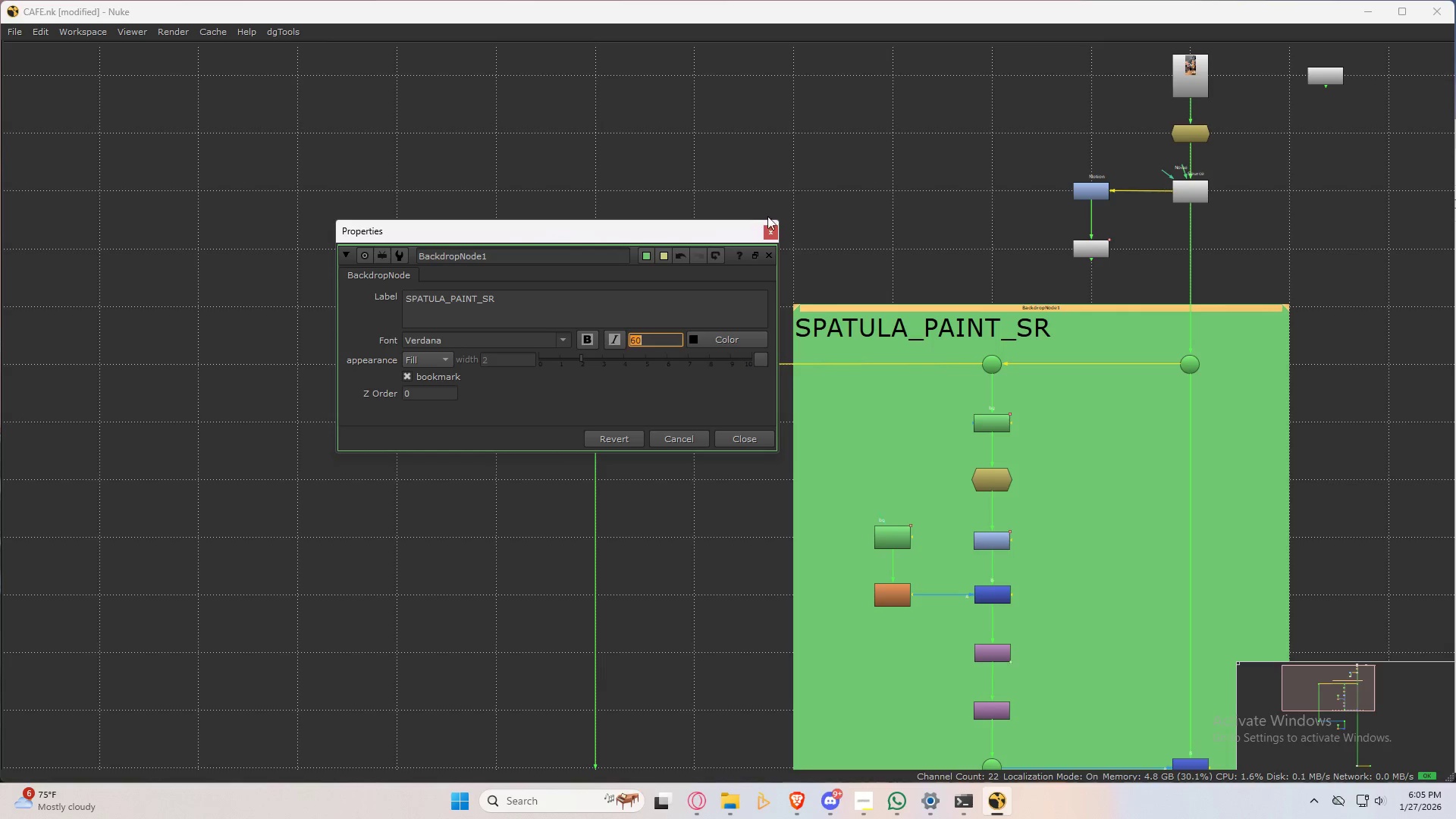 
left_click([775, 232])
 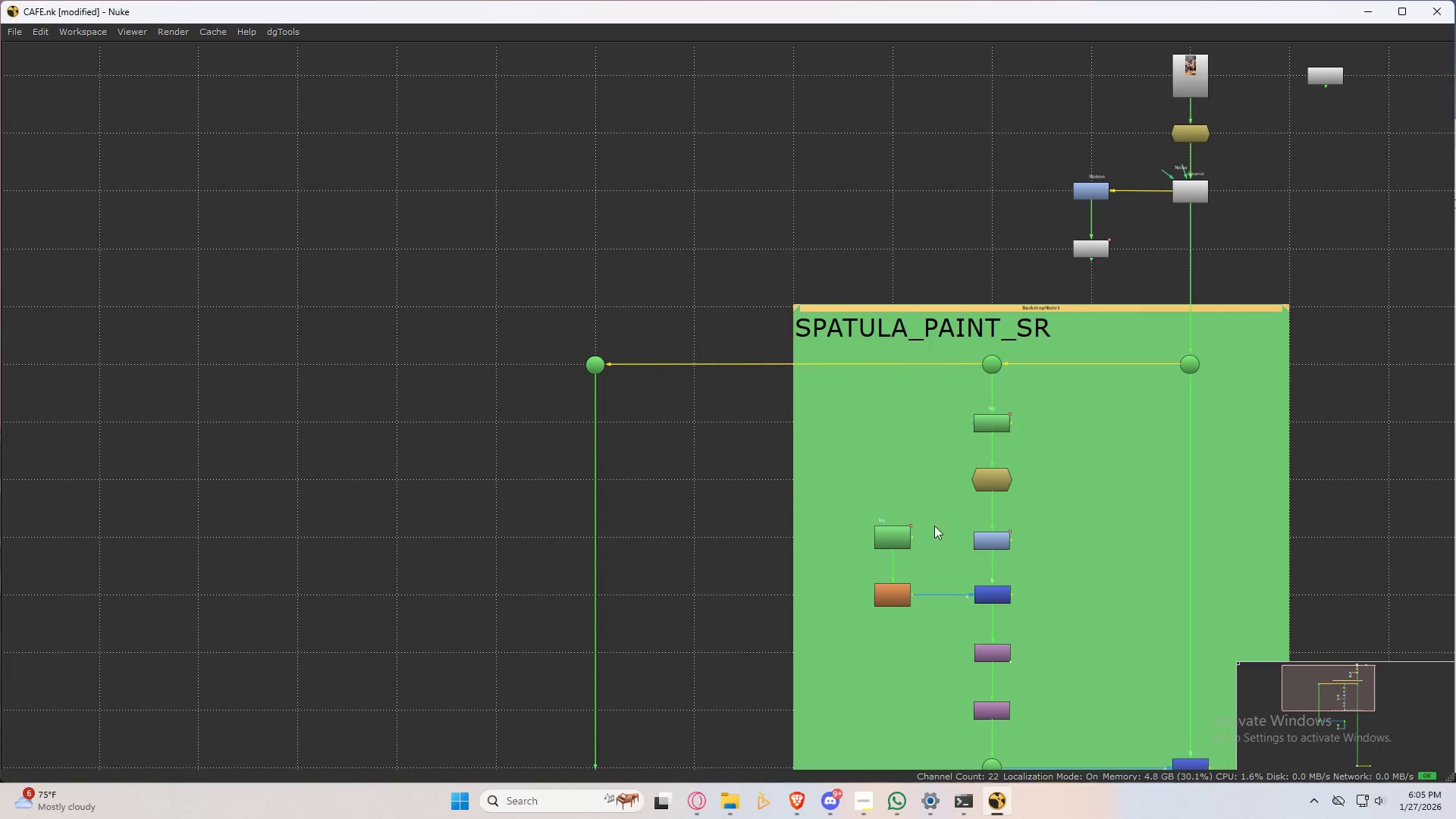 
scroll: coordinate [870, 270], scroll_direction: down, amount: 4.0
 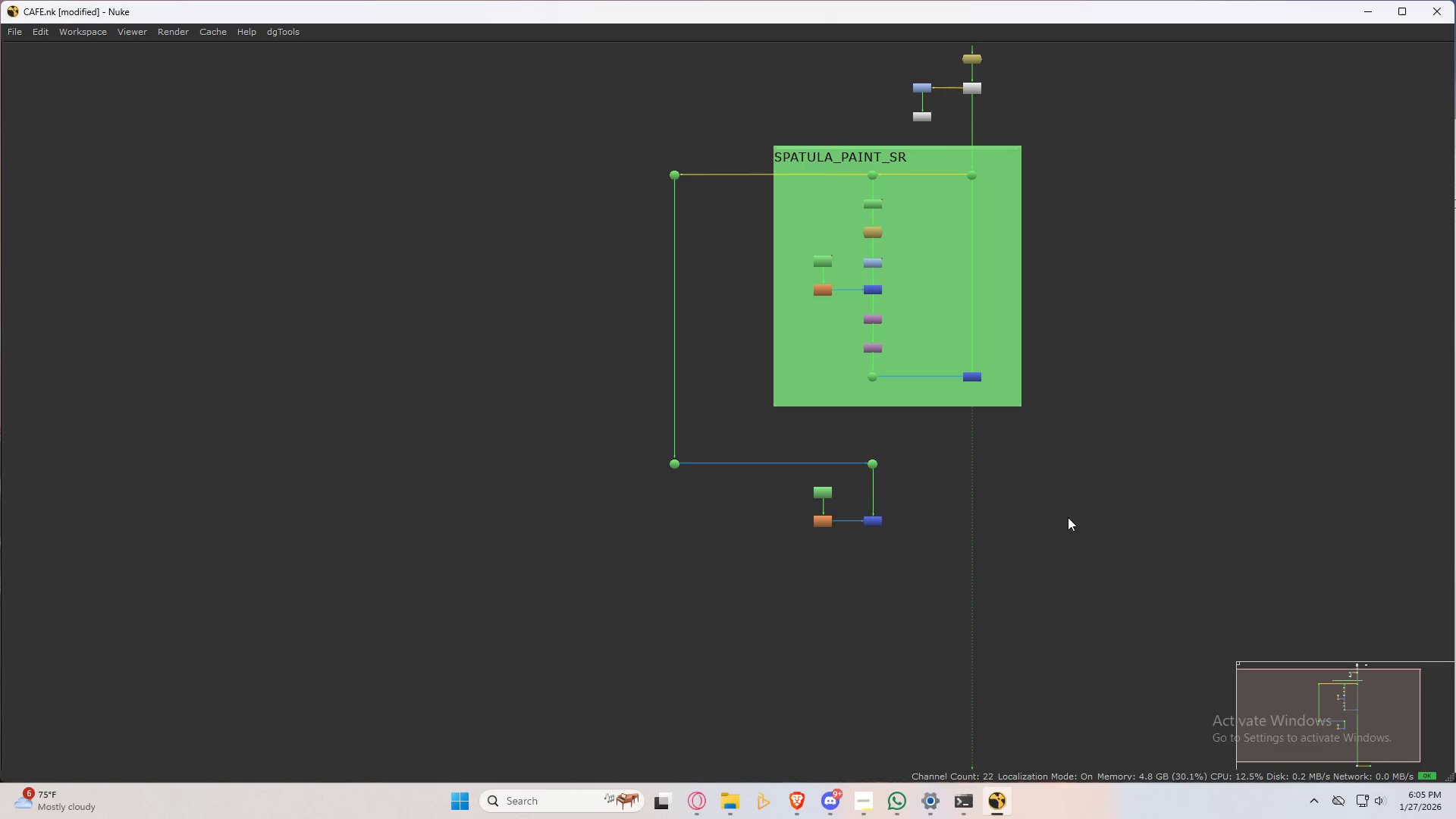 
scroll: coordinate [826, 484], scroll_direction: up, amount: 3.0
 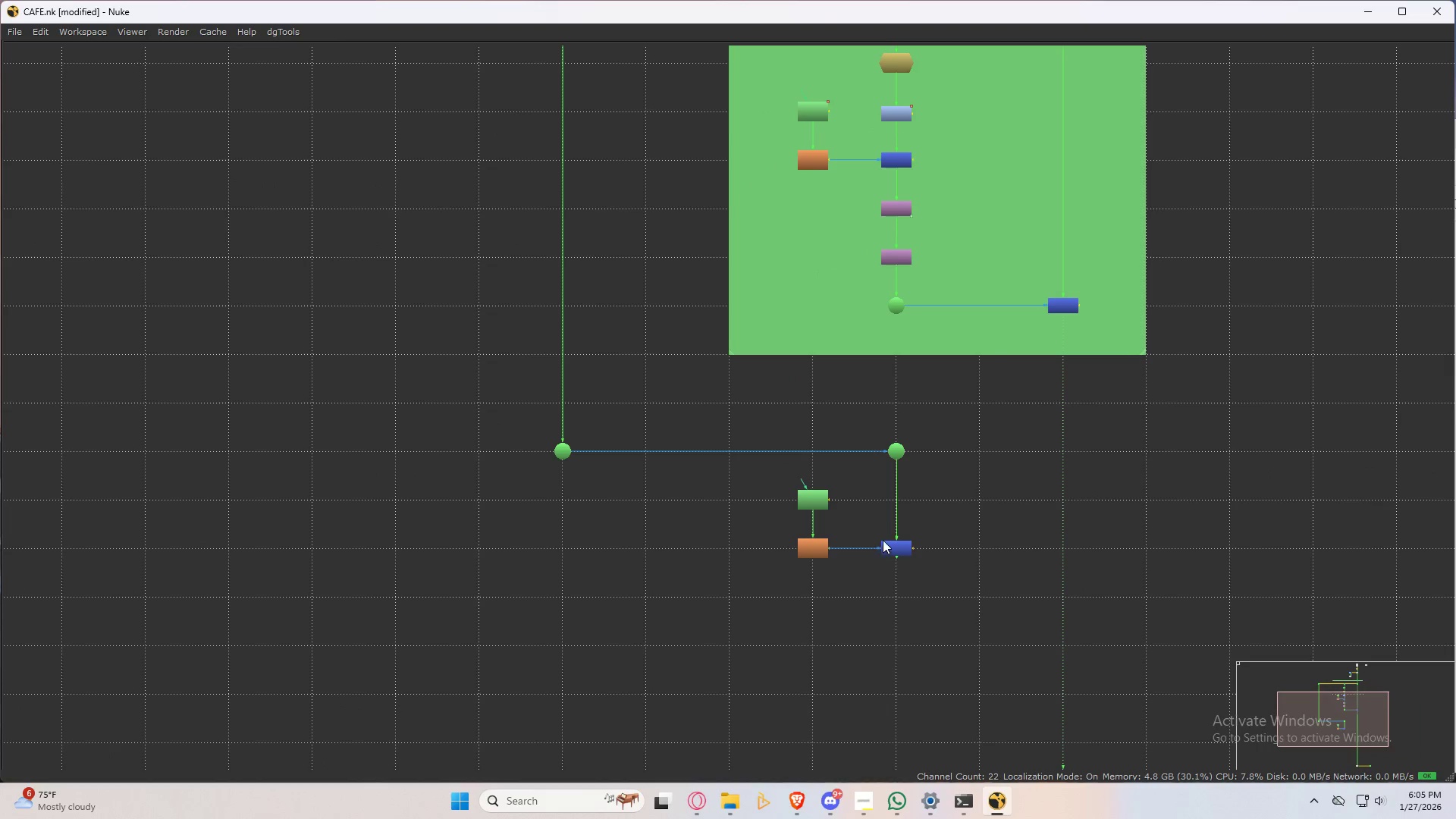 
left_click([895, 546])
 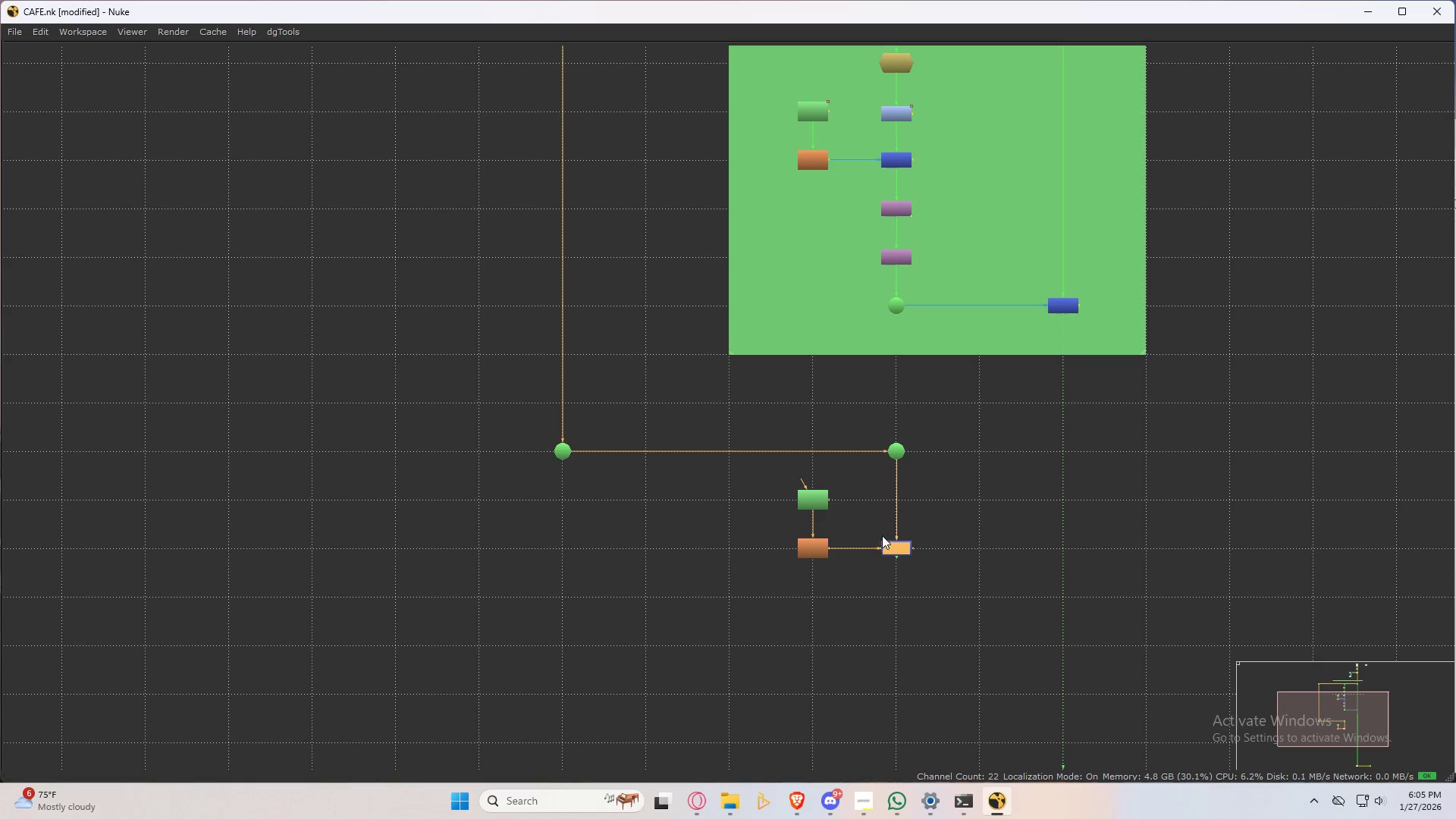 
key(Period)
 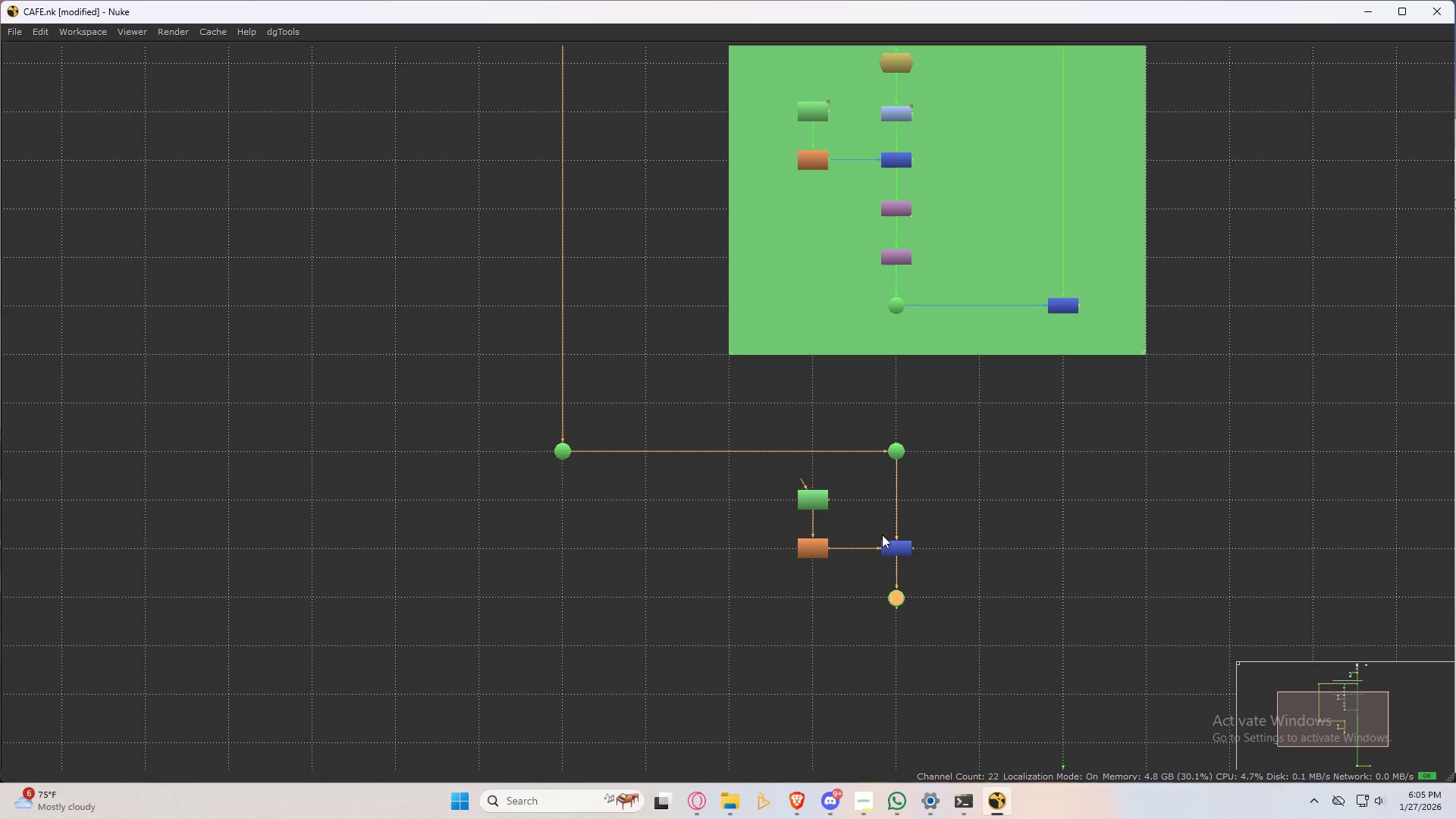 
key(M)
 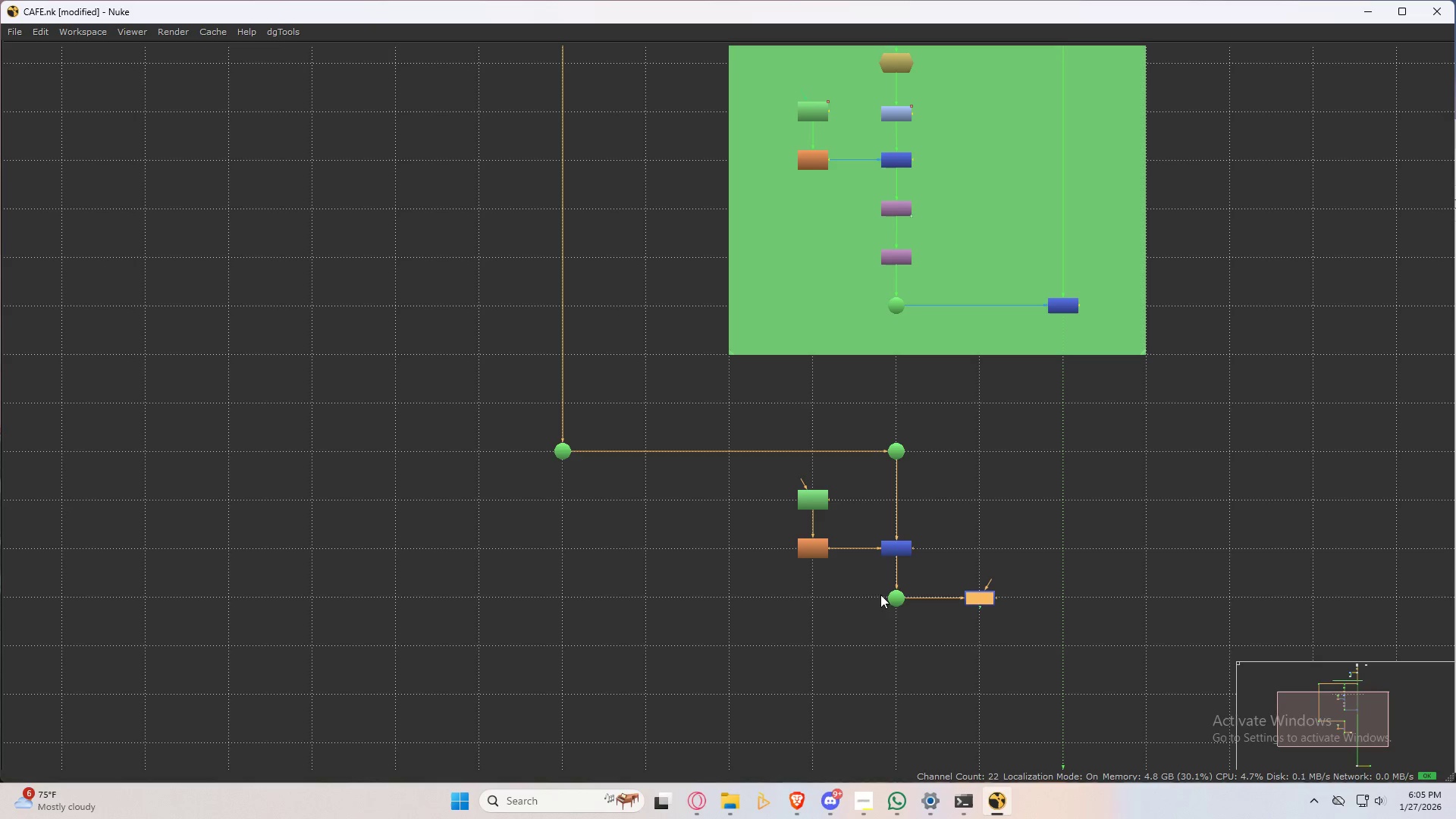 
left_click_drag(start_coordinate=[869, 579], to_coordinate=[1094, 657])
 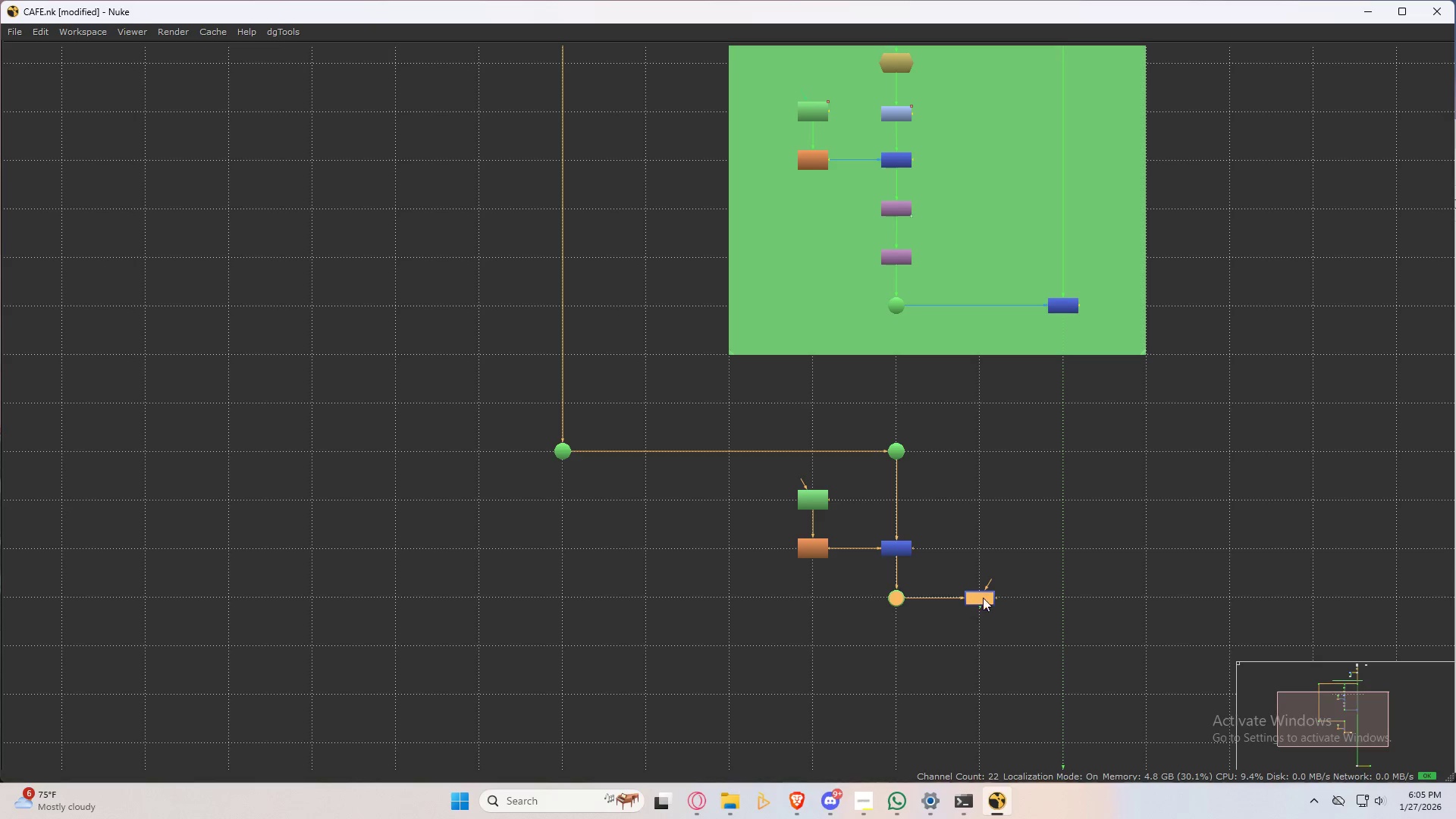 
left_click_drag(start_coordinate=[984, 601], to_coordinate=[990, 649])
 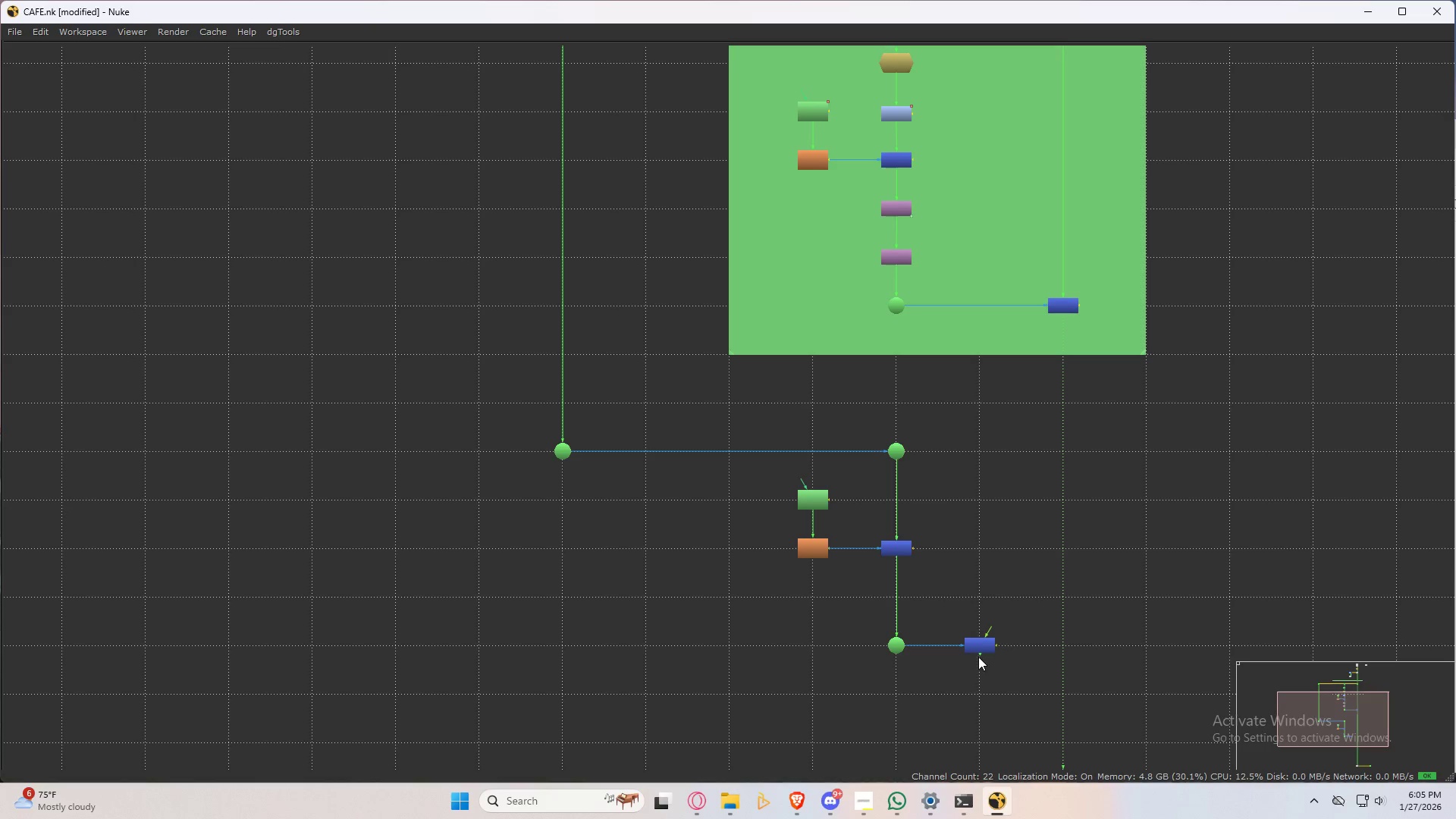 
left_click_drag(start_coordinate=[976, 654], to_coordinate=[1071, 651])
 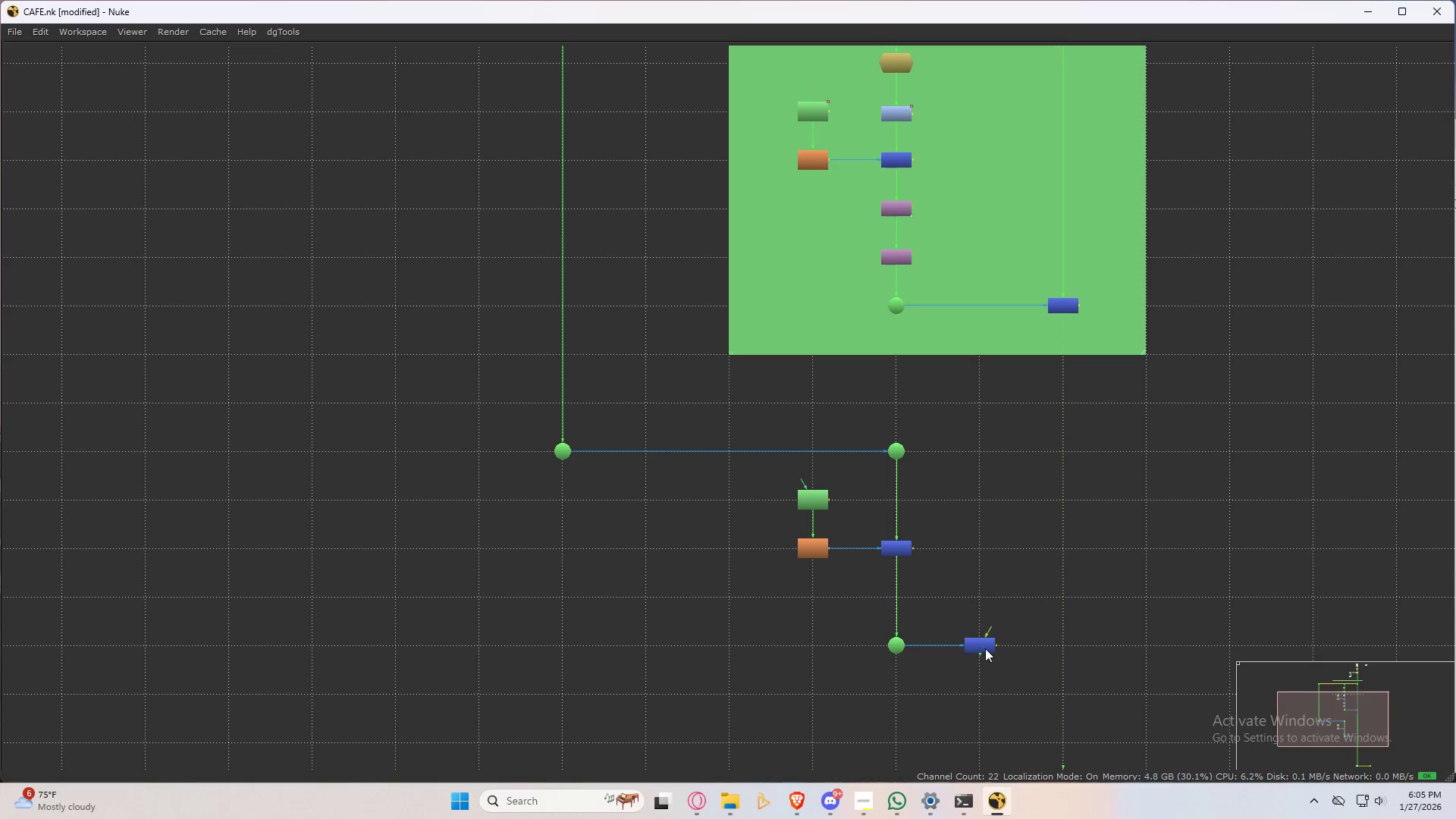 
left_click_drag(start_coordinate=[985, 648], to_coordinate=[1071, 651])
 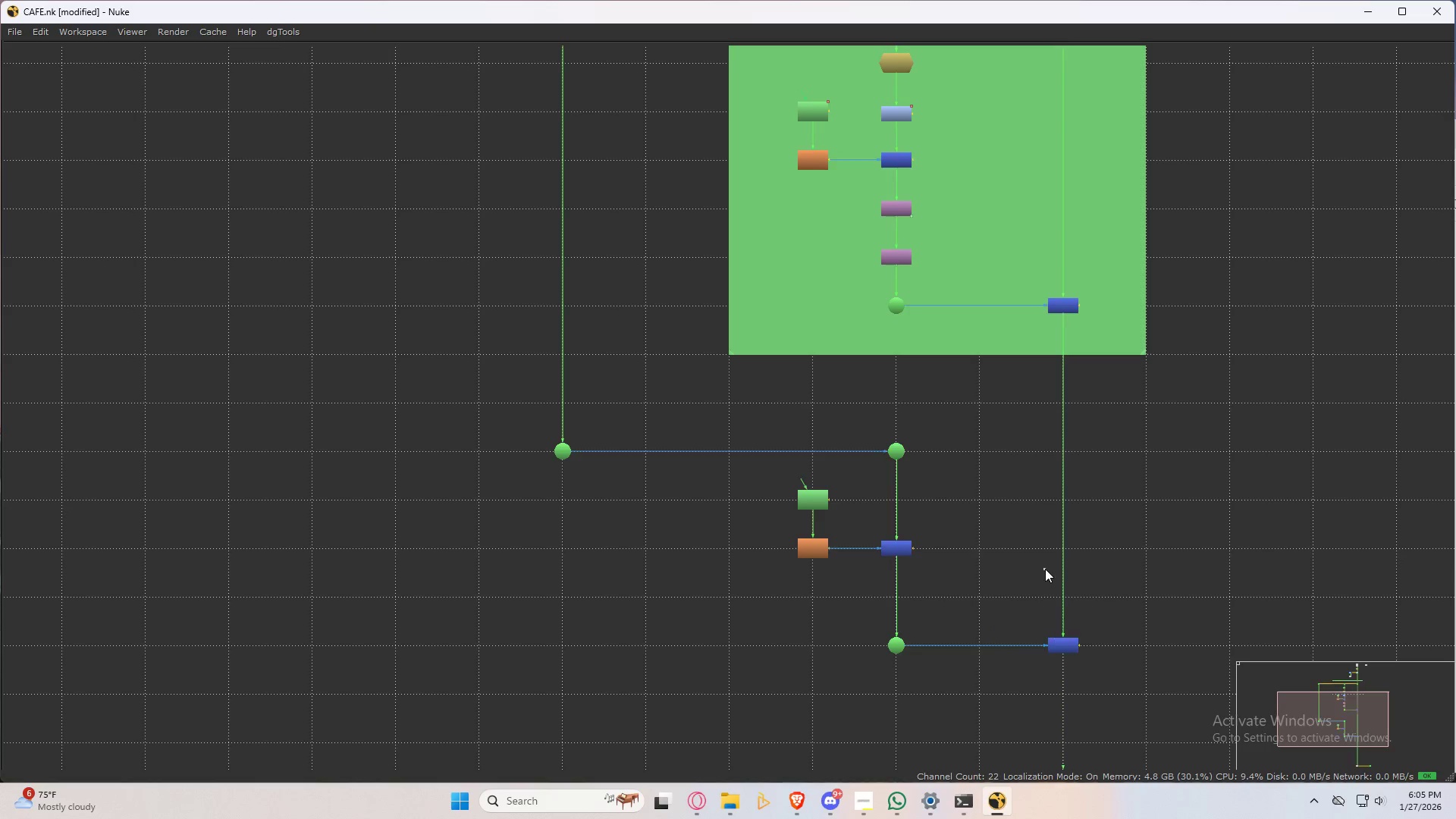 
left_click([1045, 569])
 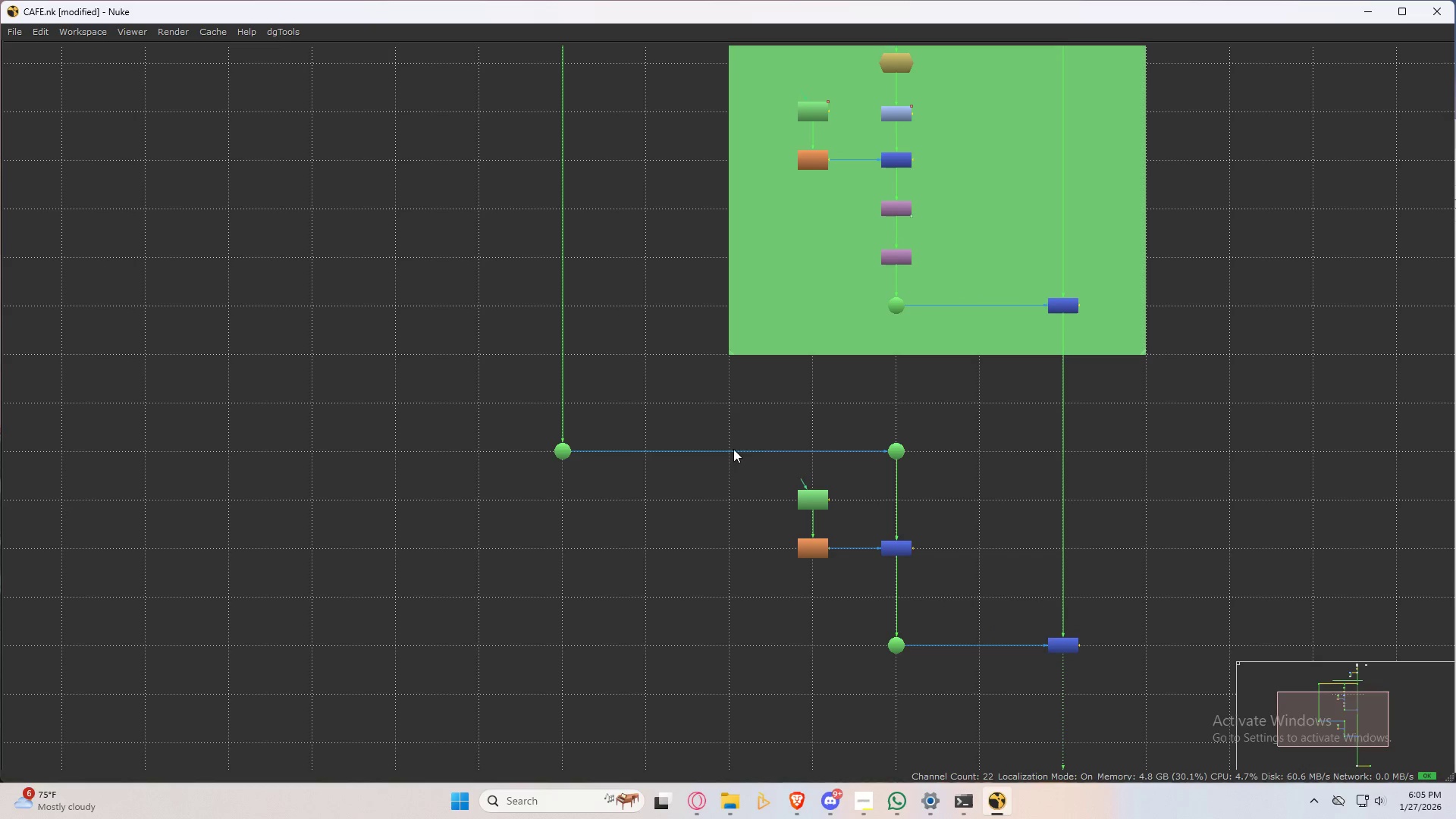 
left_click_drag(start_coordinate=[728, 430], to_coordinate=[1144, 682])
 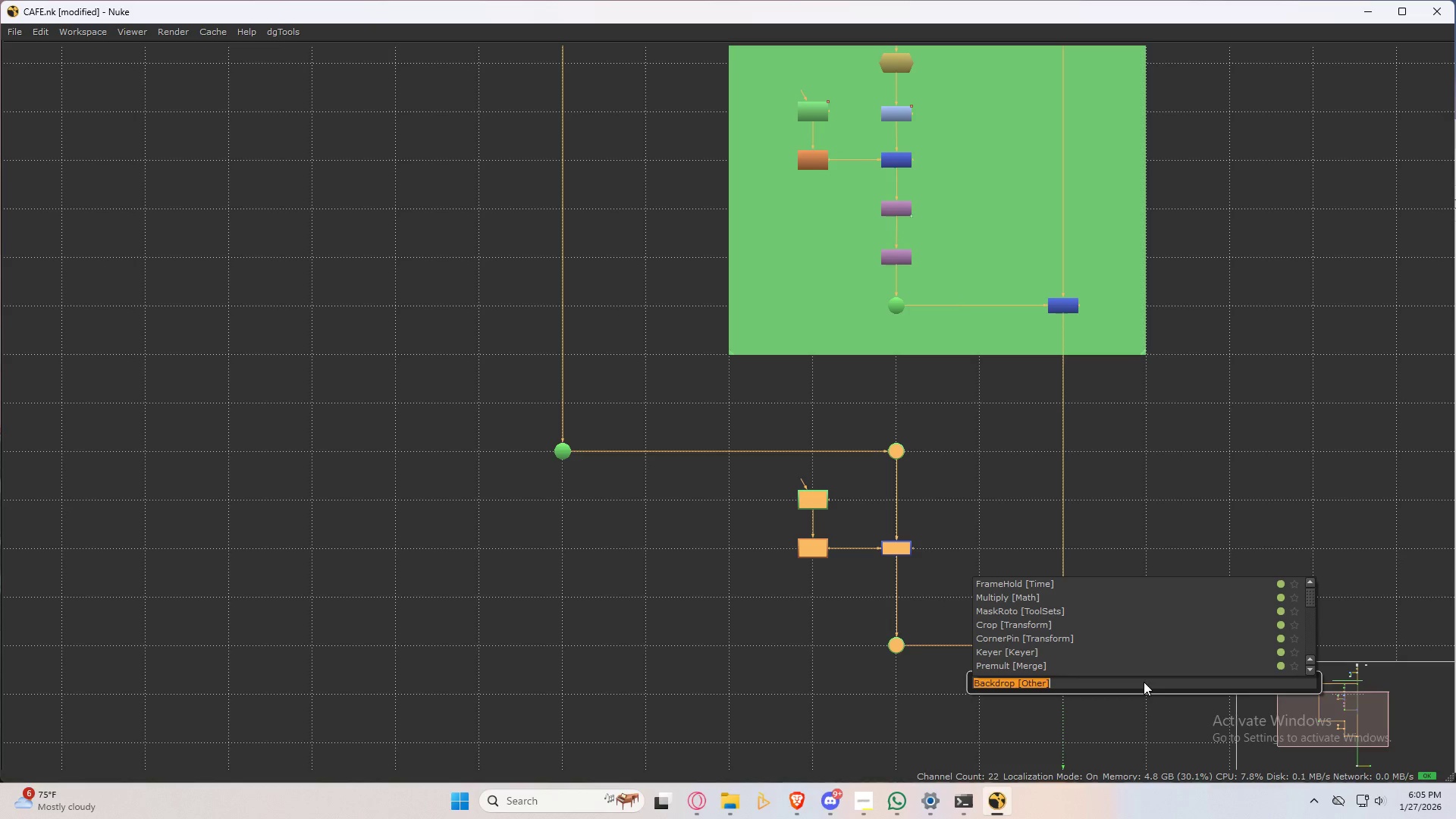 
key(Tab)
 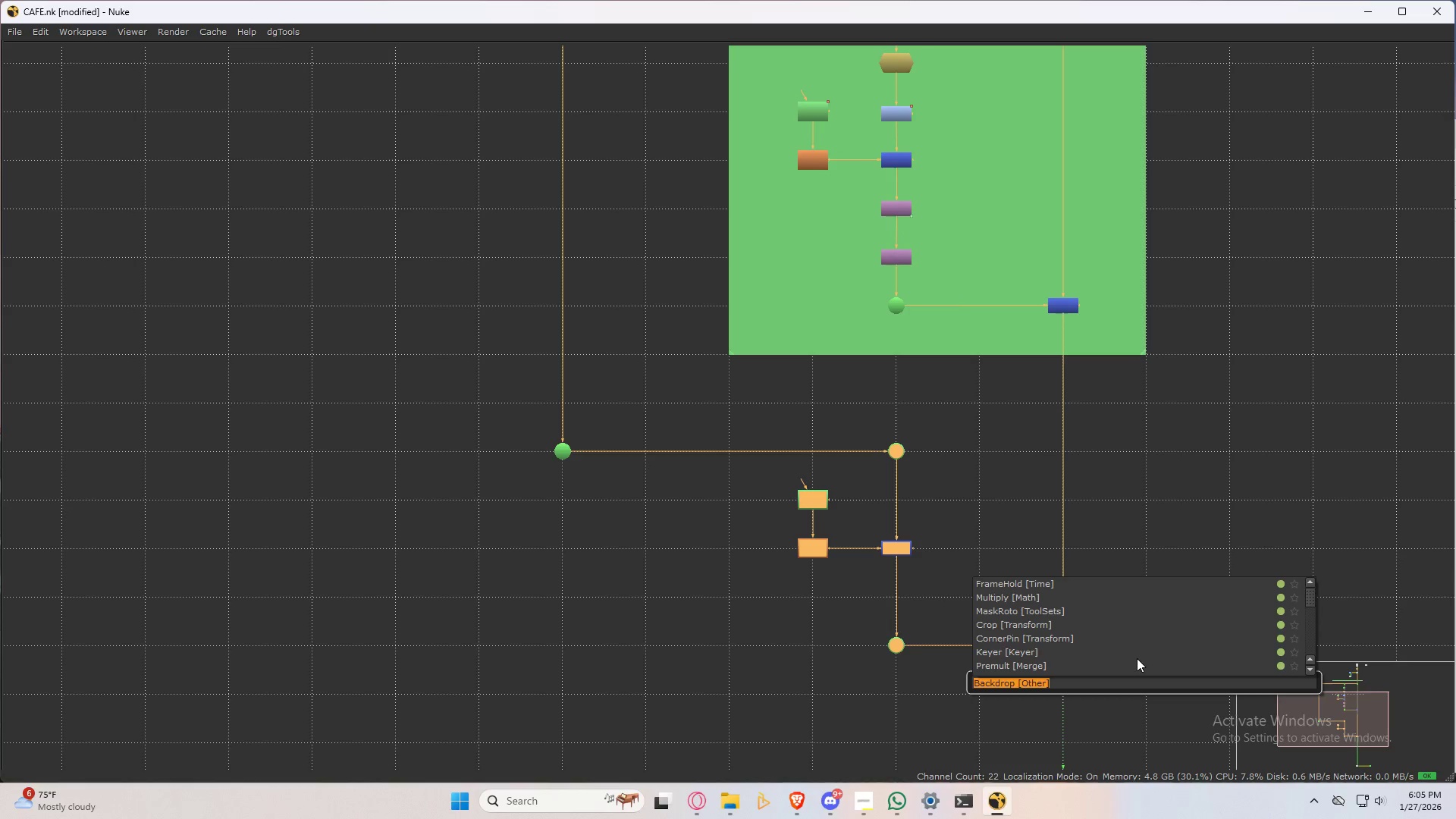 
key(Enter)
 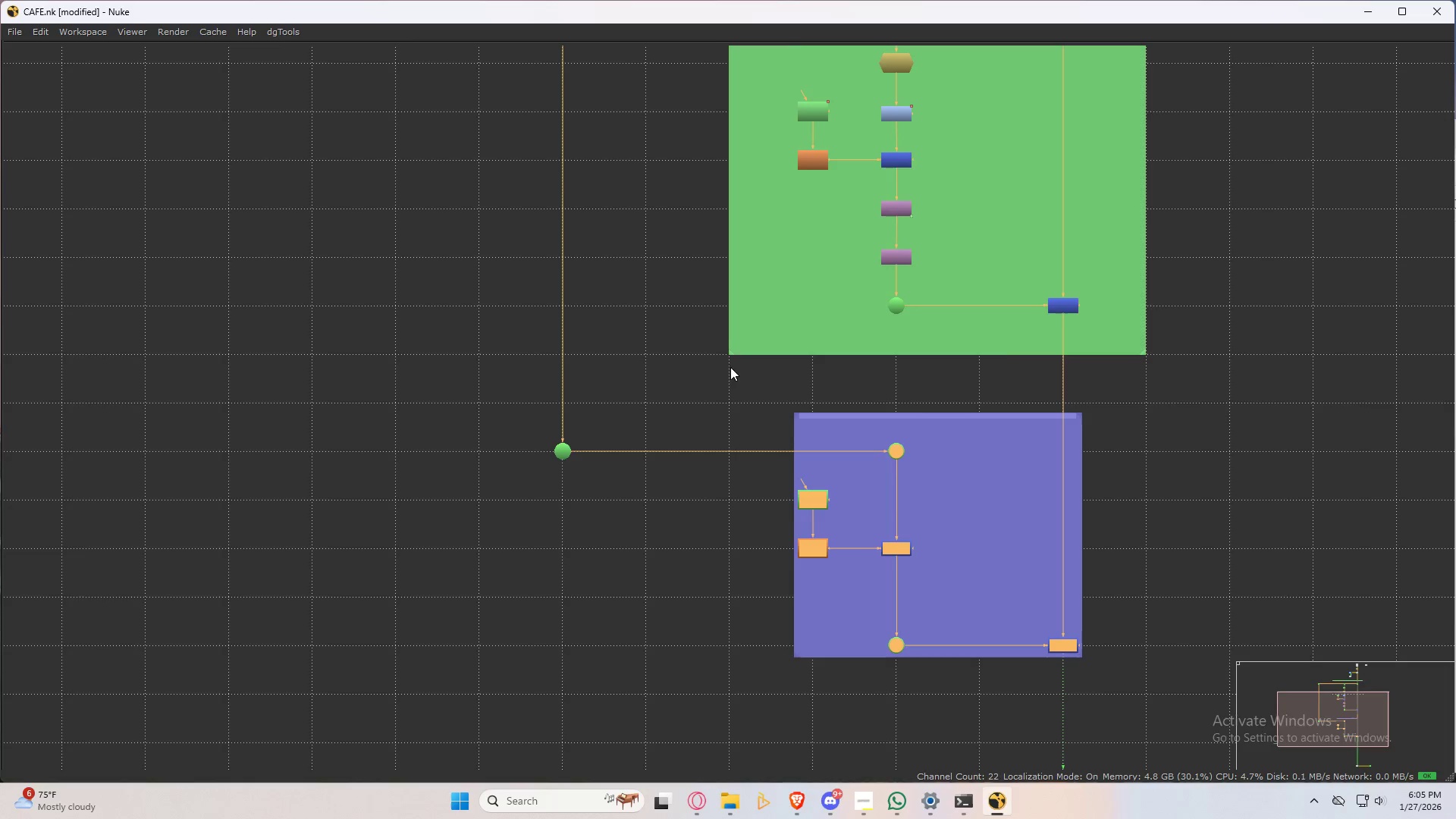 
scroll: coordinate [838, 378], scroll_direction: up, amount: 3.0
 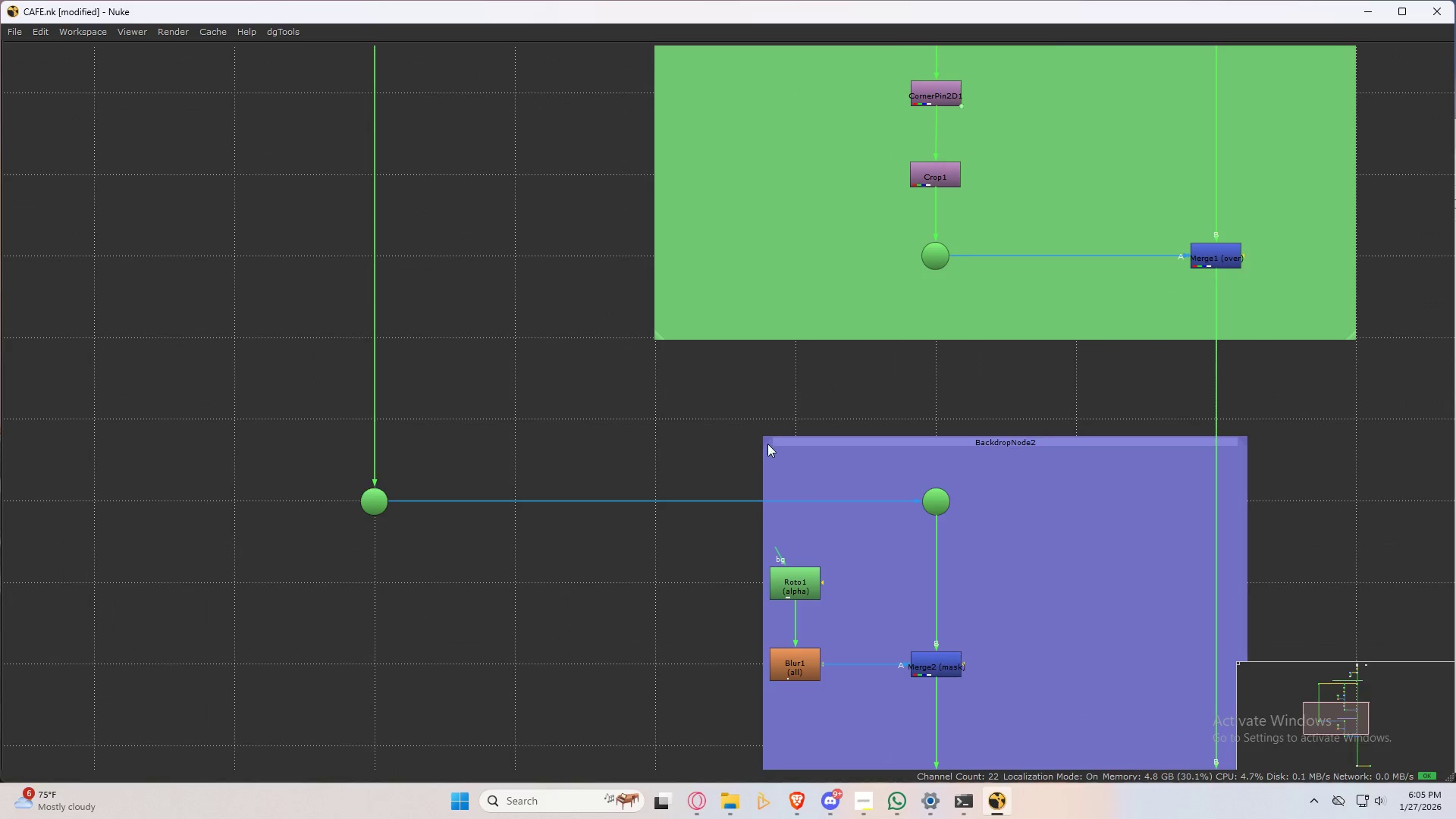 
left_click_drag(start_coordinate=[767, 441], to_coordinate=[658, 424])
 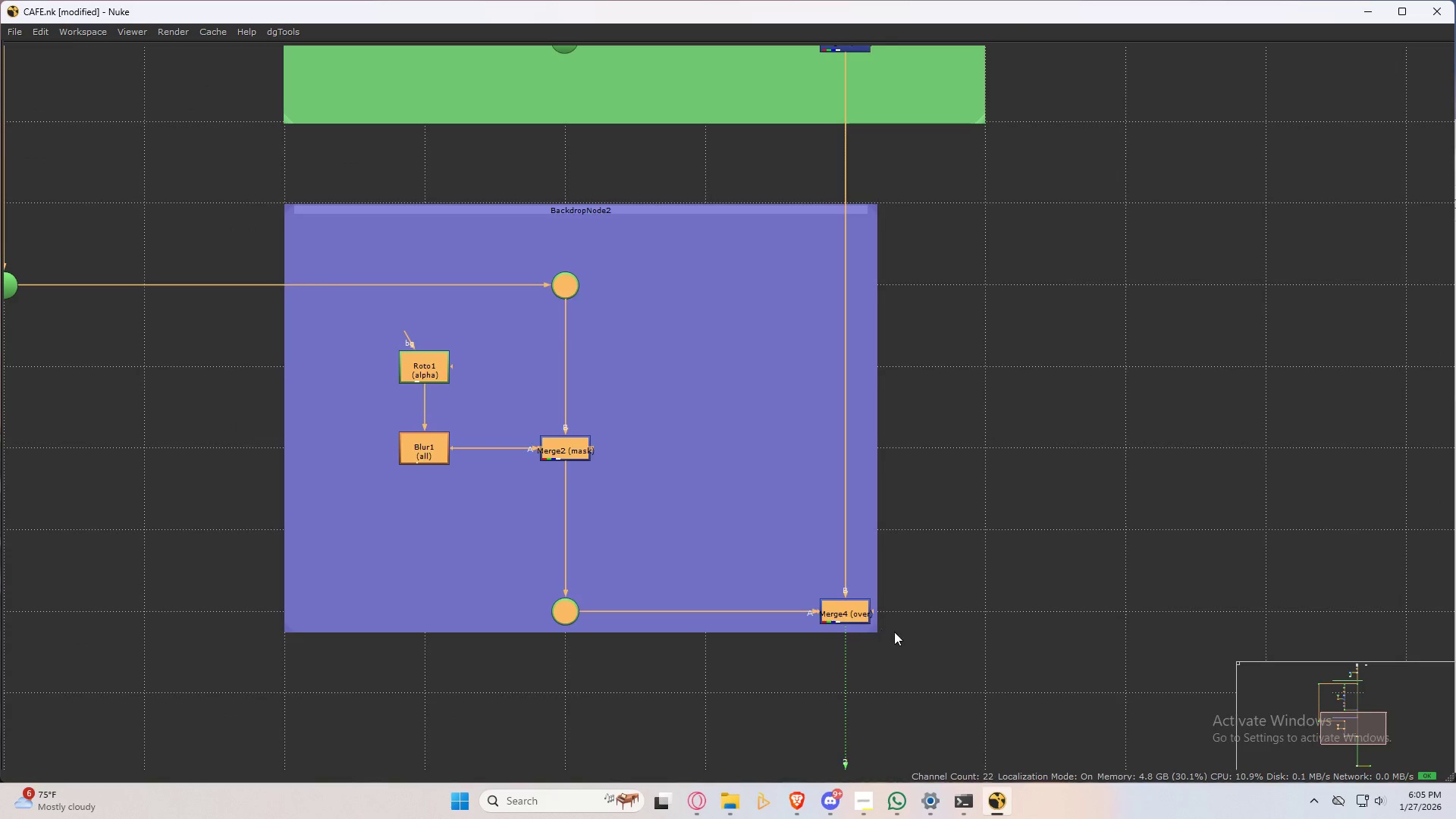 
left_click_drag(start_coordinate=[877, 630], to_coordinate=[987, 692])
 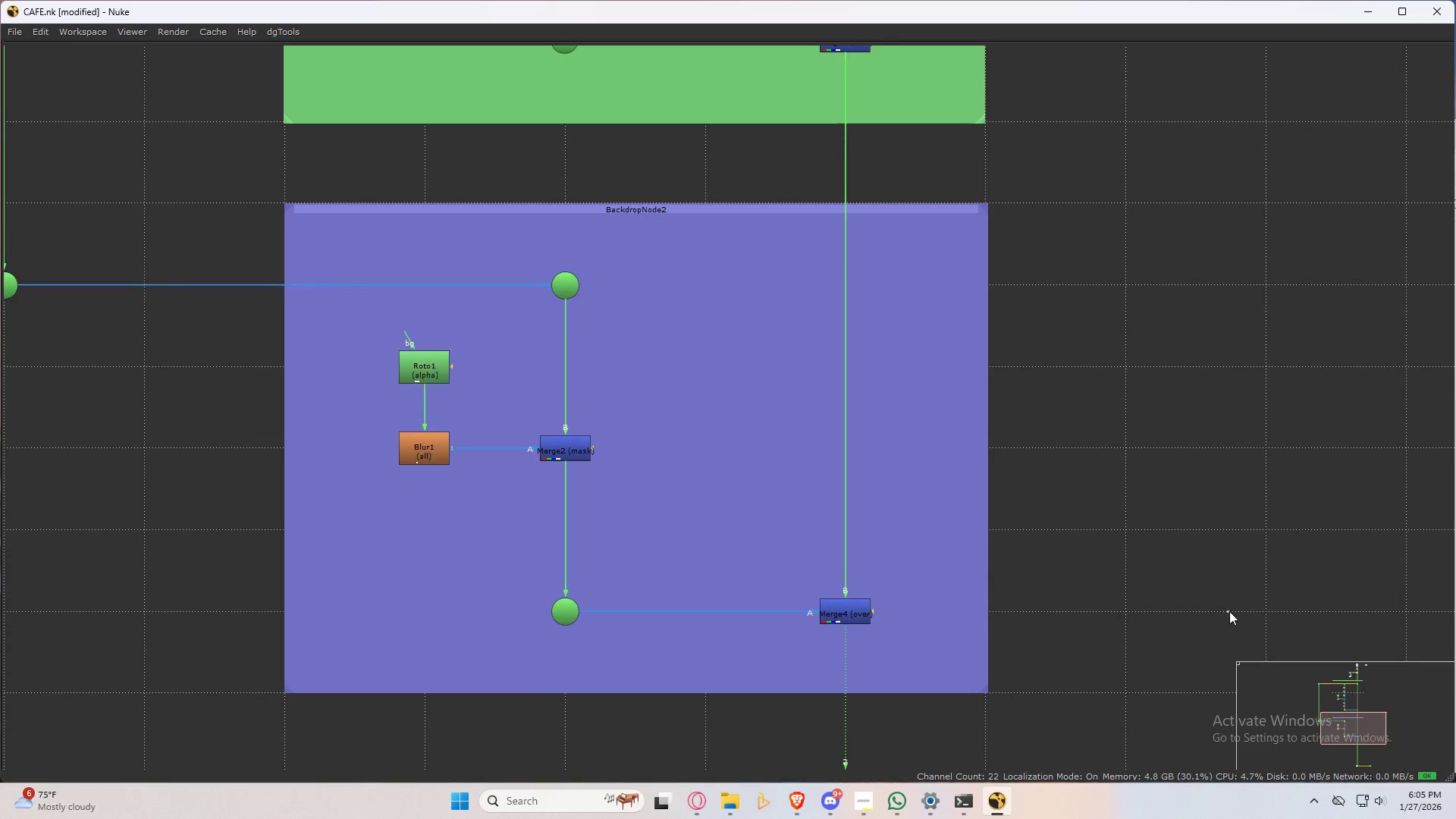 
left_click([1229, 611])
 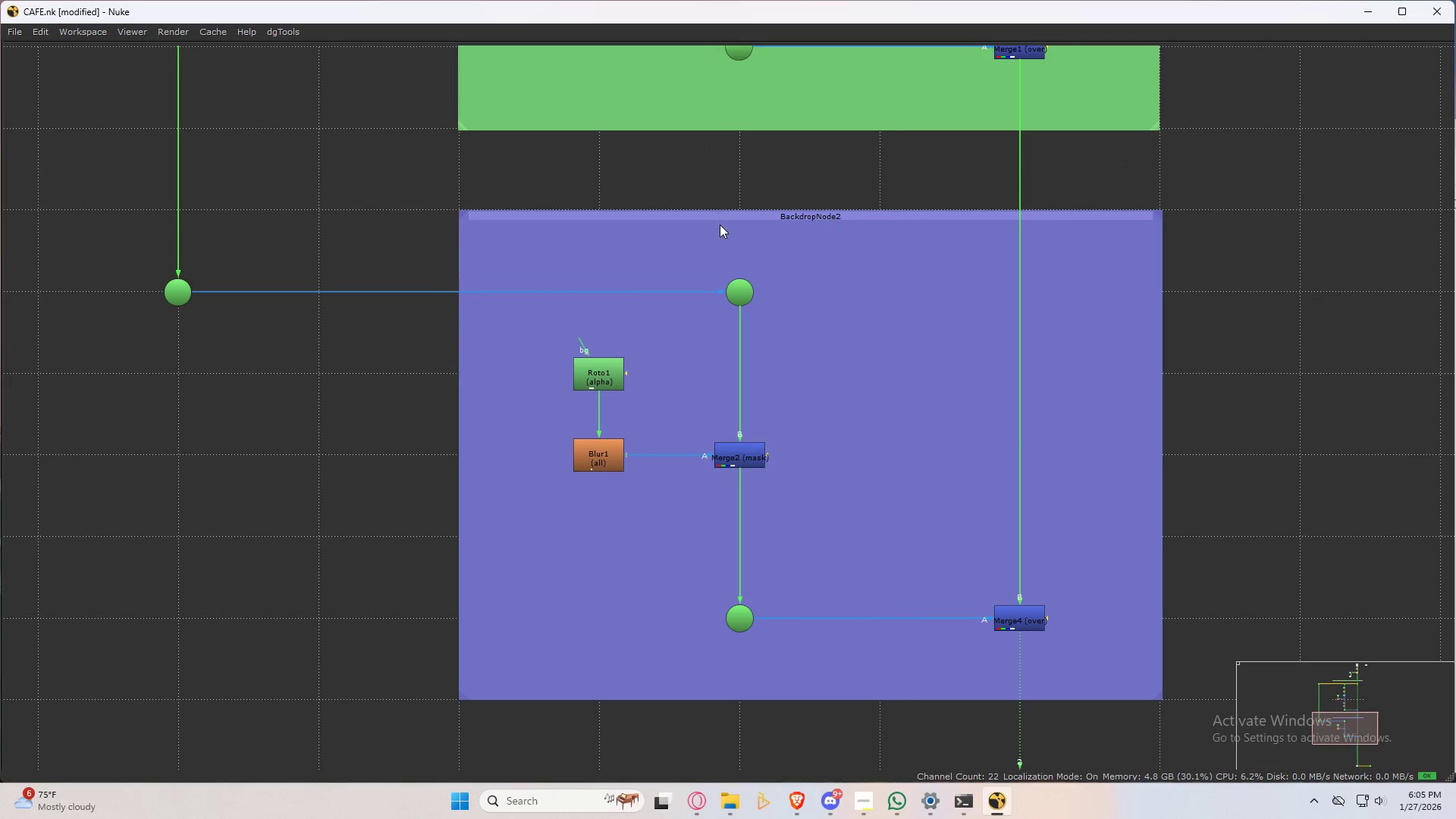 
hold_key(key=ControlLeft, duration=0.47)
double_click([728, 214])
 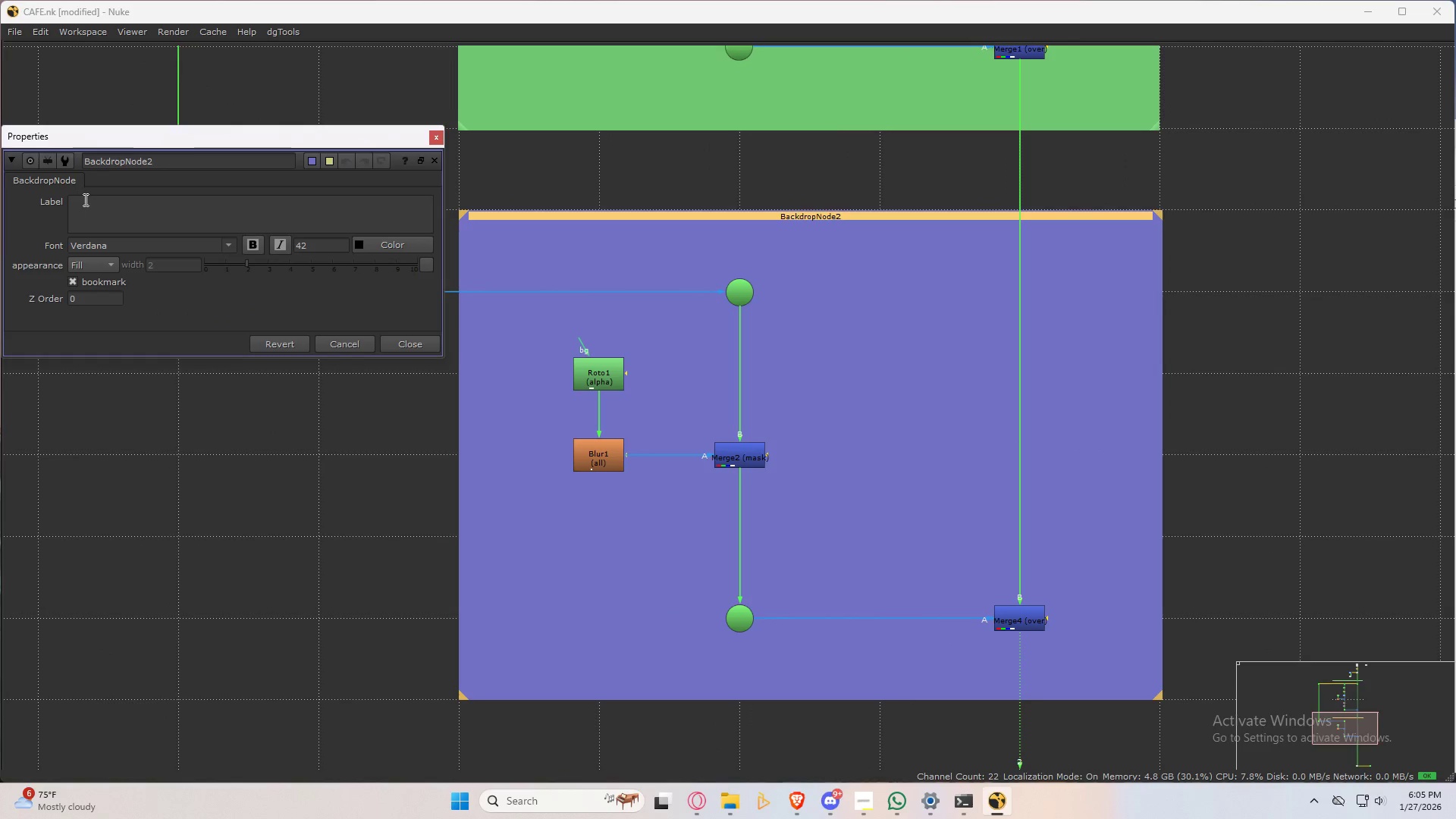 
left_click([84, 199])
 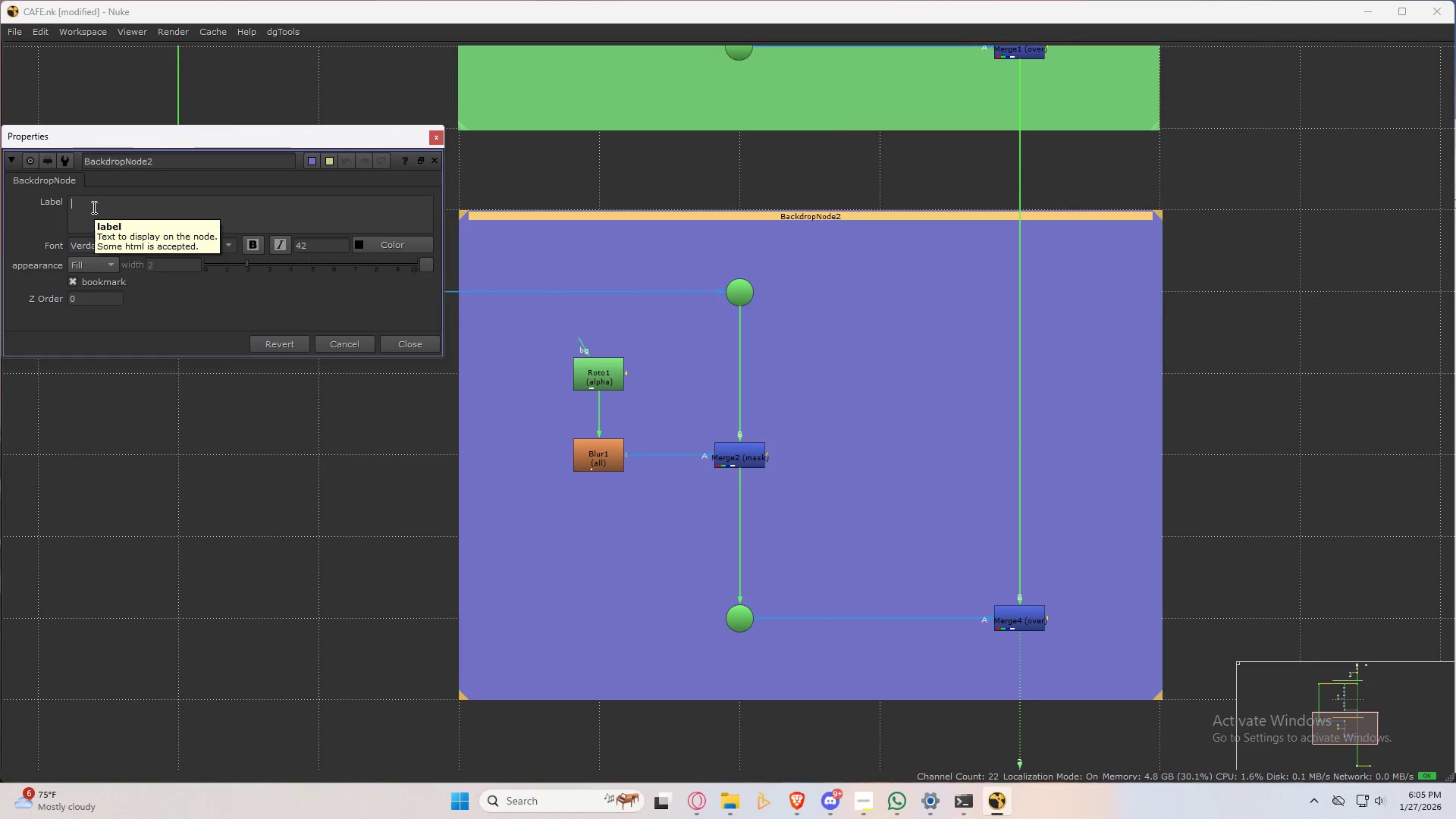 
type(SHADOW_ROTO)
 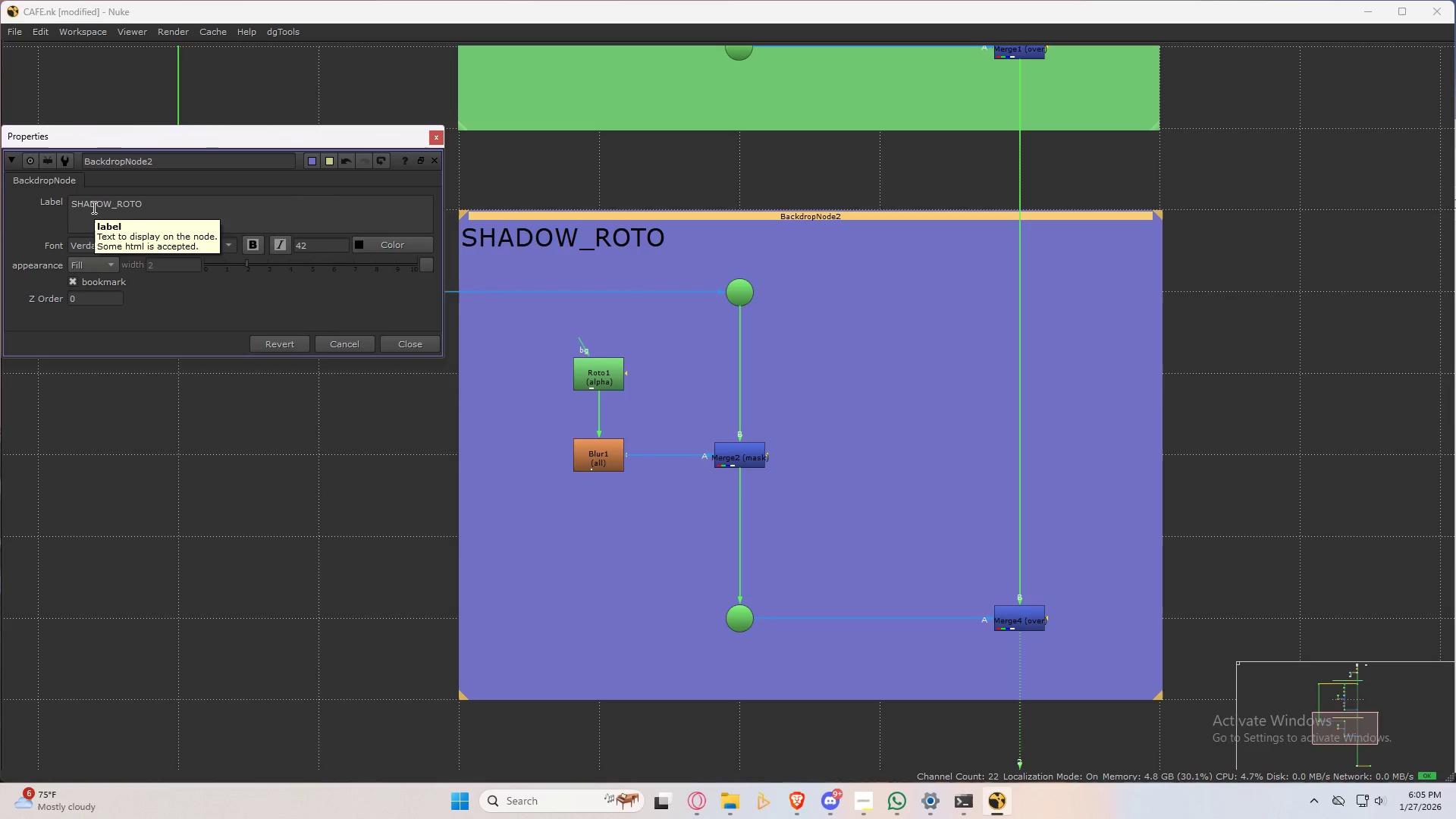 
double_click([370, 470])
 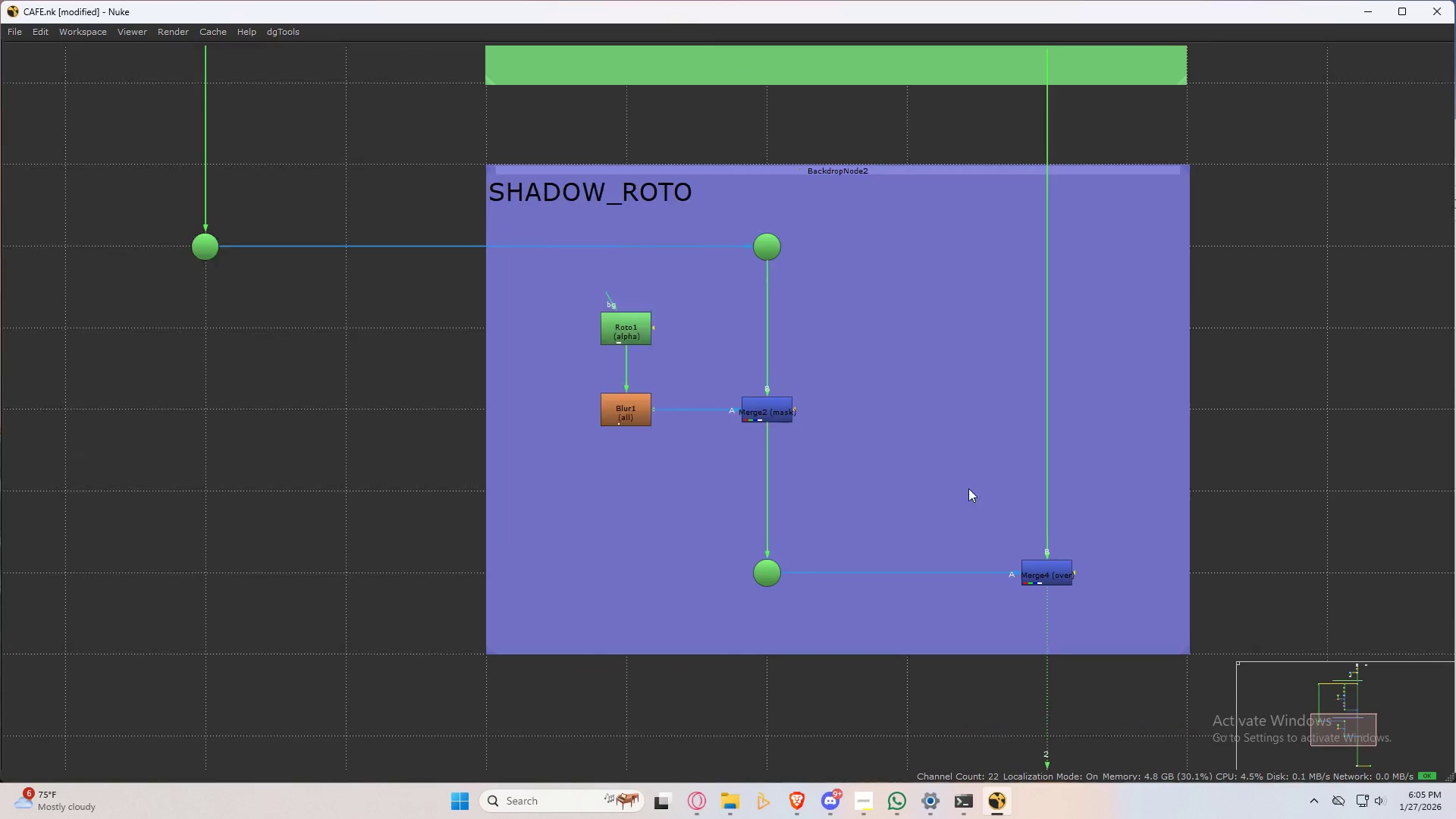 
key(Space)
 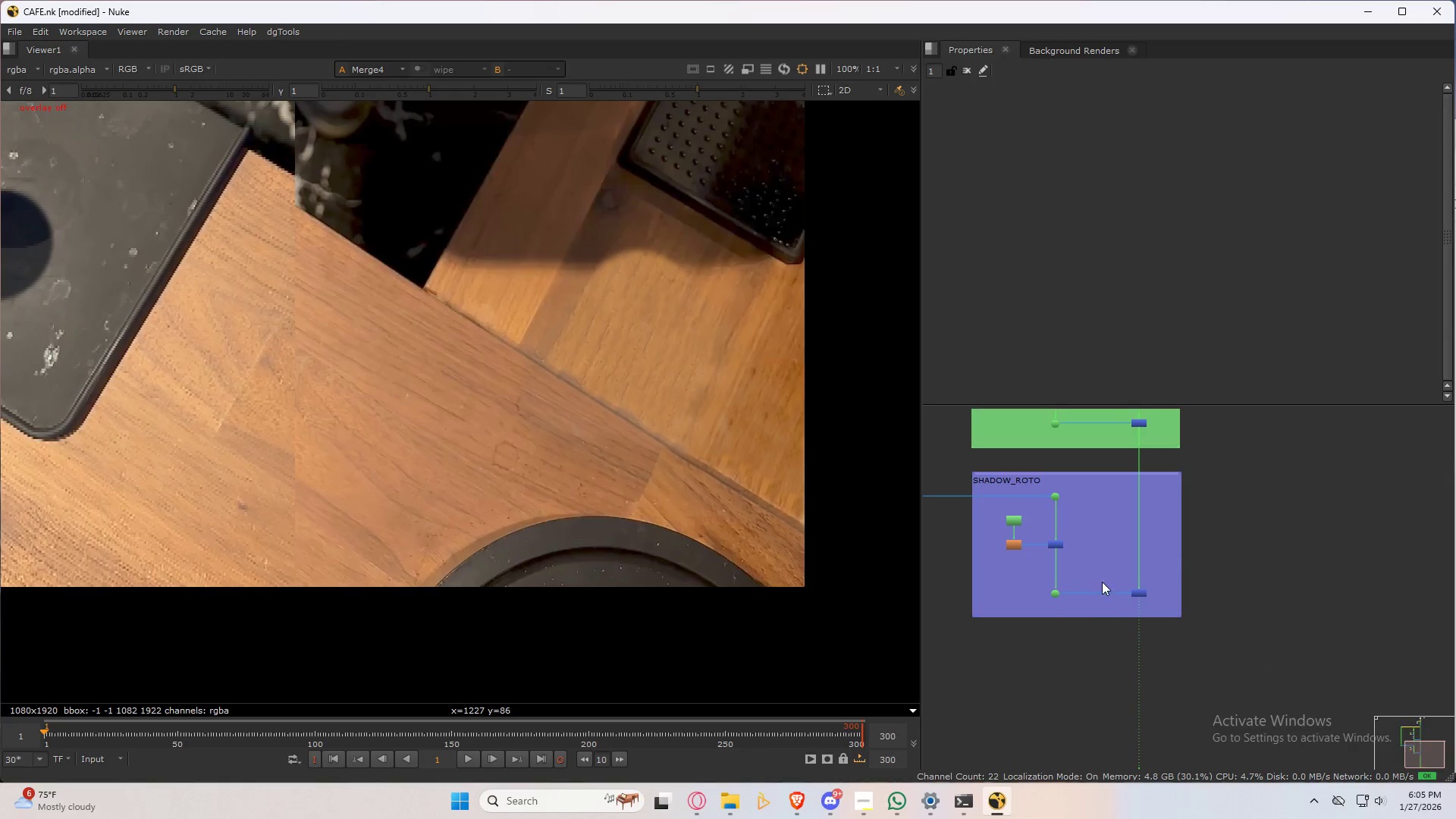 
scroll: coordinate [1012, 522], scroll_direction: down, amount: 7.0
 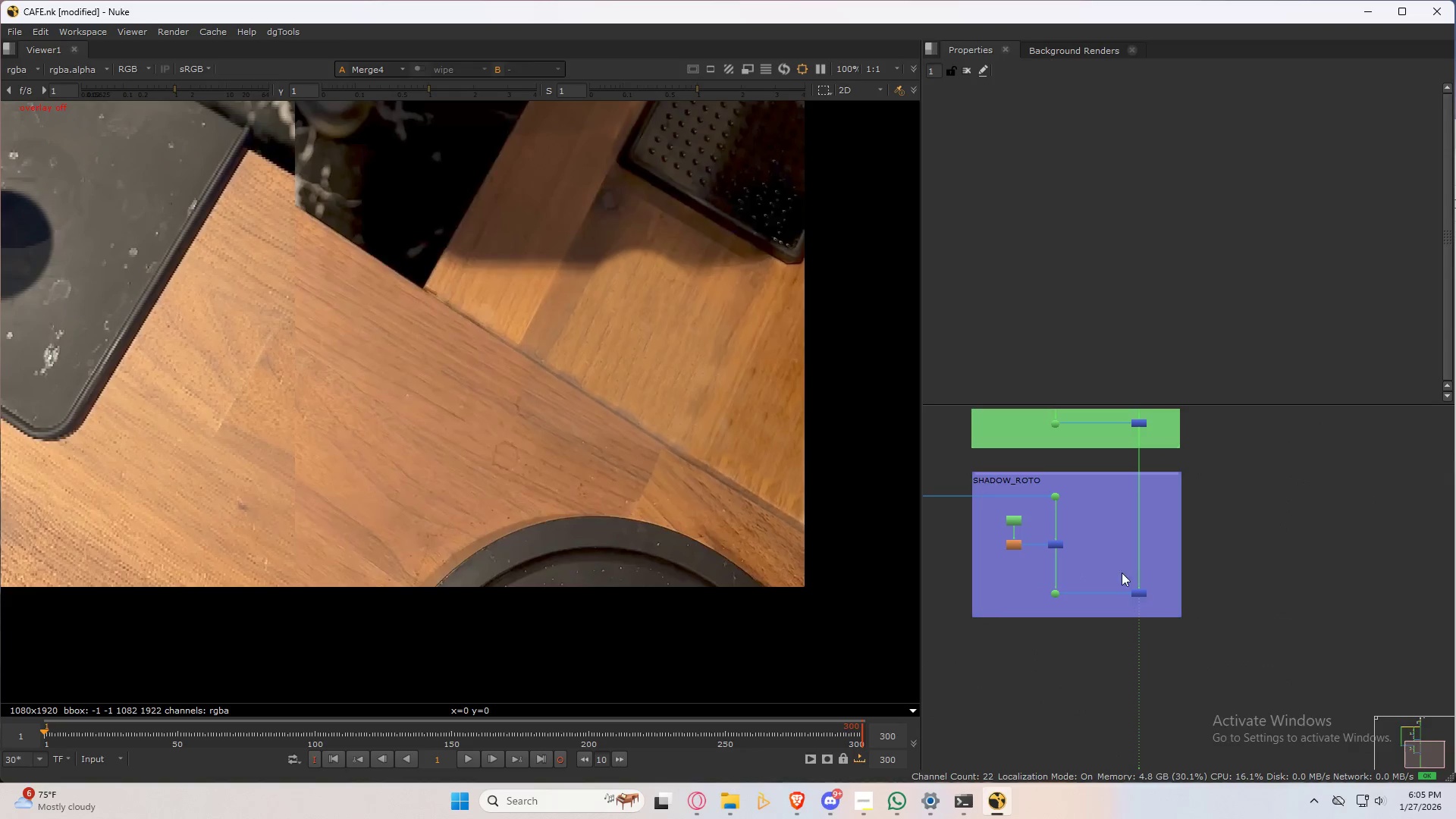 
double_click([1011, 524])
 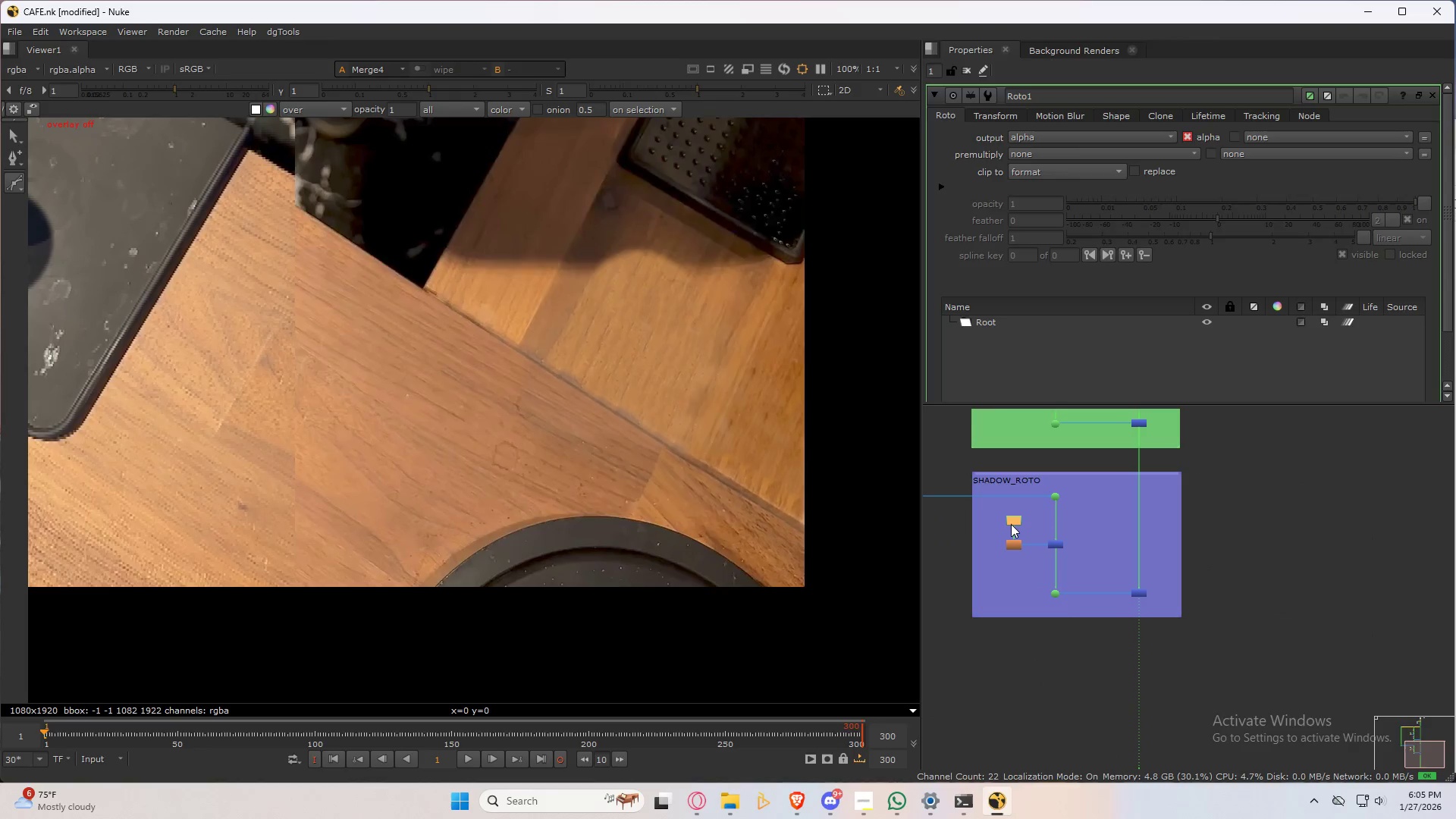 
triple_click([1011, 524])
 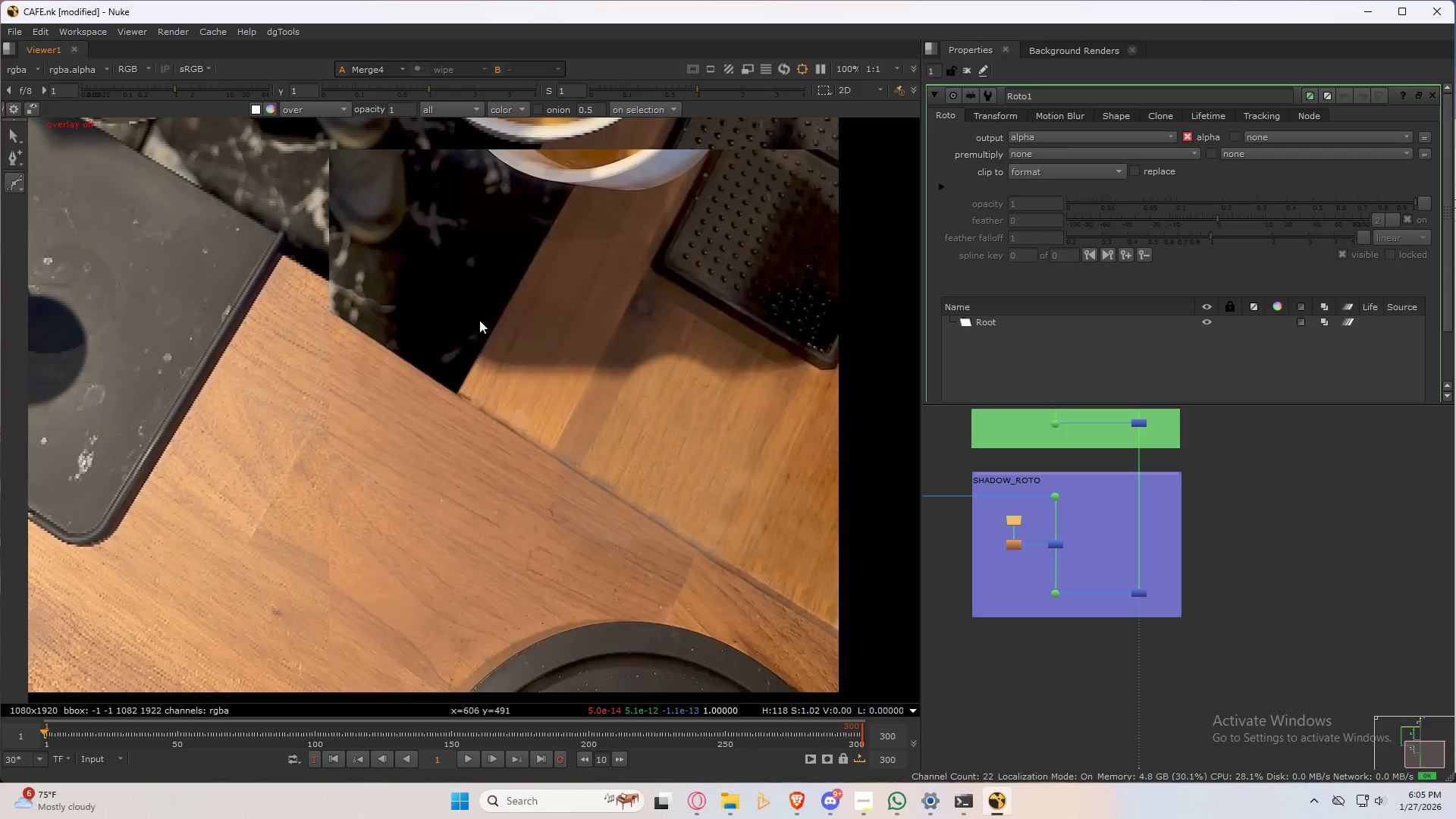 
scroll: coordinate [670, 392], scroll_direction: up, amount: 4.0
 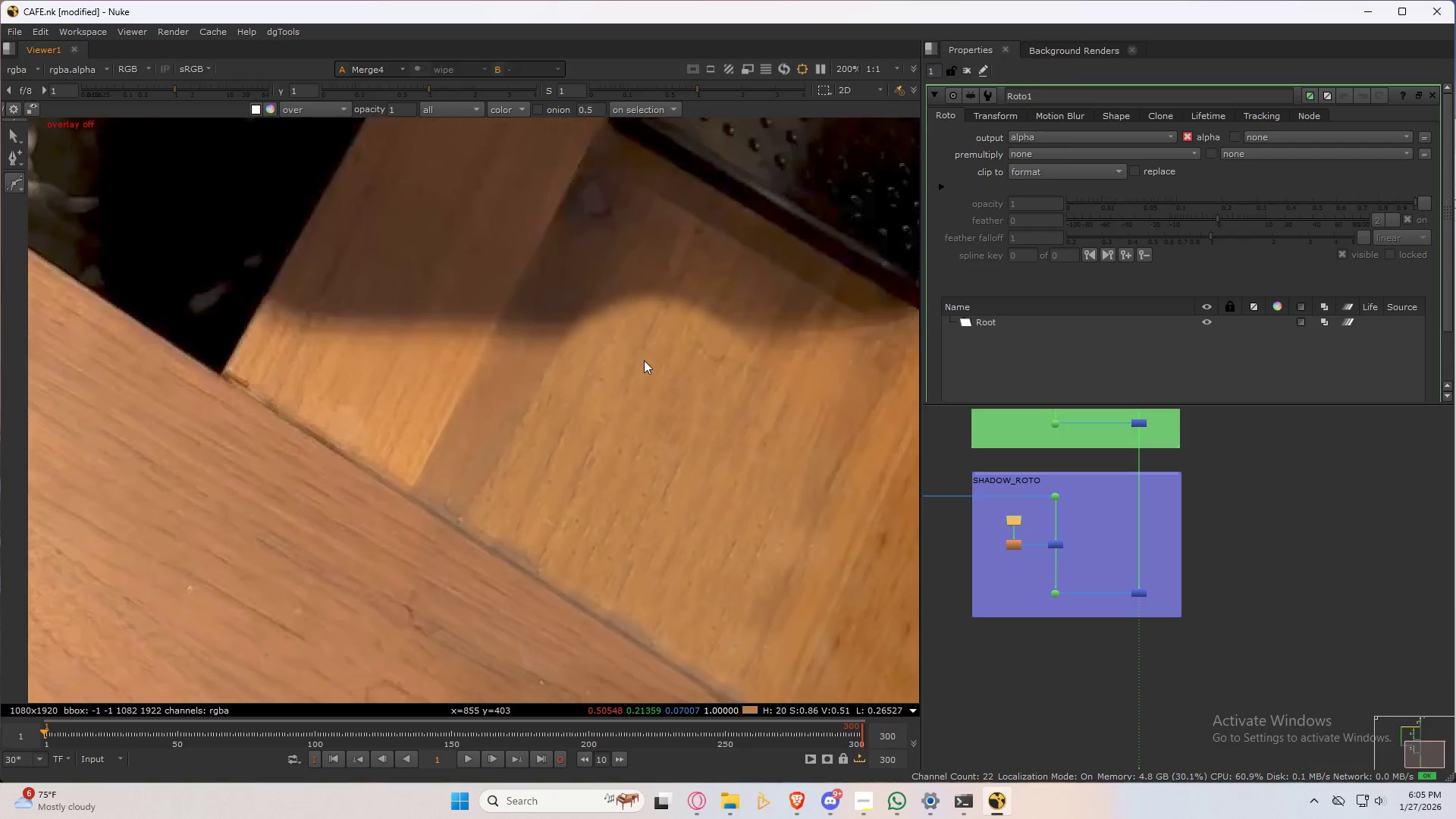 
type(3232)
 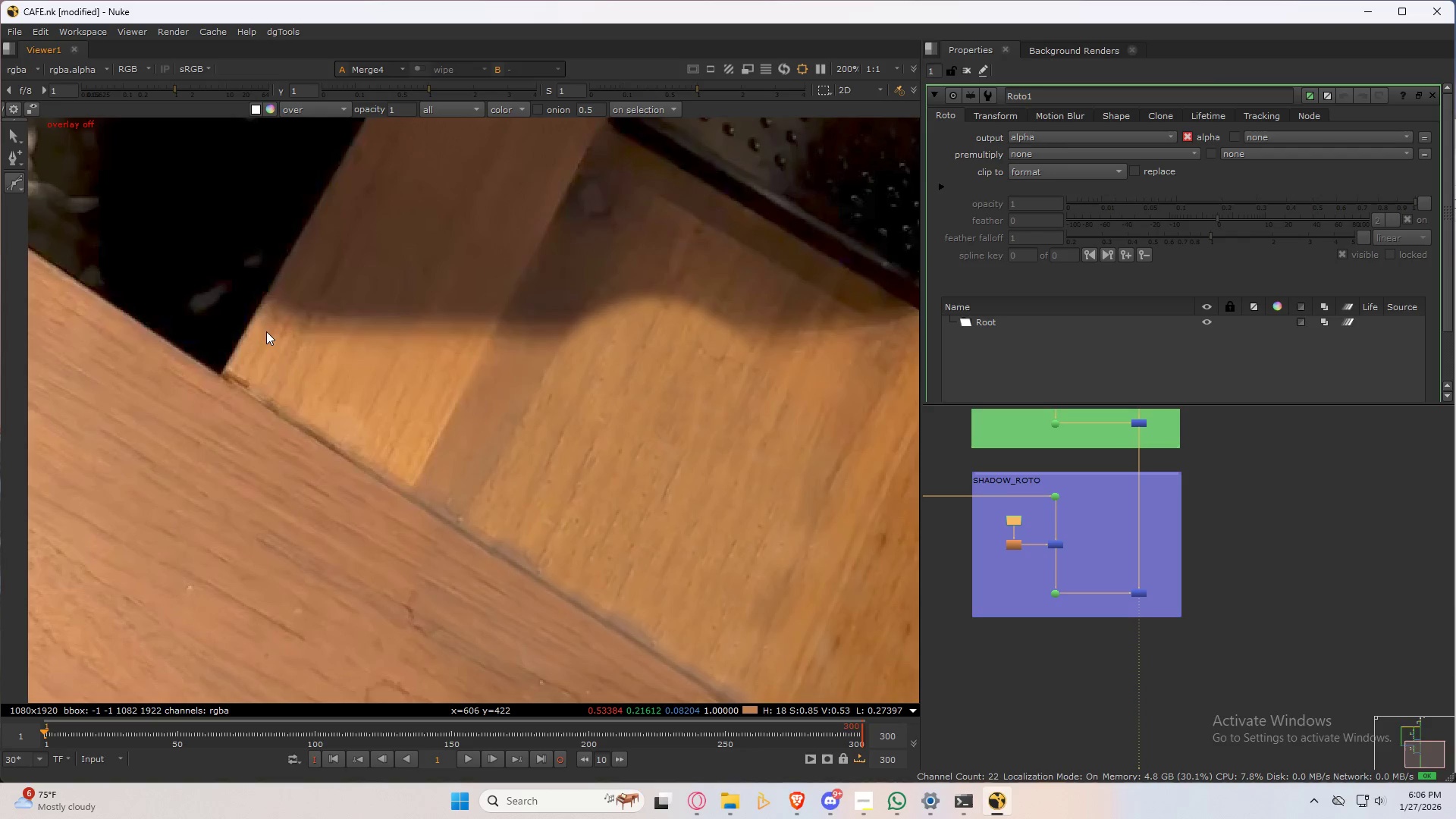 
left_click([259, 331])
 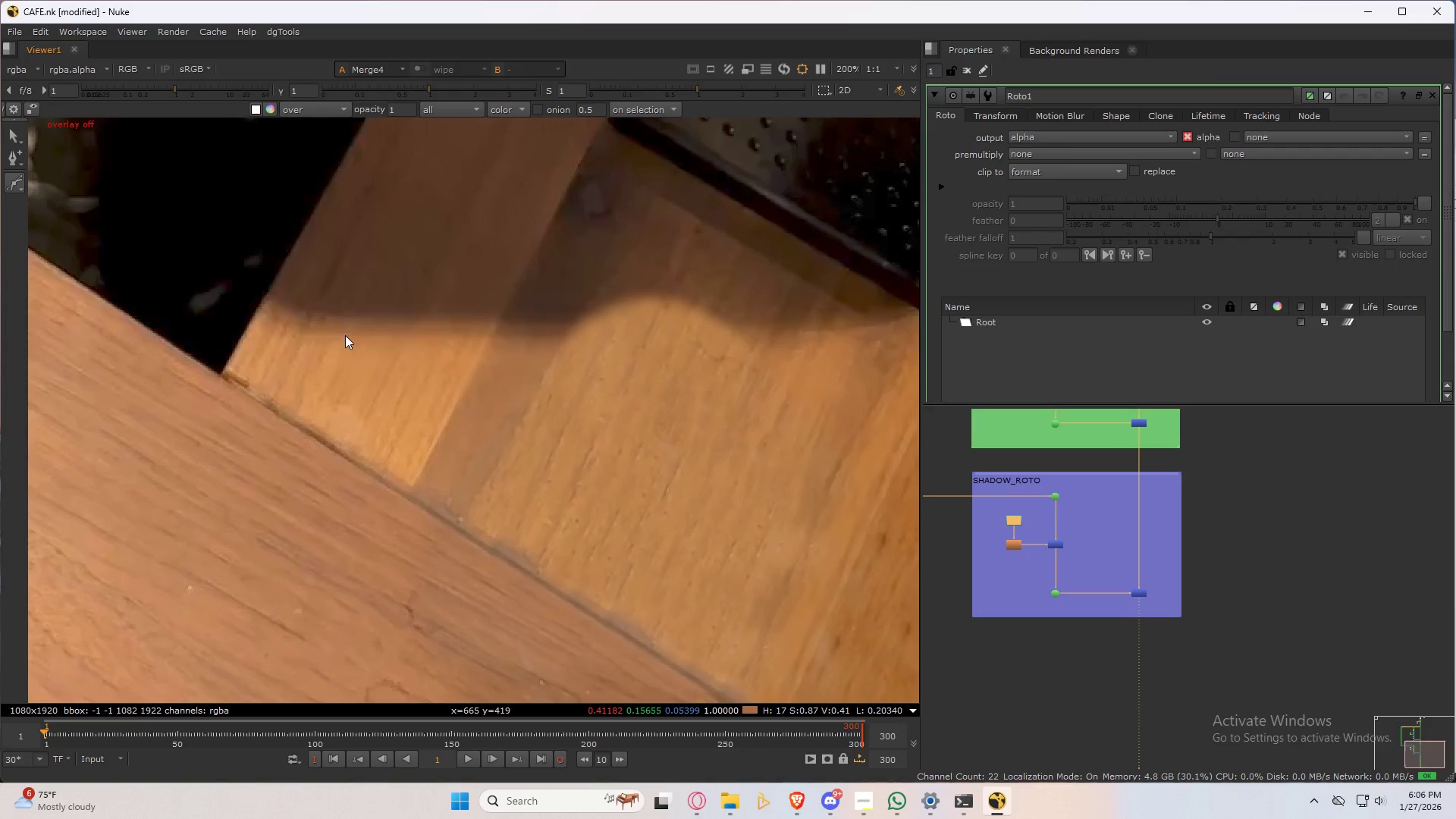 
key(Q)
 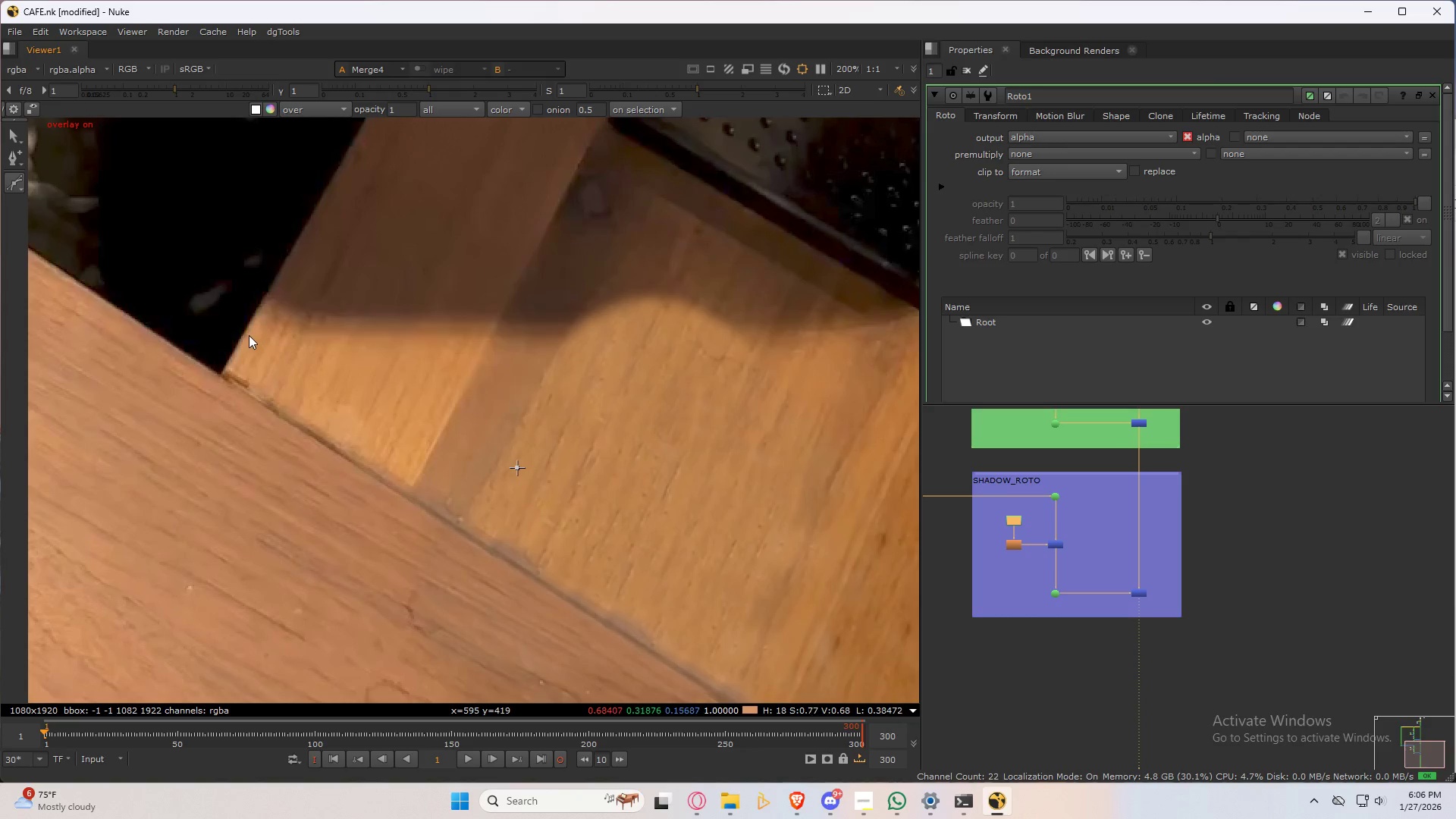 
left_click([249, 335])
 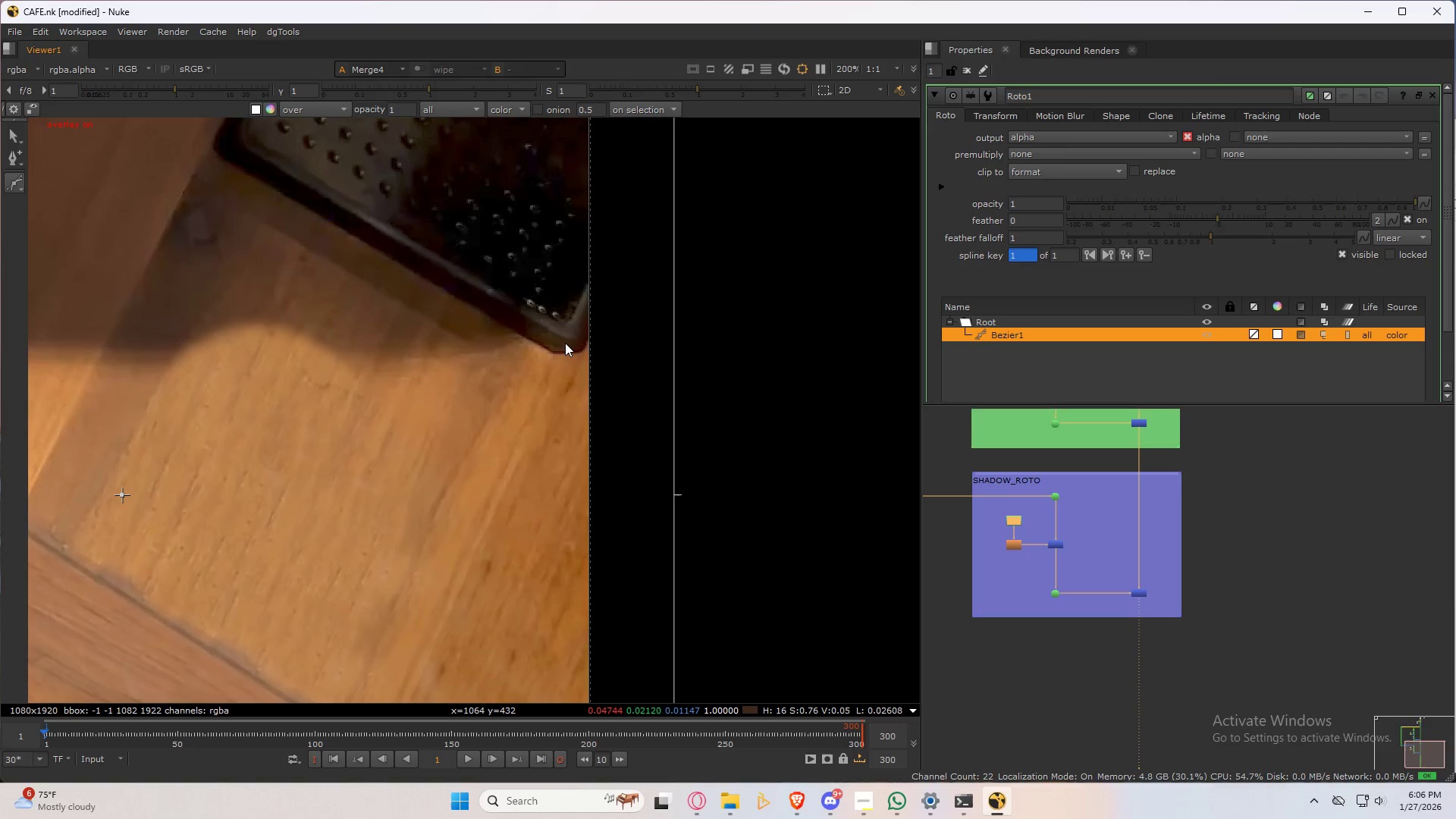 
left_click([566, 347])
 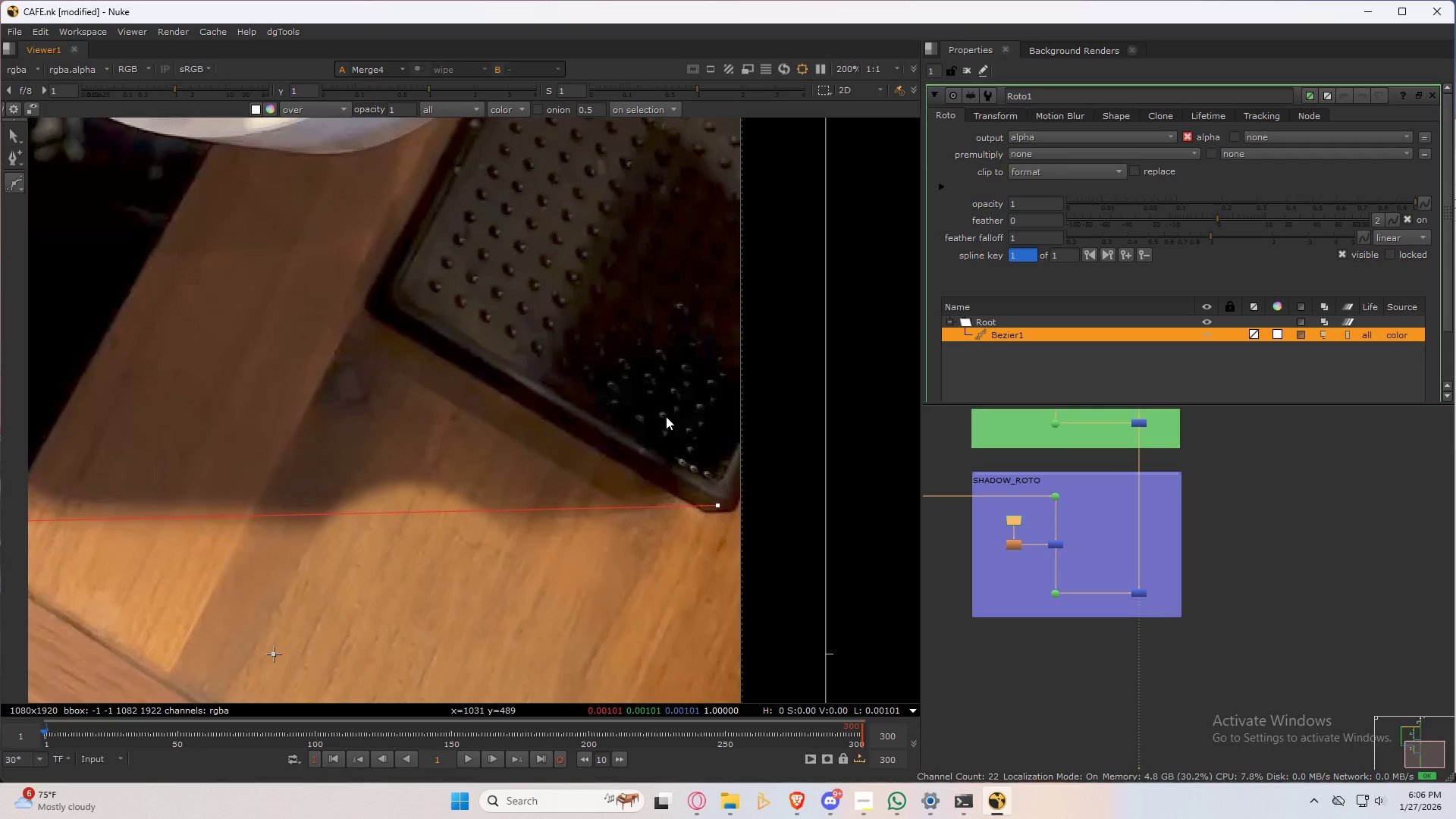 
scroll: coordinate [620, 355], scroll_direction: down, amount: 1.0
 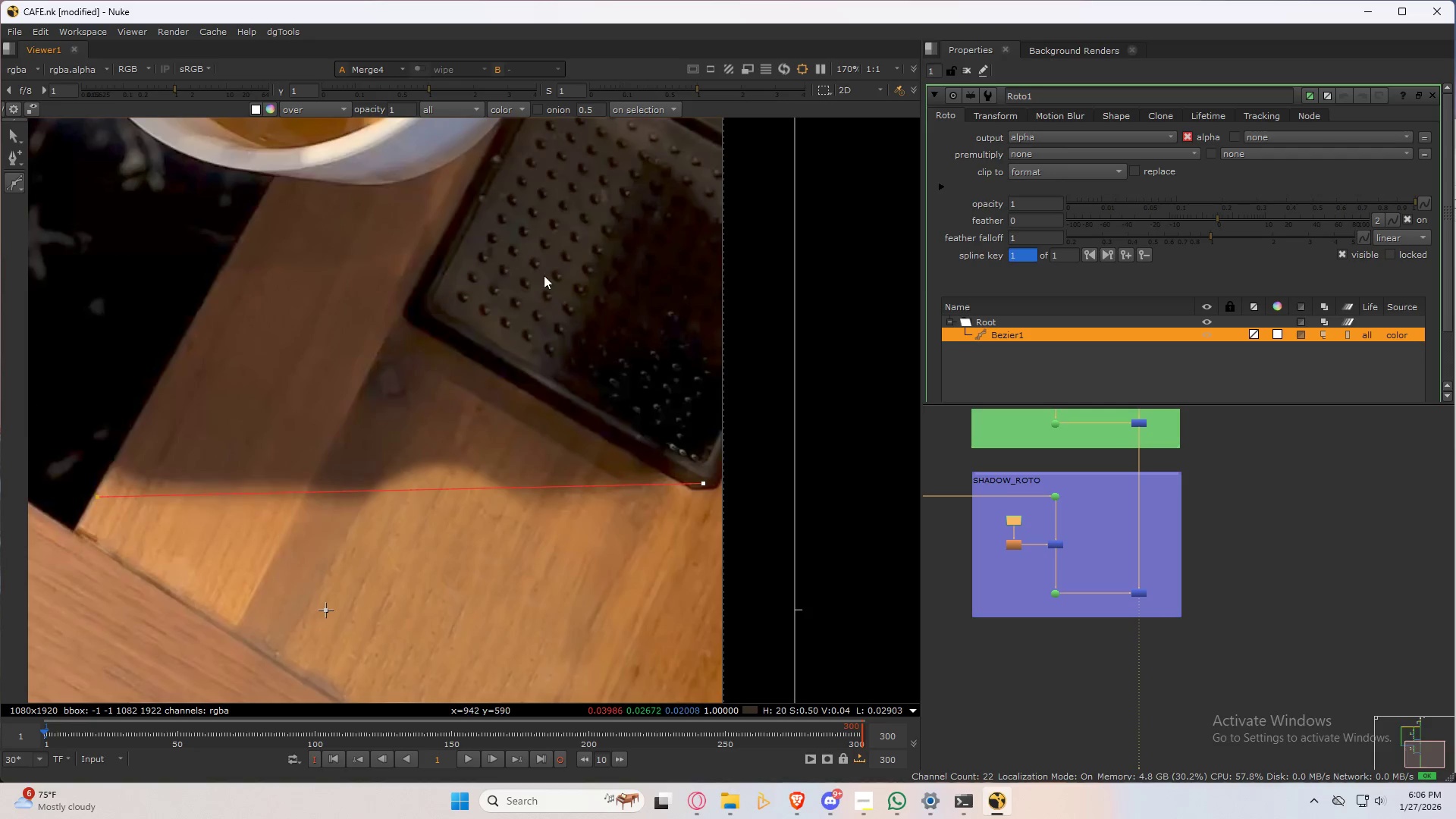 
left_click([541, 271])
 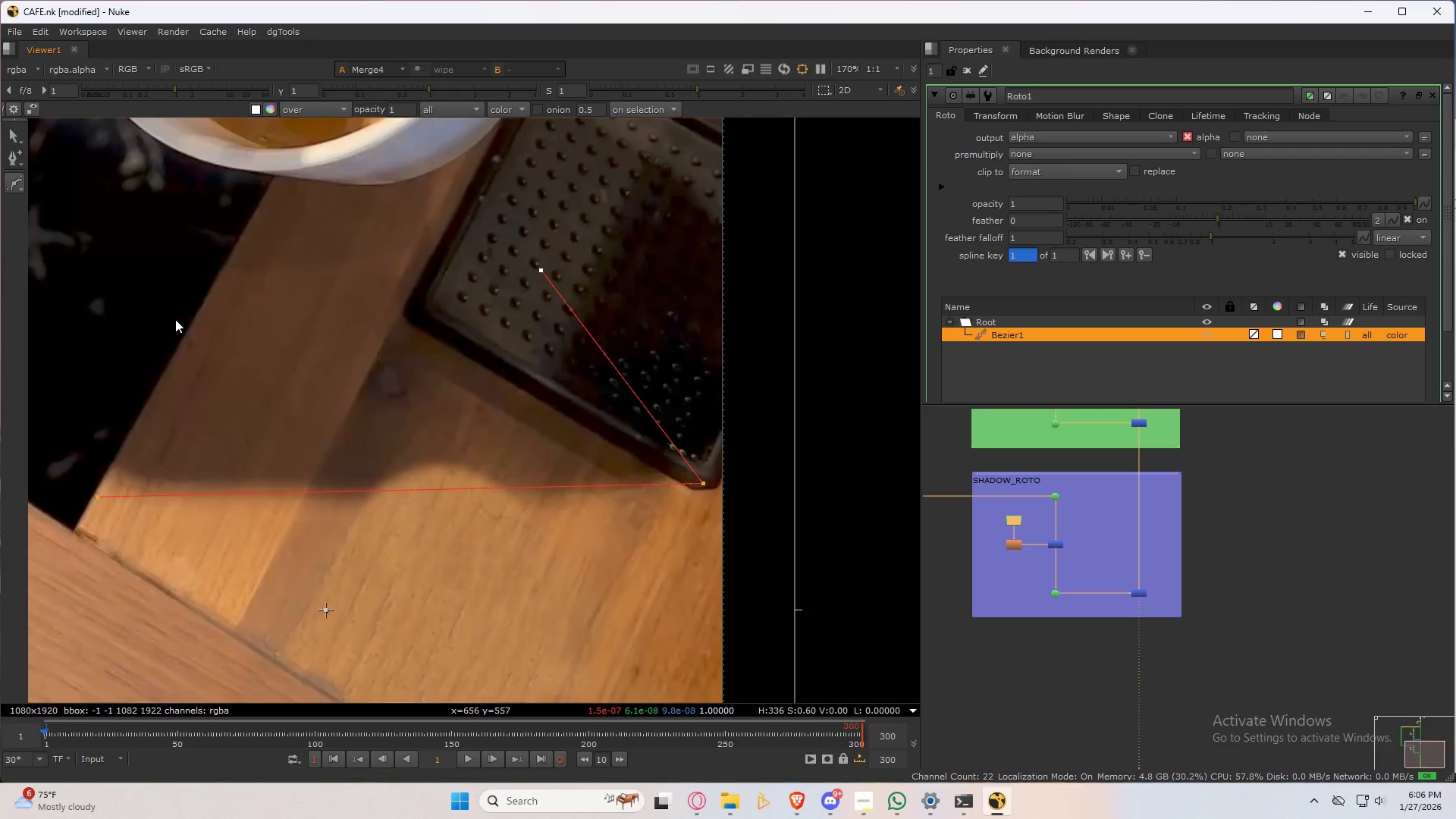 
left_click([173, 318])
 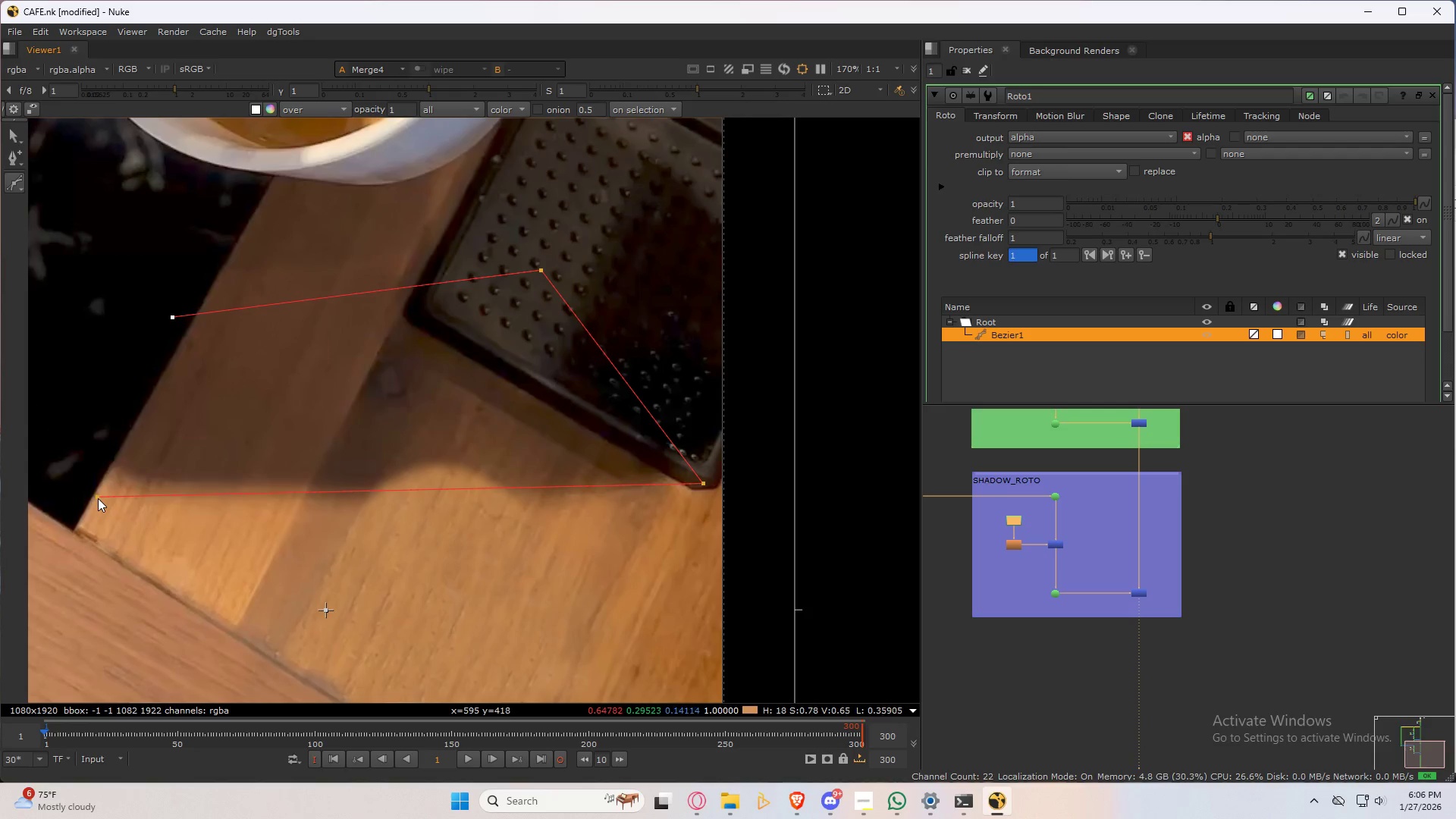 
left_click([97, 497])
 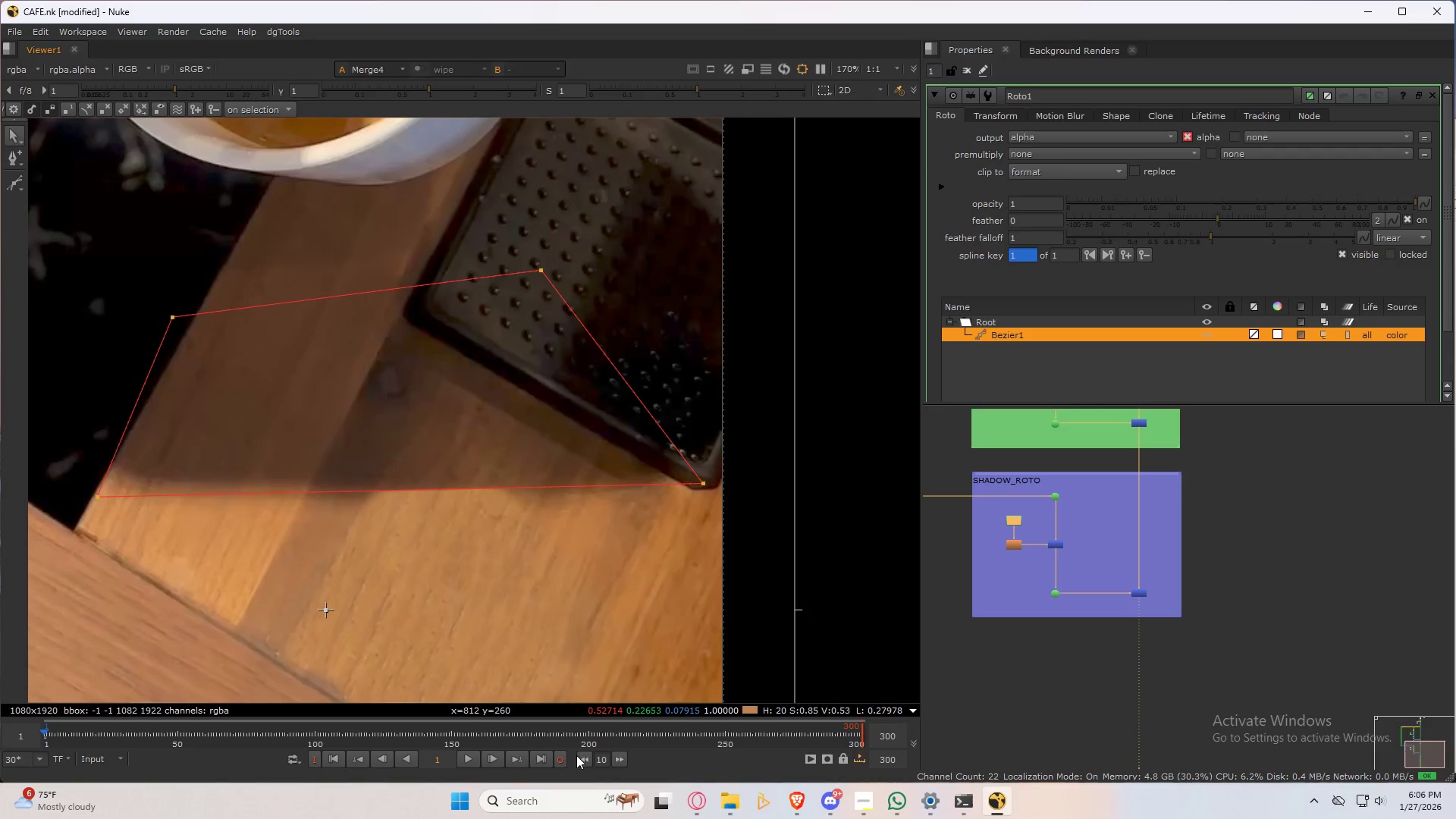 
left_click_drag(start_coordinate=[609, 761], to_coordinate=[585, 757])
 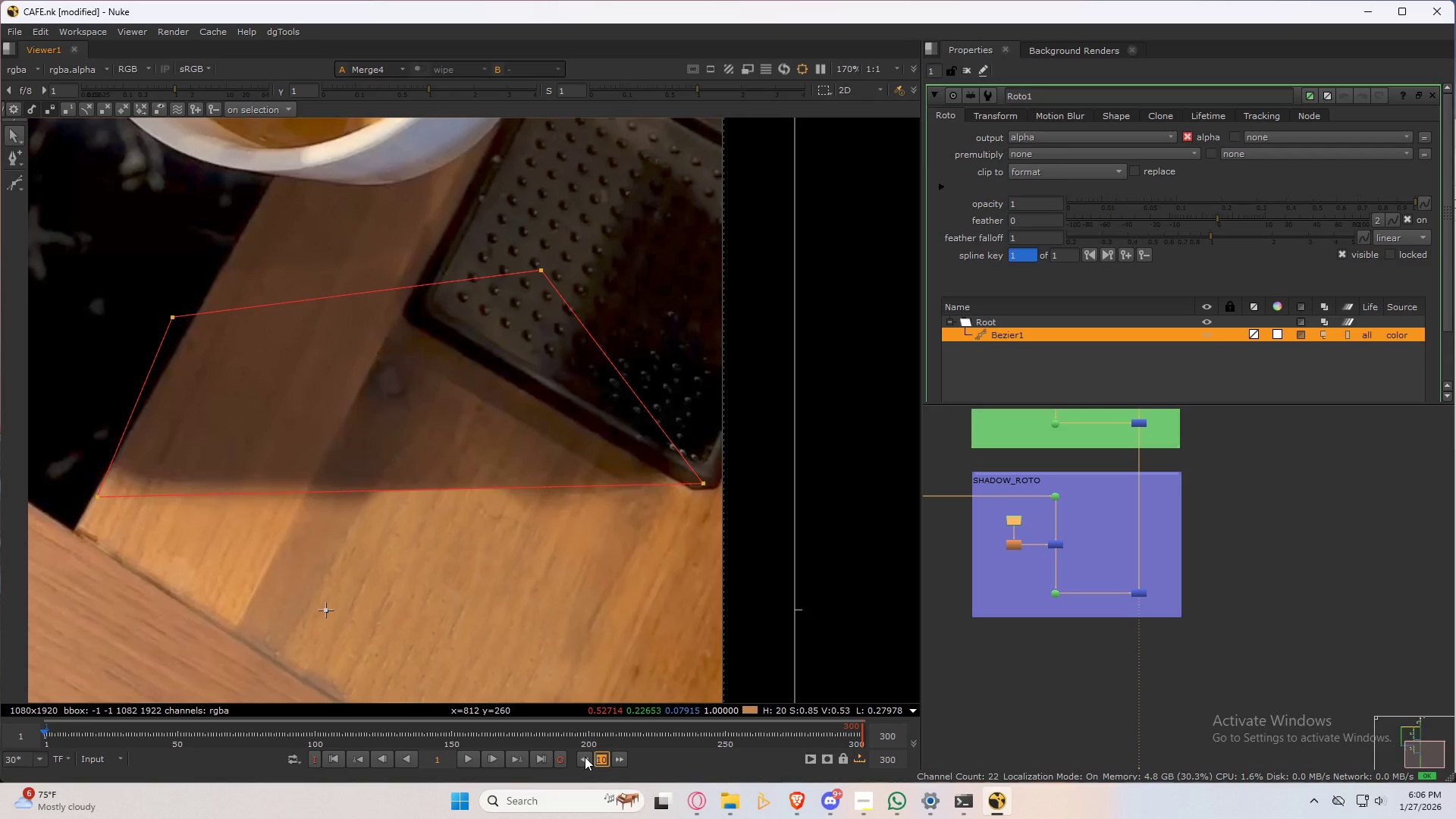 
key(Numpad8)
 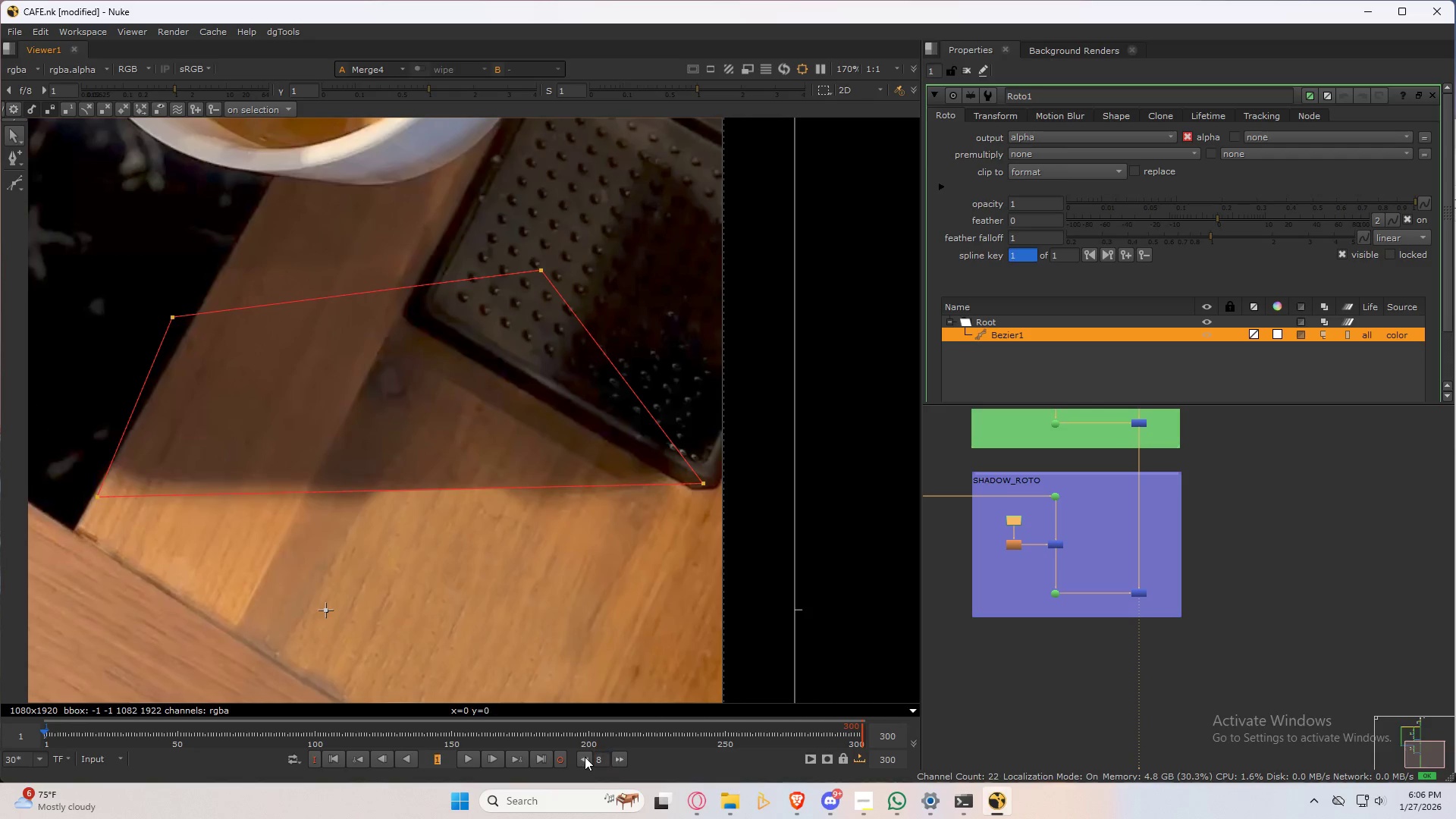 
key(NumpadEnter)
 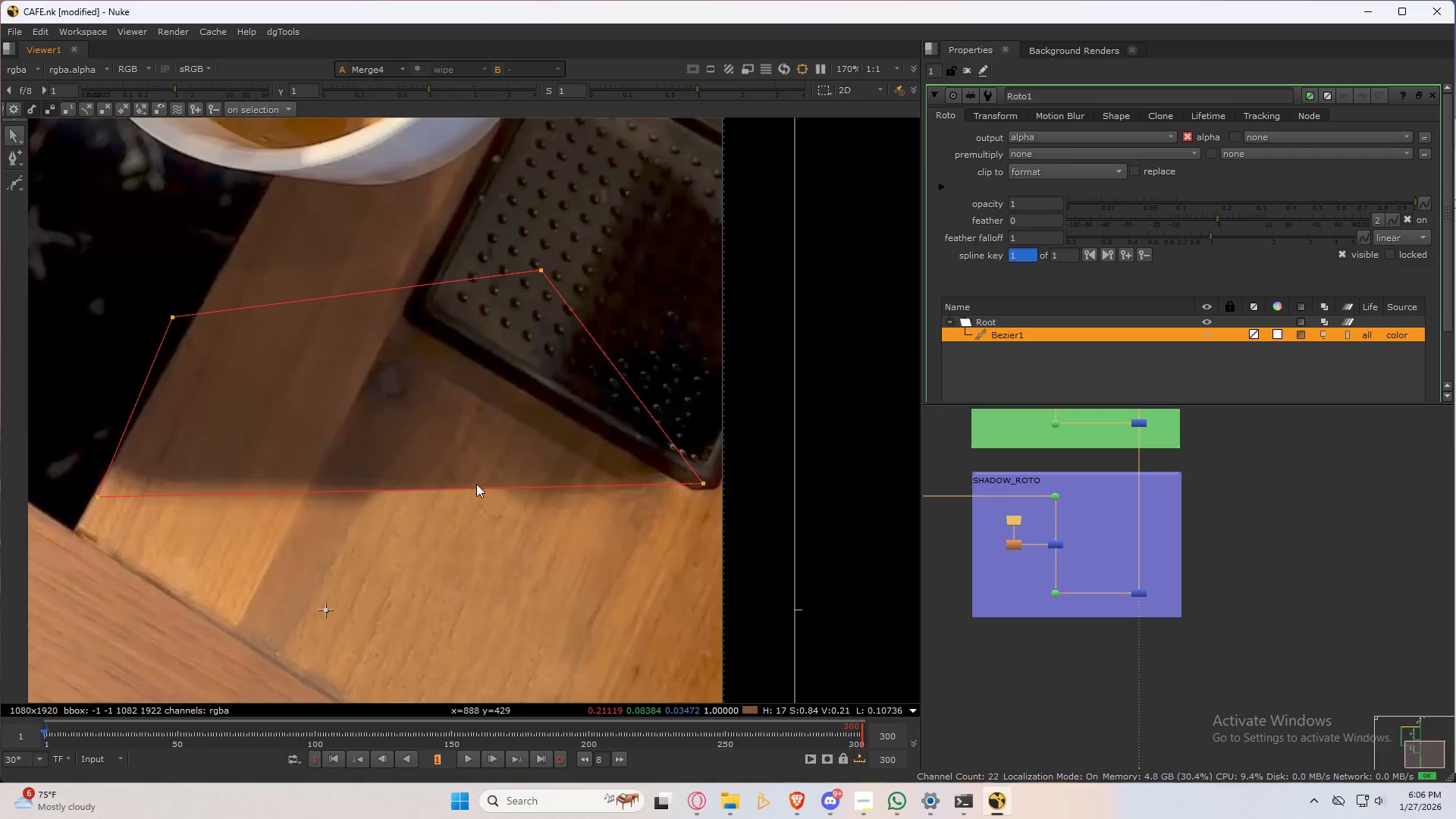 
left_click_drag(start_coordinate=[79, 468], to_coordinate=[817, 533])
 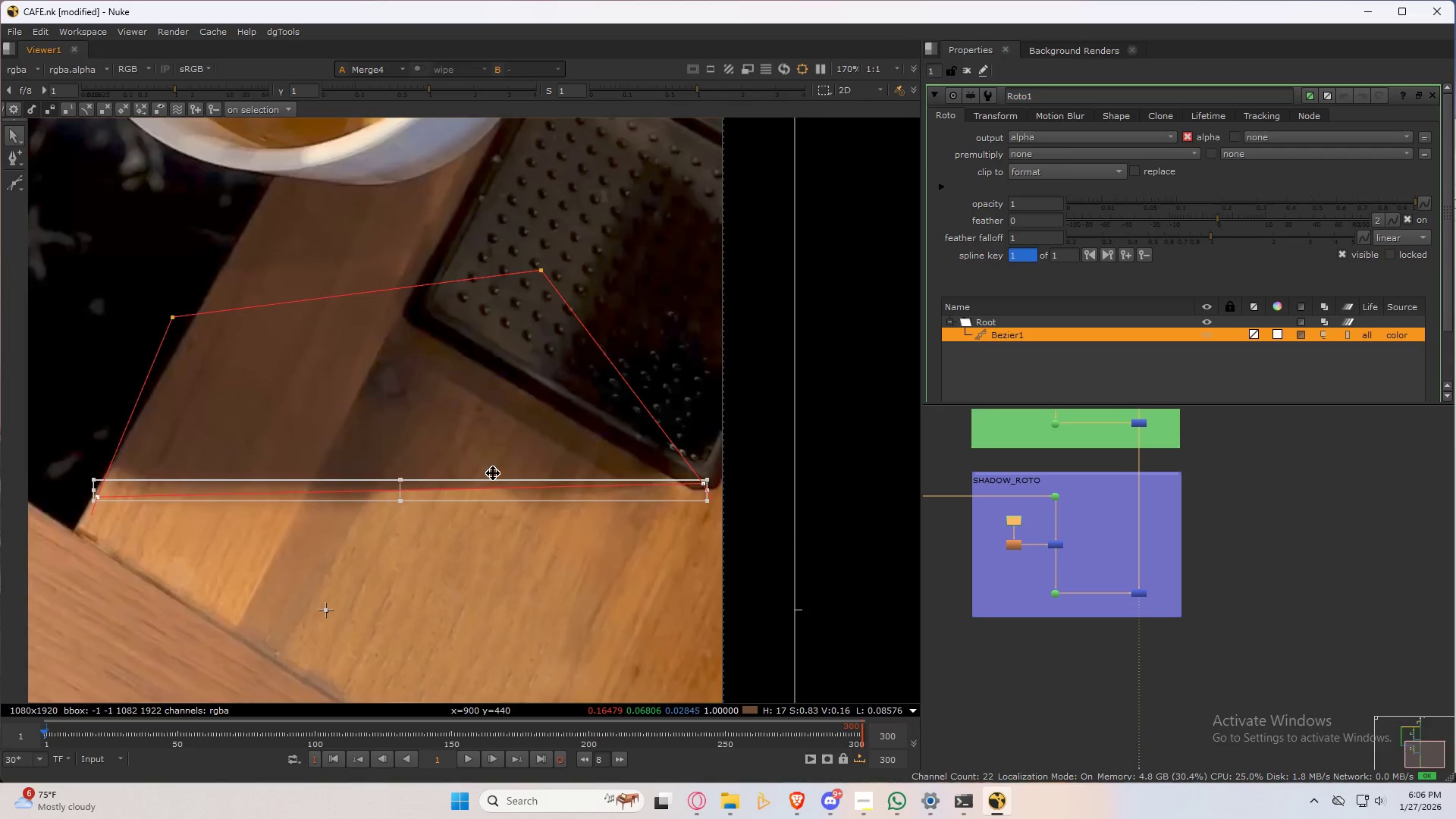 
scroll: coordinate [433, 500], scroll_direction: up, amount: 3.0
 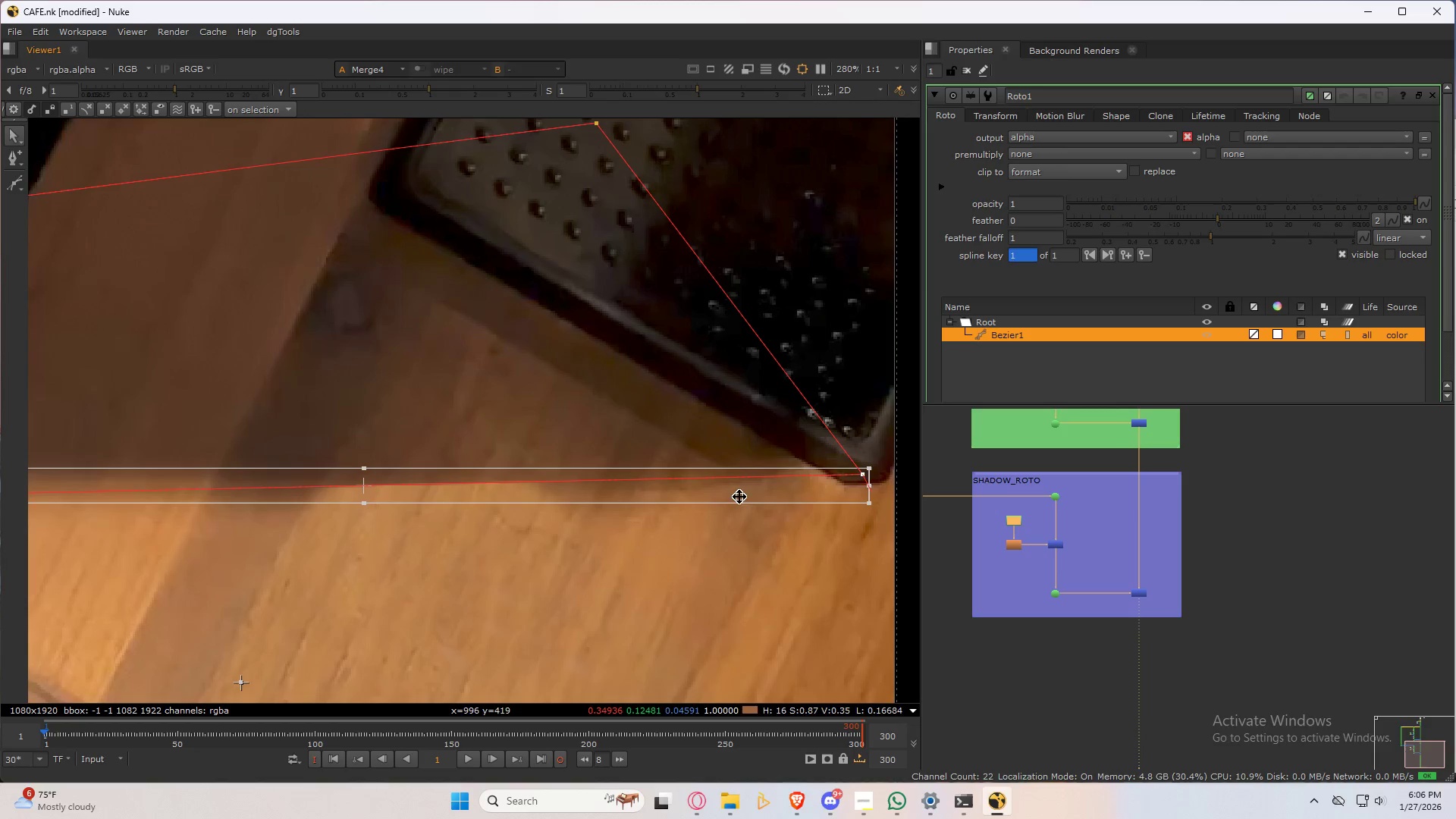 
hold_key(key=ControlLeft, duration=1.5)
left_click_drag(start_coordinate=[859, 475], to_coordinate=[870, 512])
 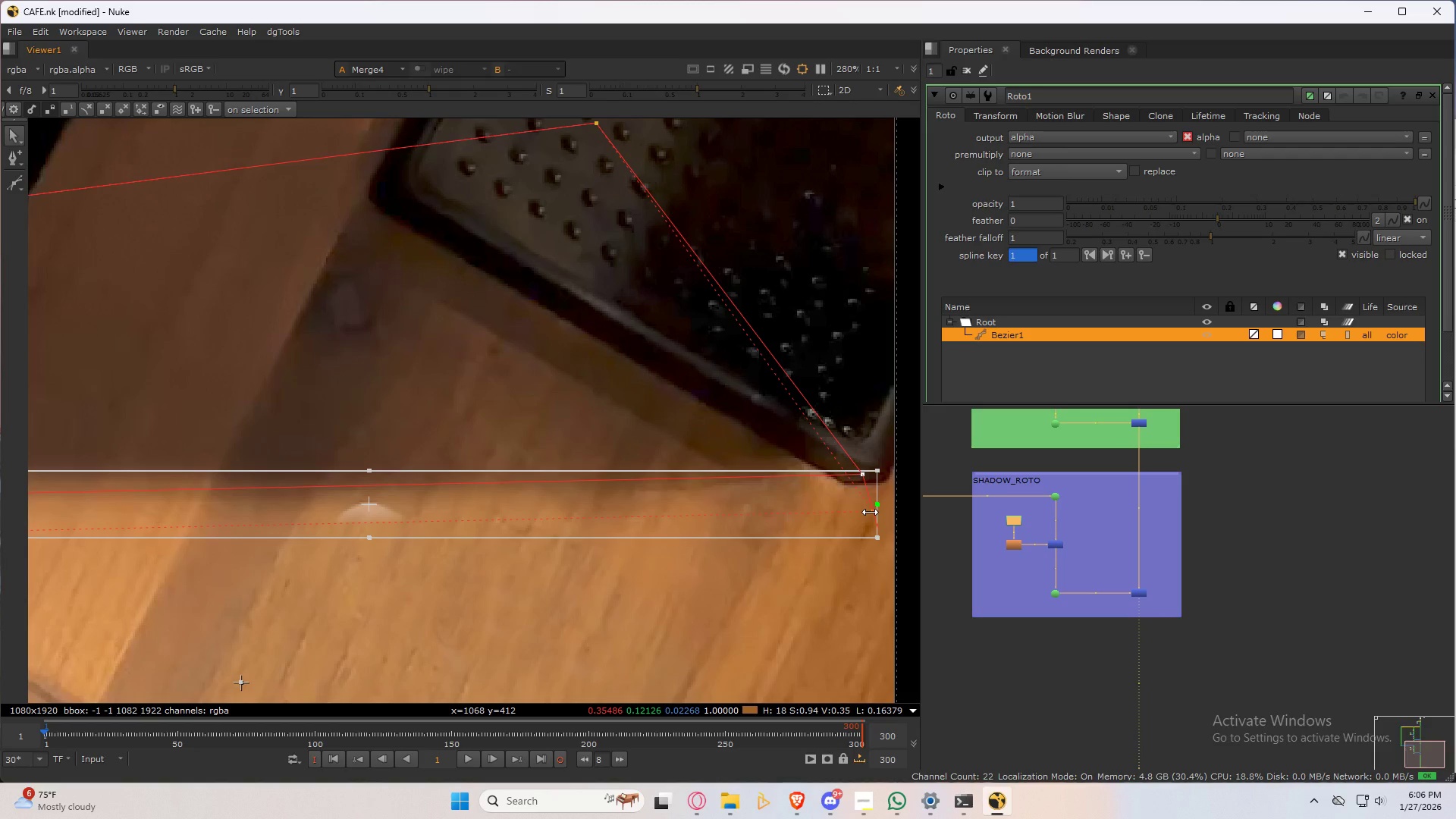 
hold_key(key=ControlLeft, duration=1.52)
 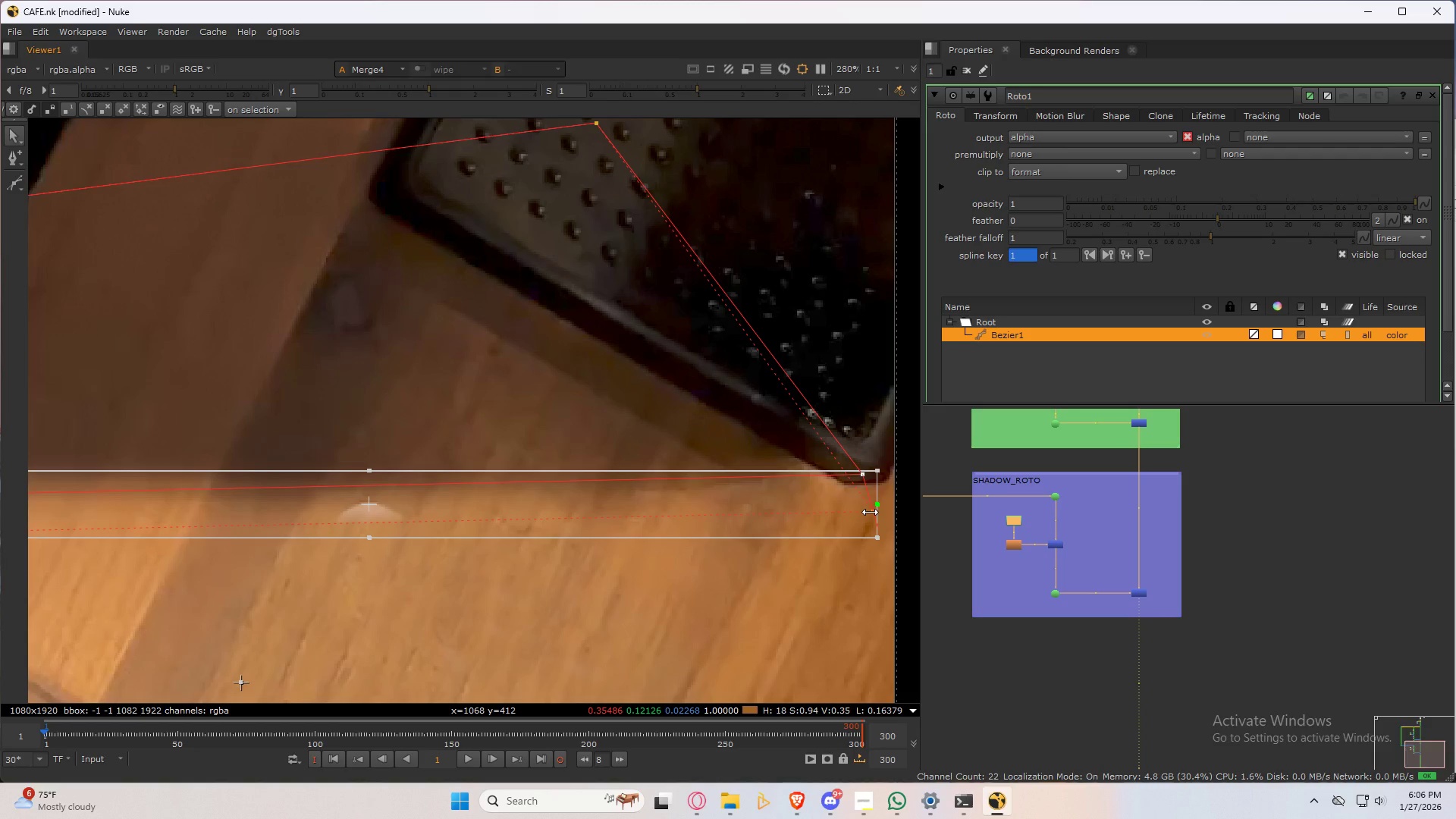 
hold_key(key=ControlLeft, duration=1.51)
 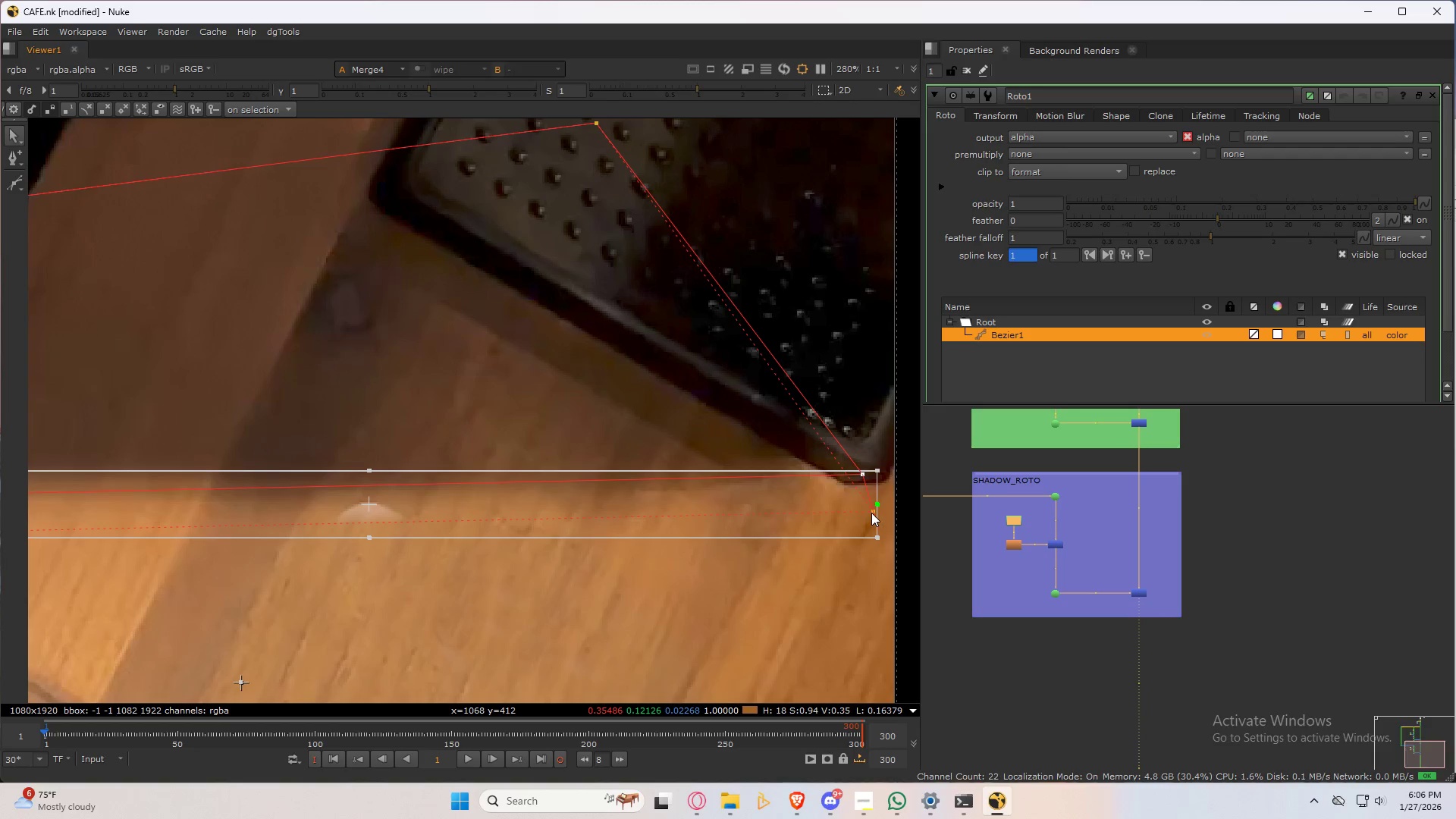 
hold_key(key=ControlLeft, duration=0.56)
 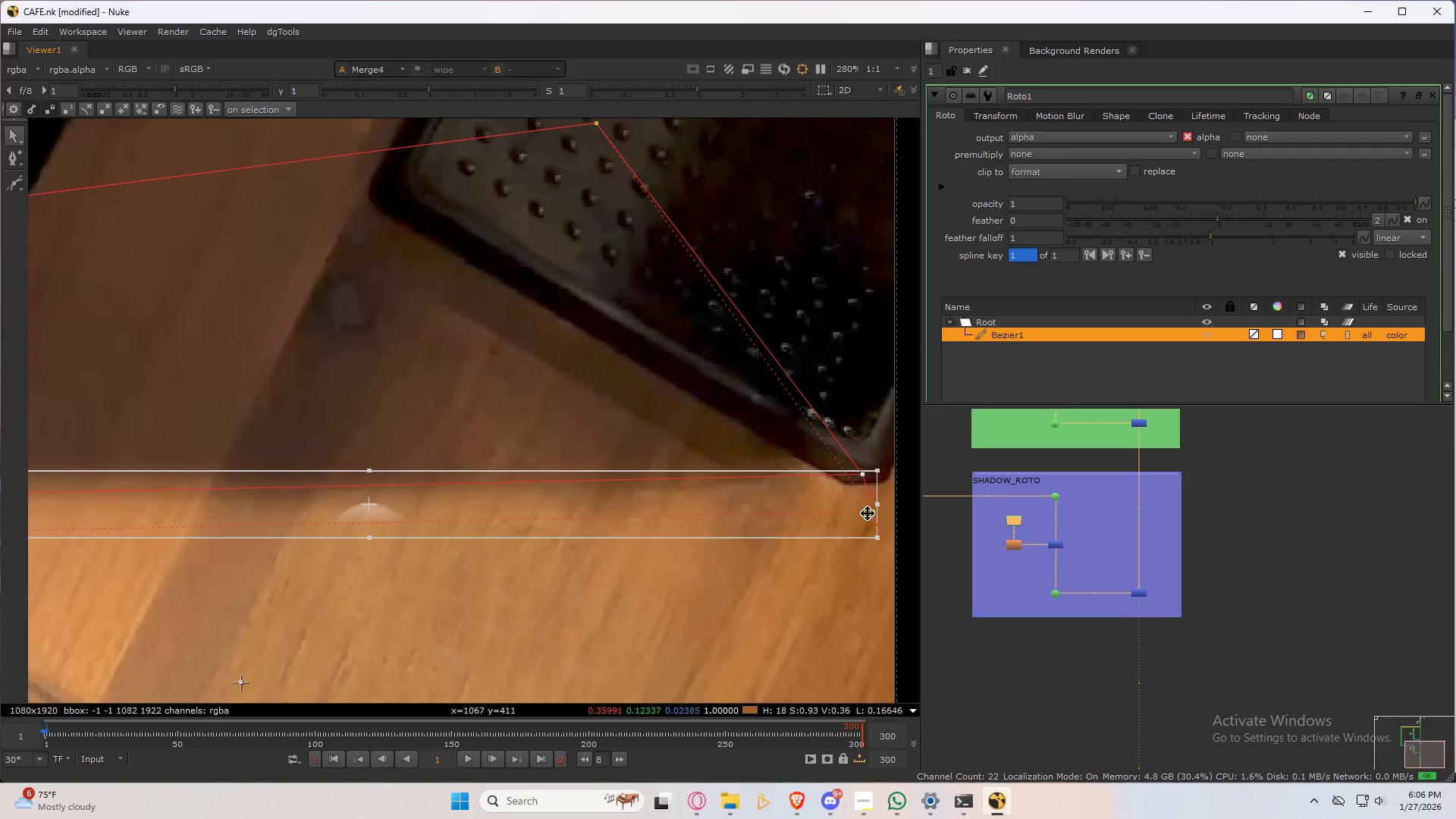 
hold_key(key=ControlLeft, duration=25.2)
left_click_drag(start_coordinate=[868, 513], to_coordinate=[876, 474])
 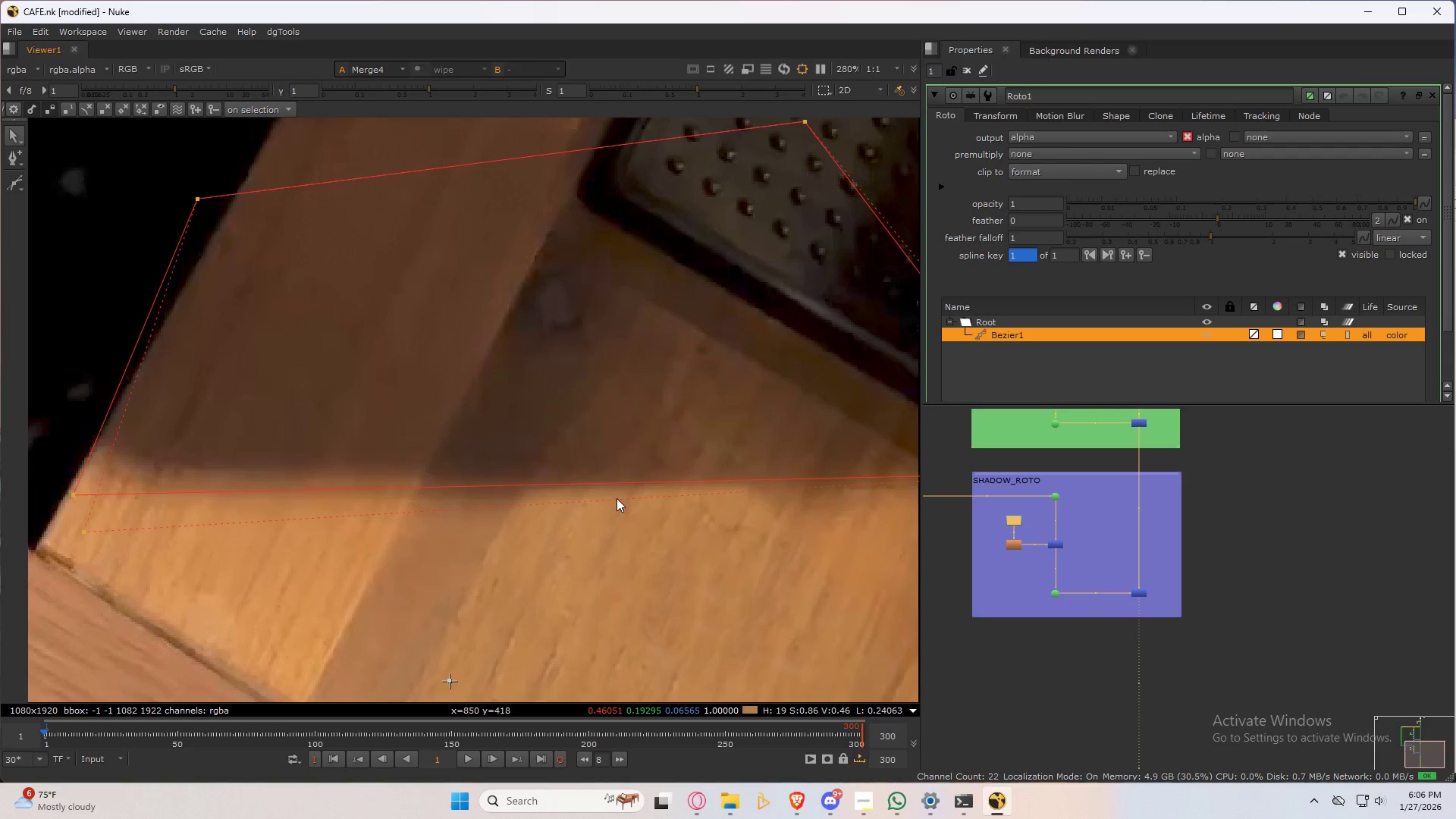 
key(Q)
 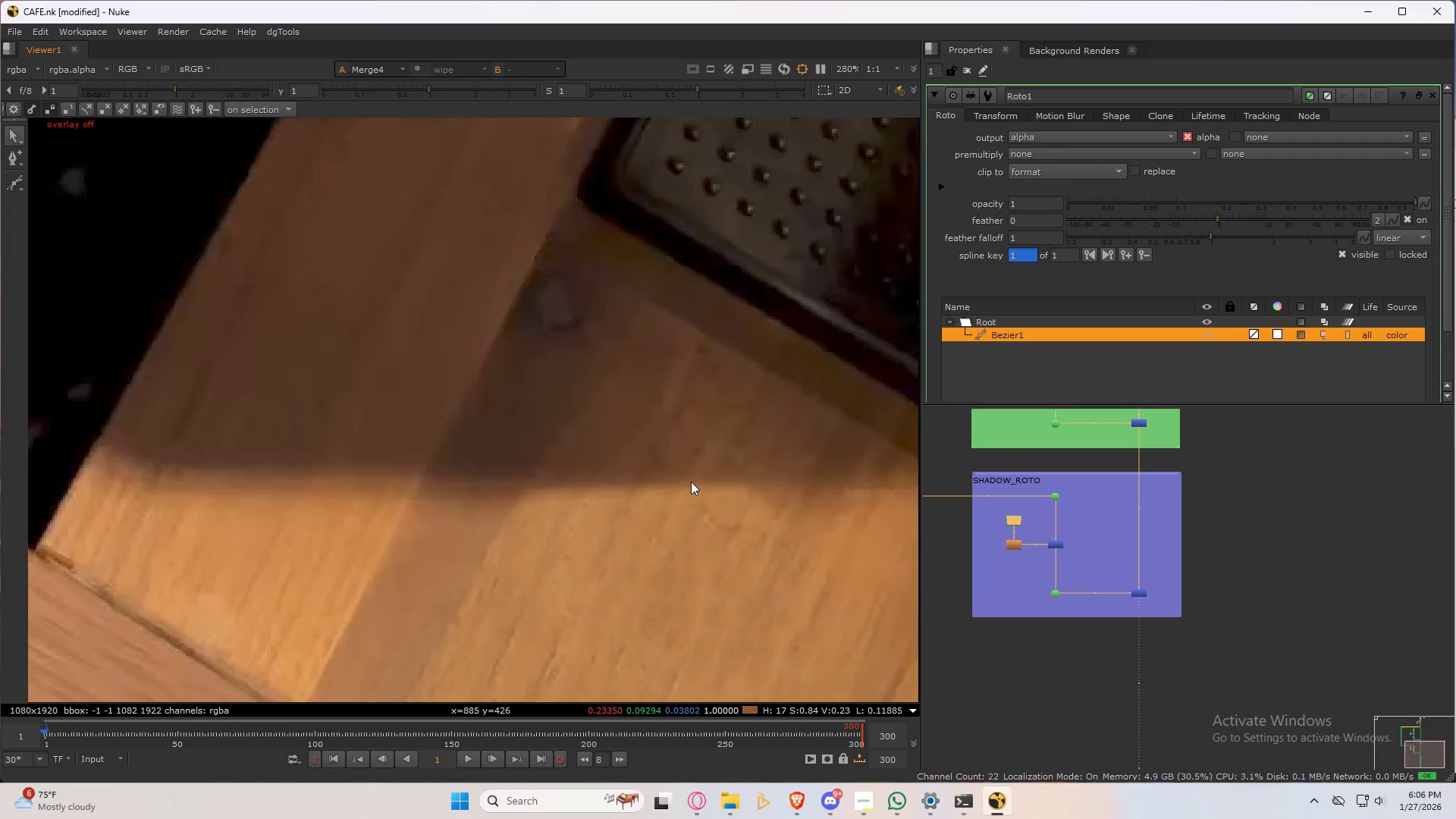 
scroll: coordinate [689, 472], scroll_direction: down, amount: 6.0
 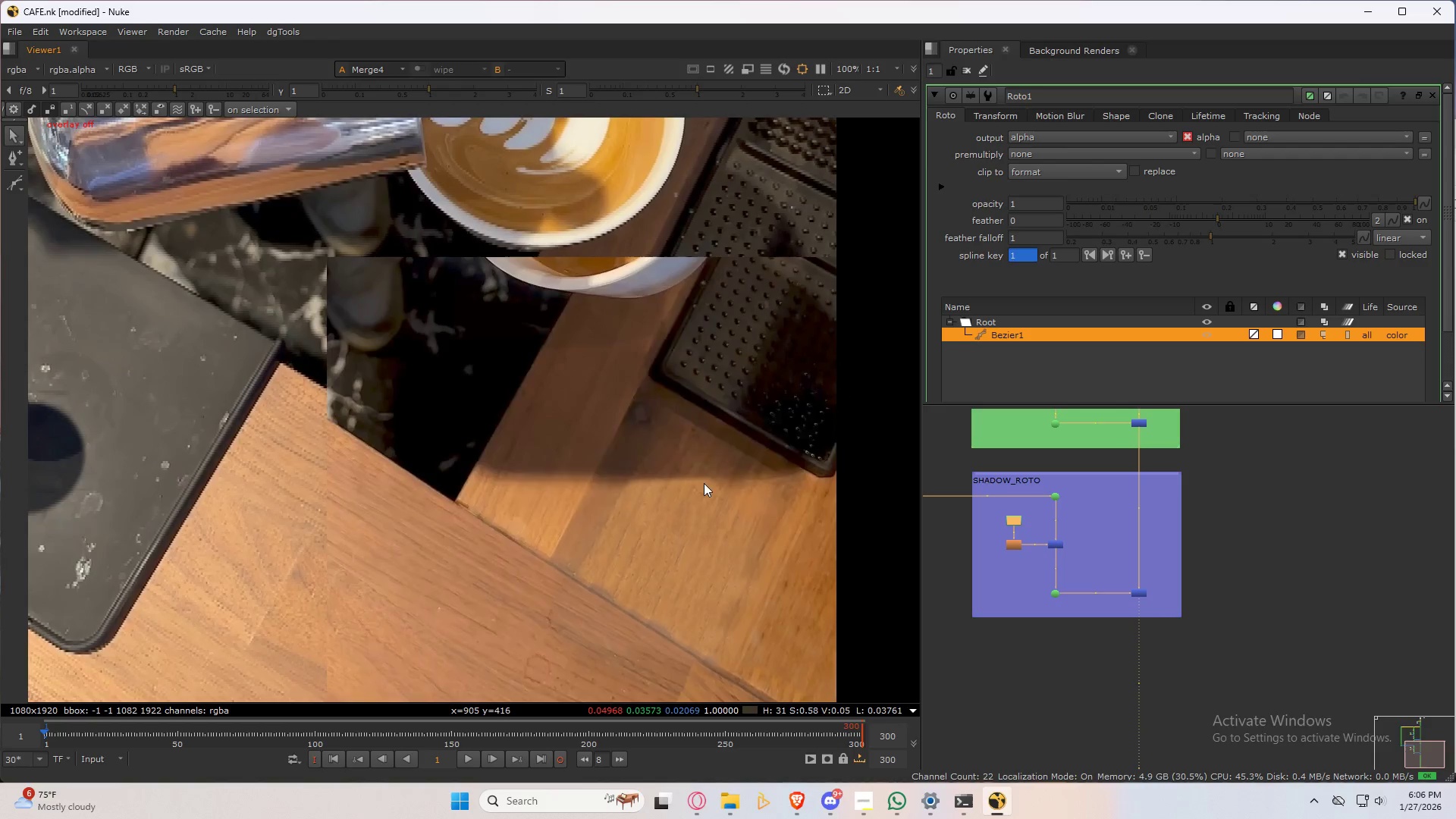 
key(Q)
 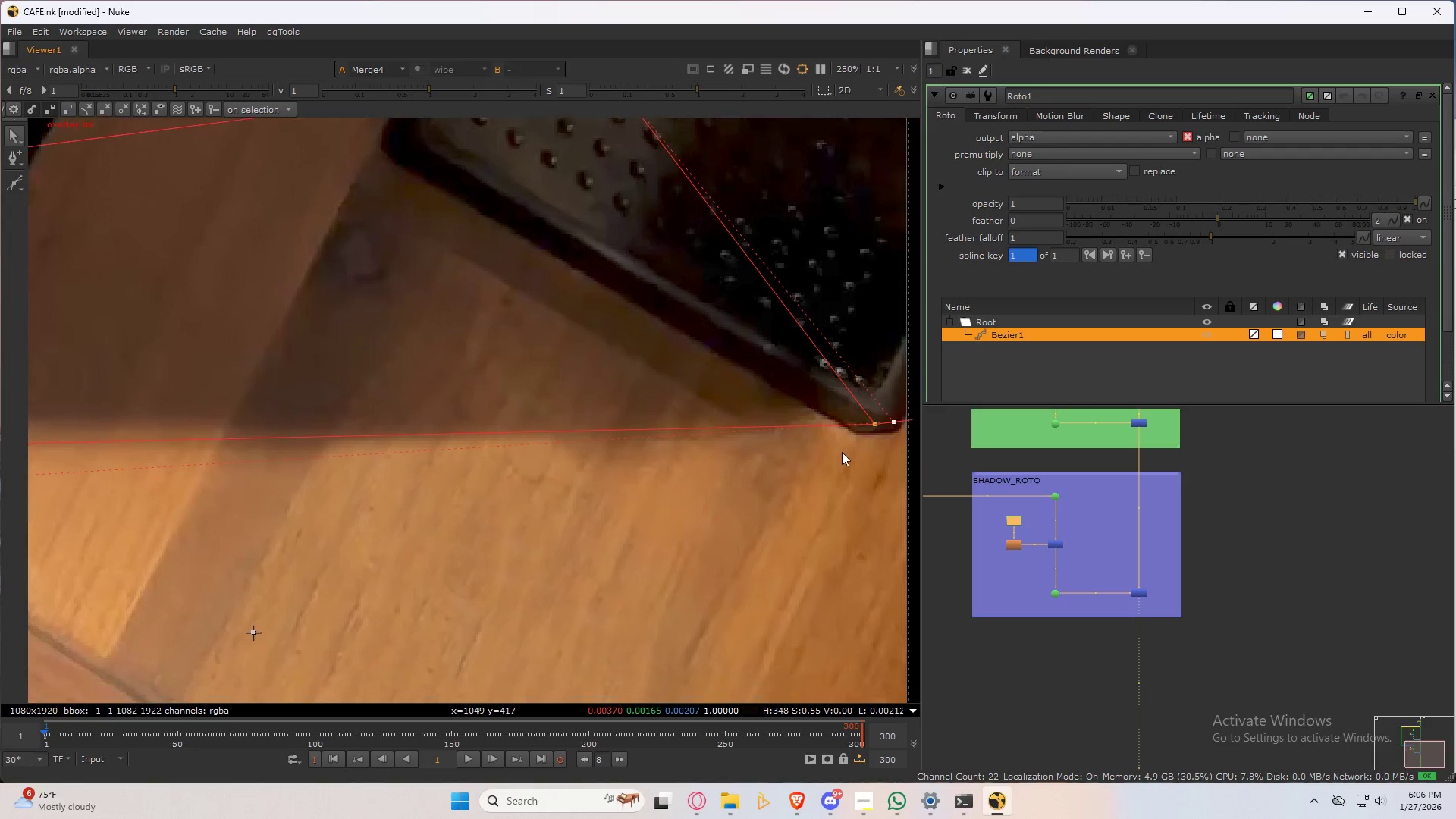 
scroll: coordinate [706, 475], scroll_direction: up, amount: 6.0
 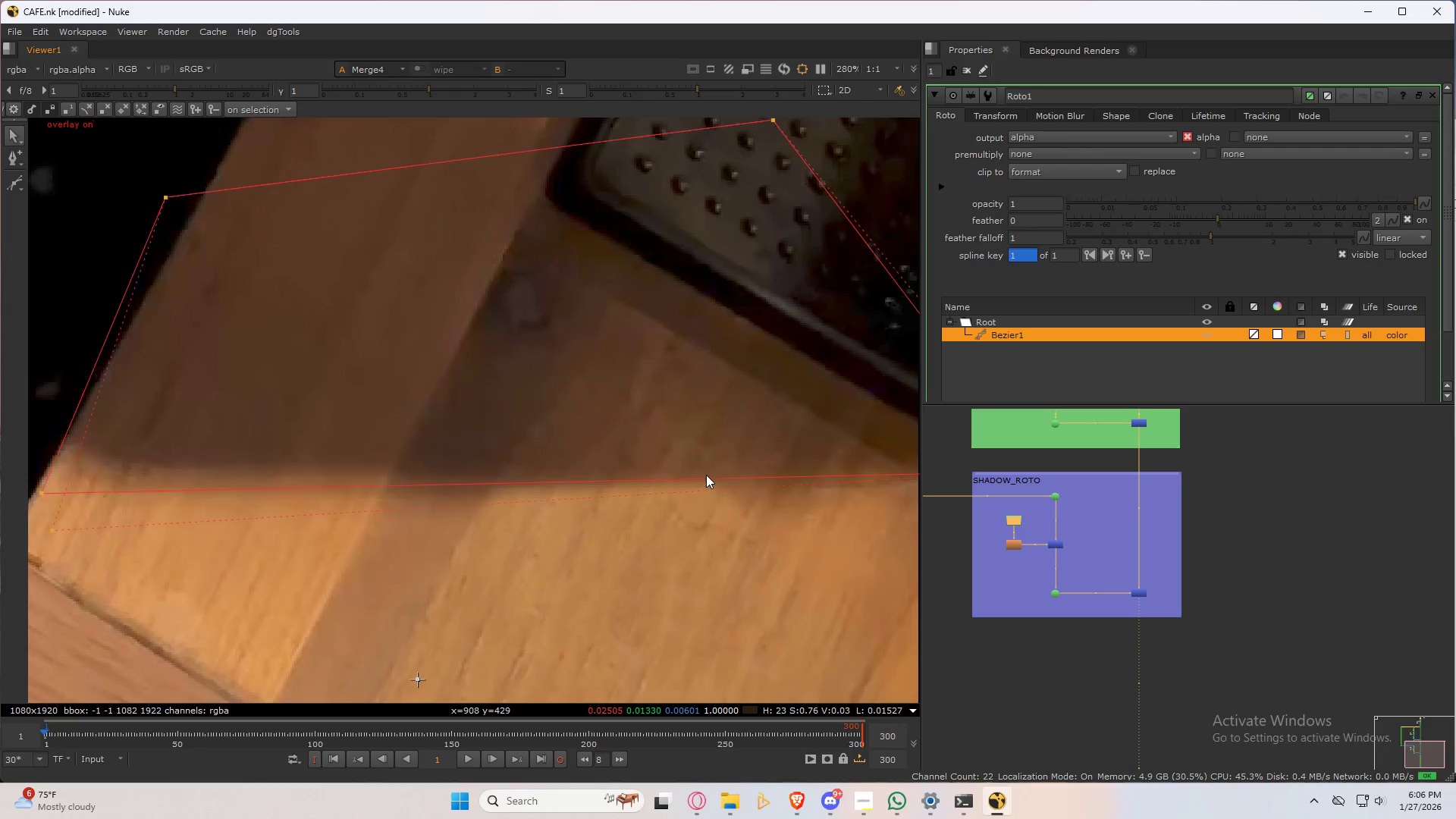 
left_click_drag(start_coordinate=[893, 420], to_coordinate=[898, 439])
 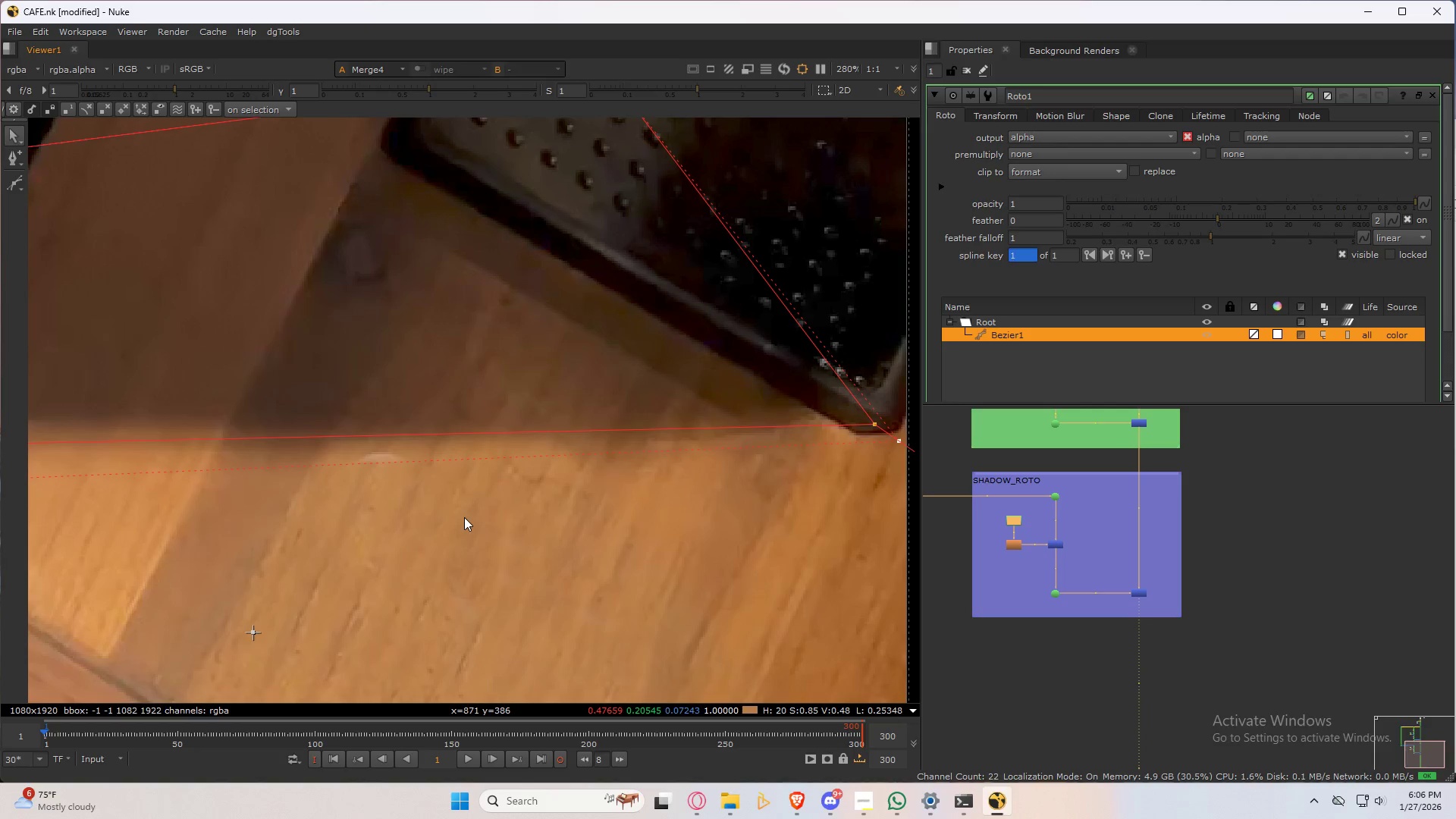 
key(ArrowRight)
 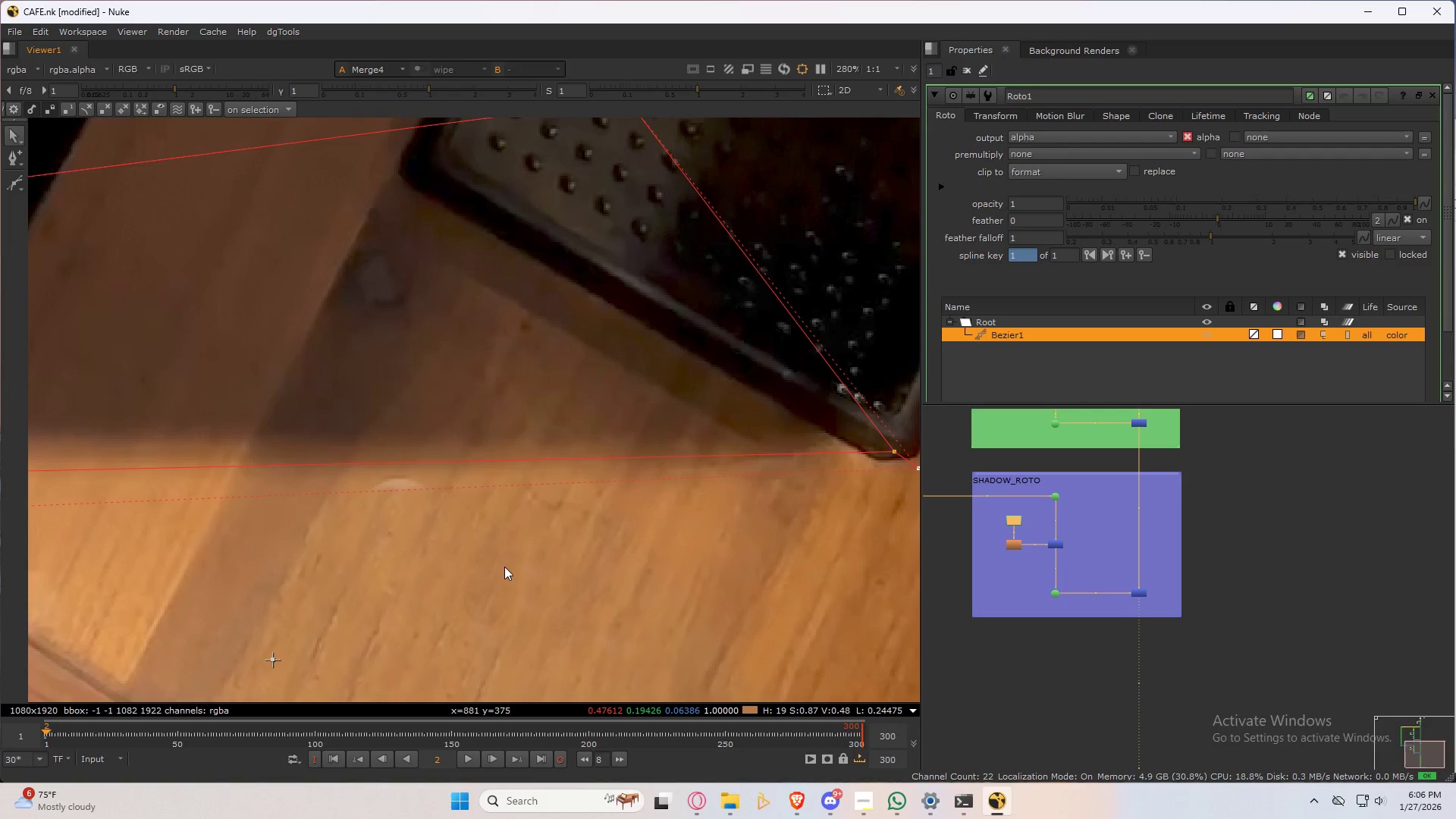 
key(ArrowRight)
 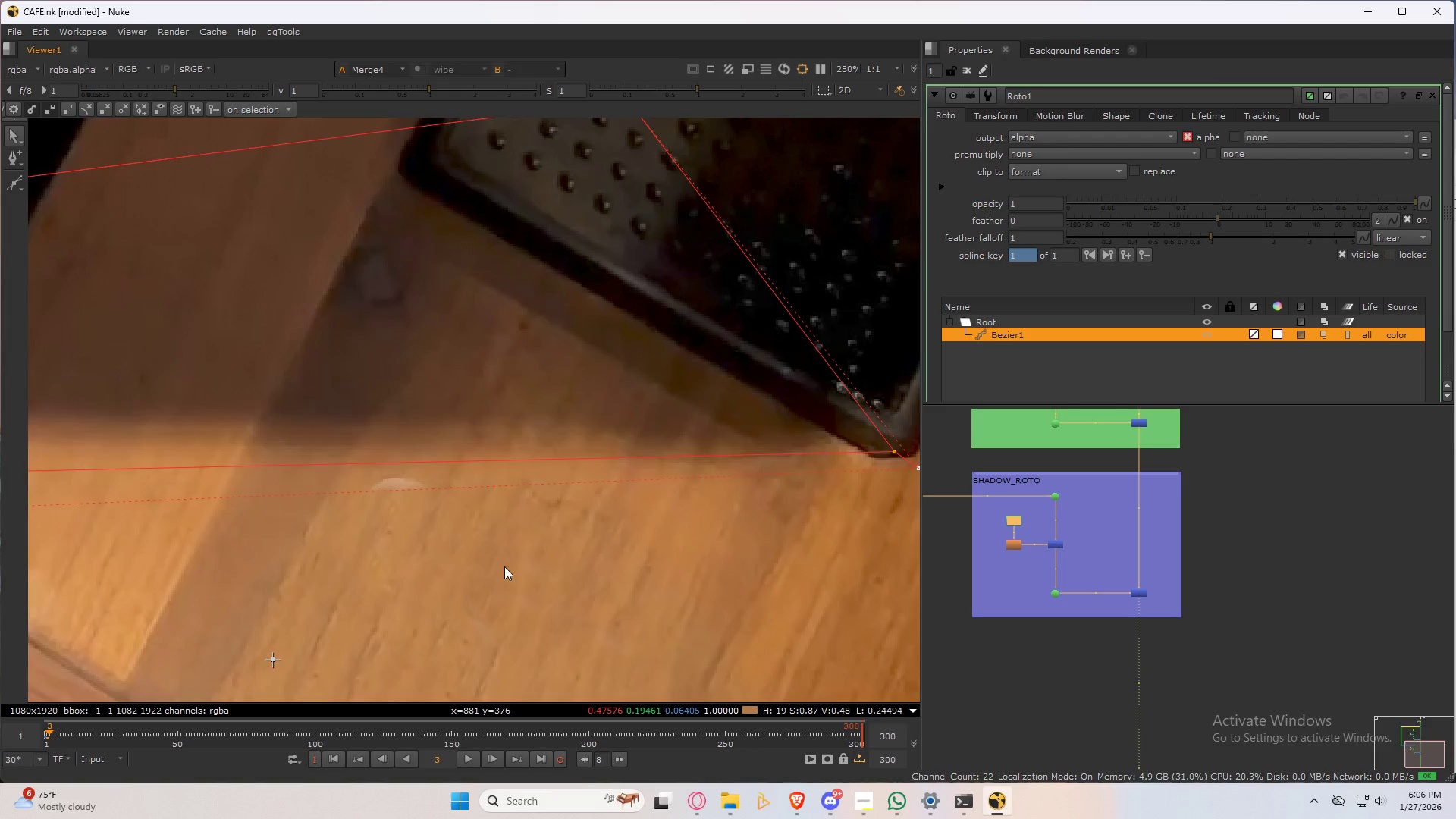 
key(ArrowLeft)
 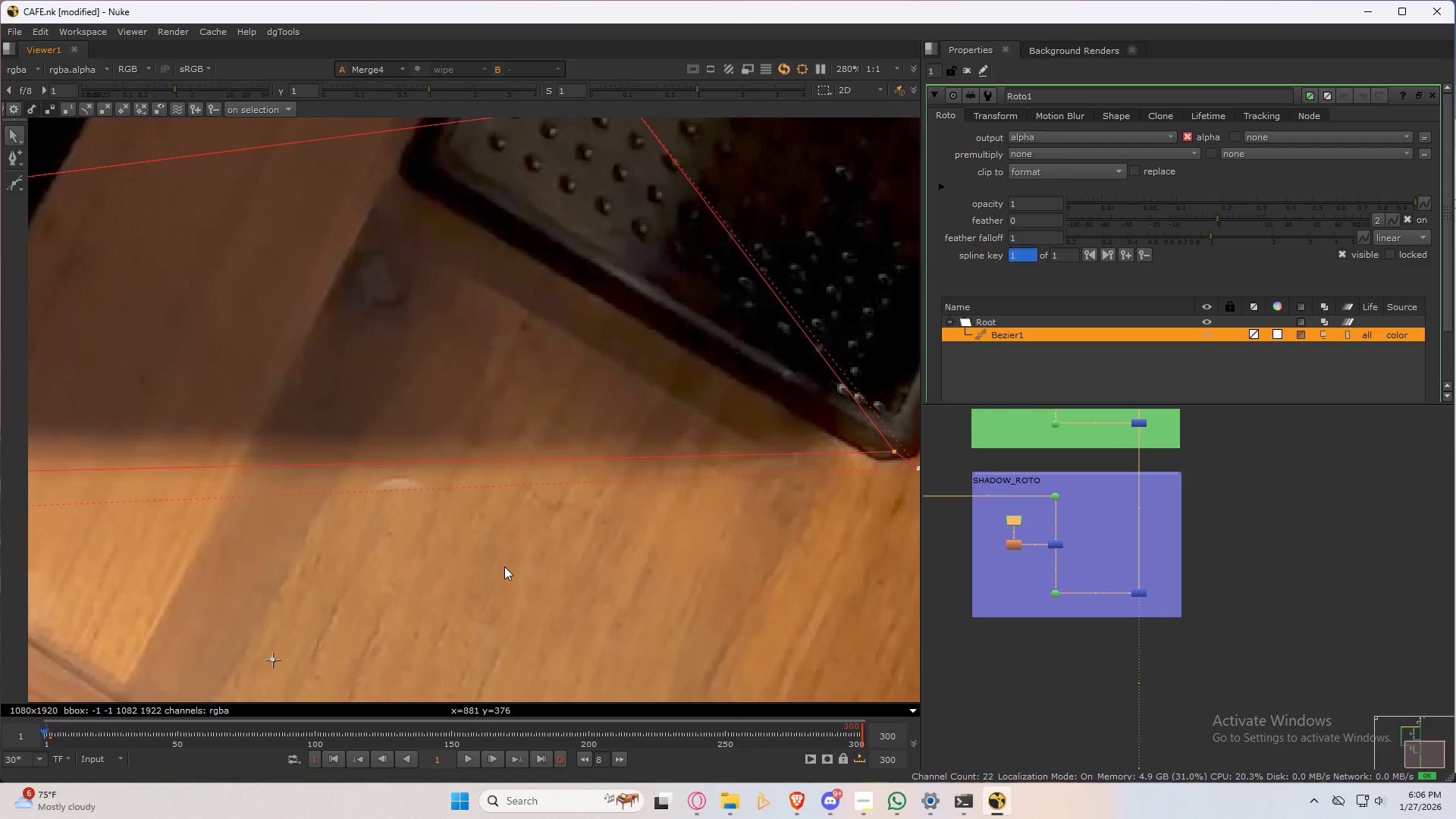 
key(ArrowLeft)
 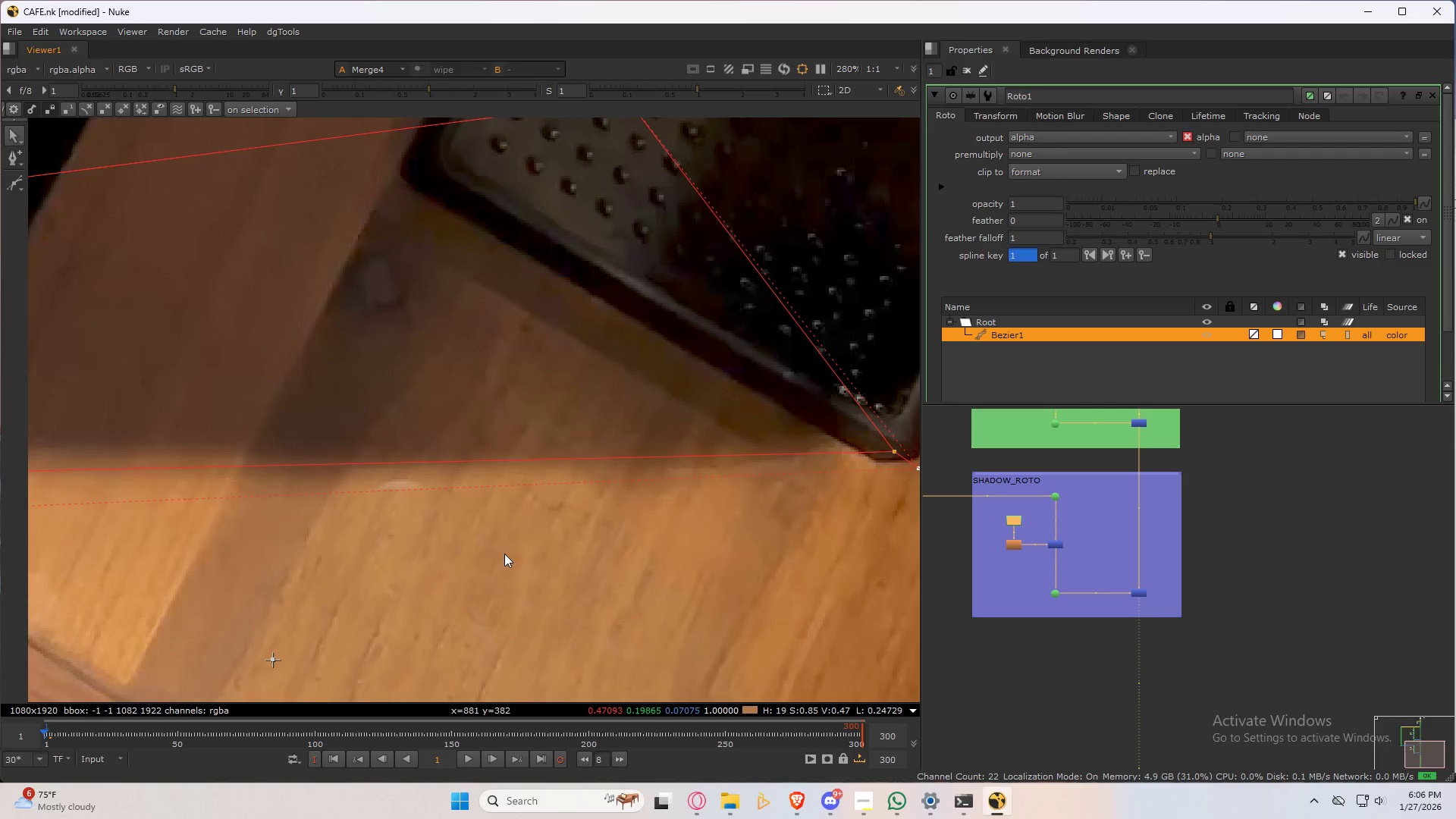 
scroll: coordinate [544, 522], scroll_direction: down, amount: 3.0
 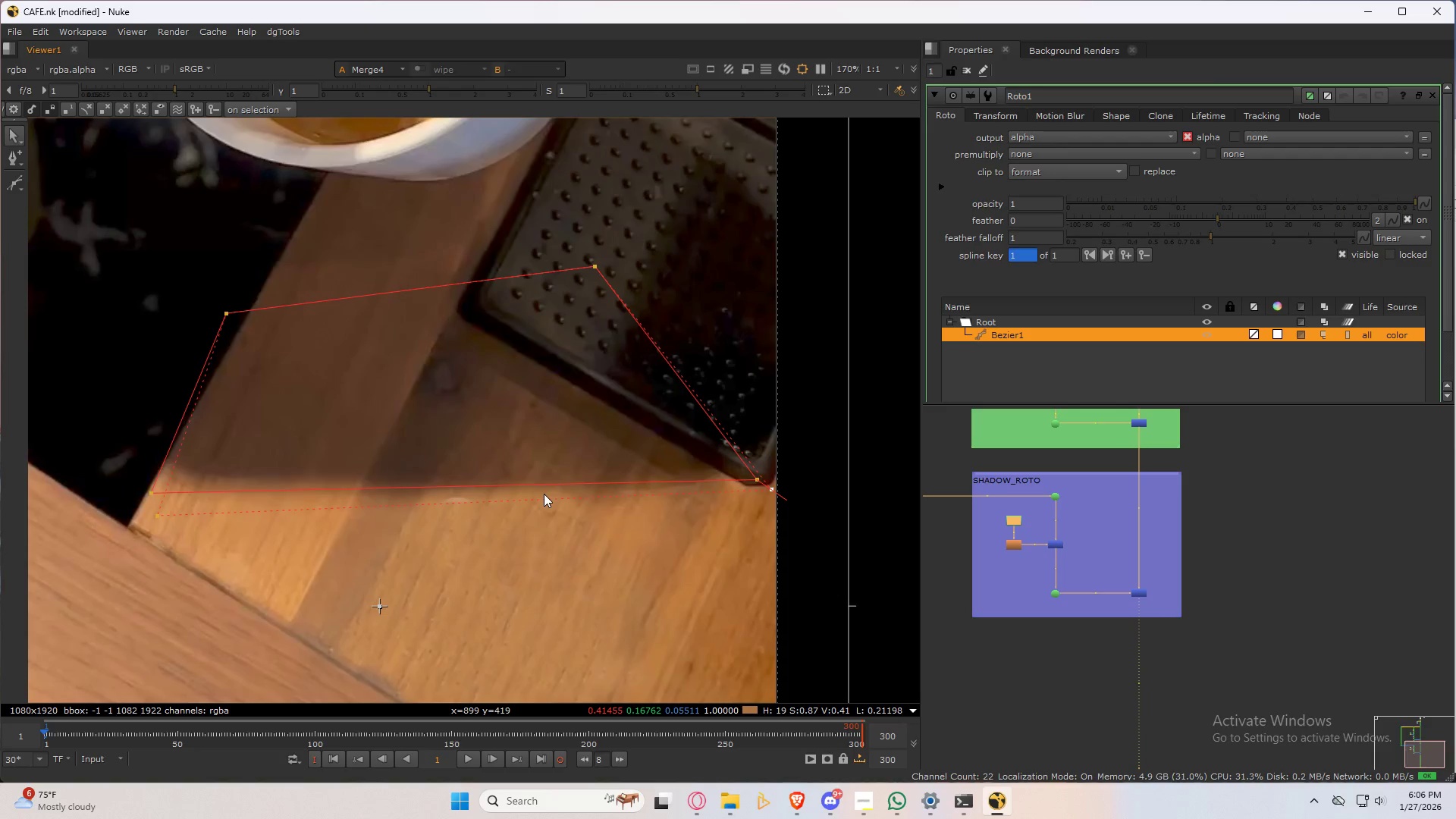 
key(Control+A)
 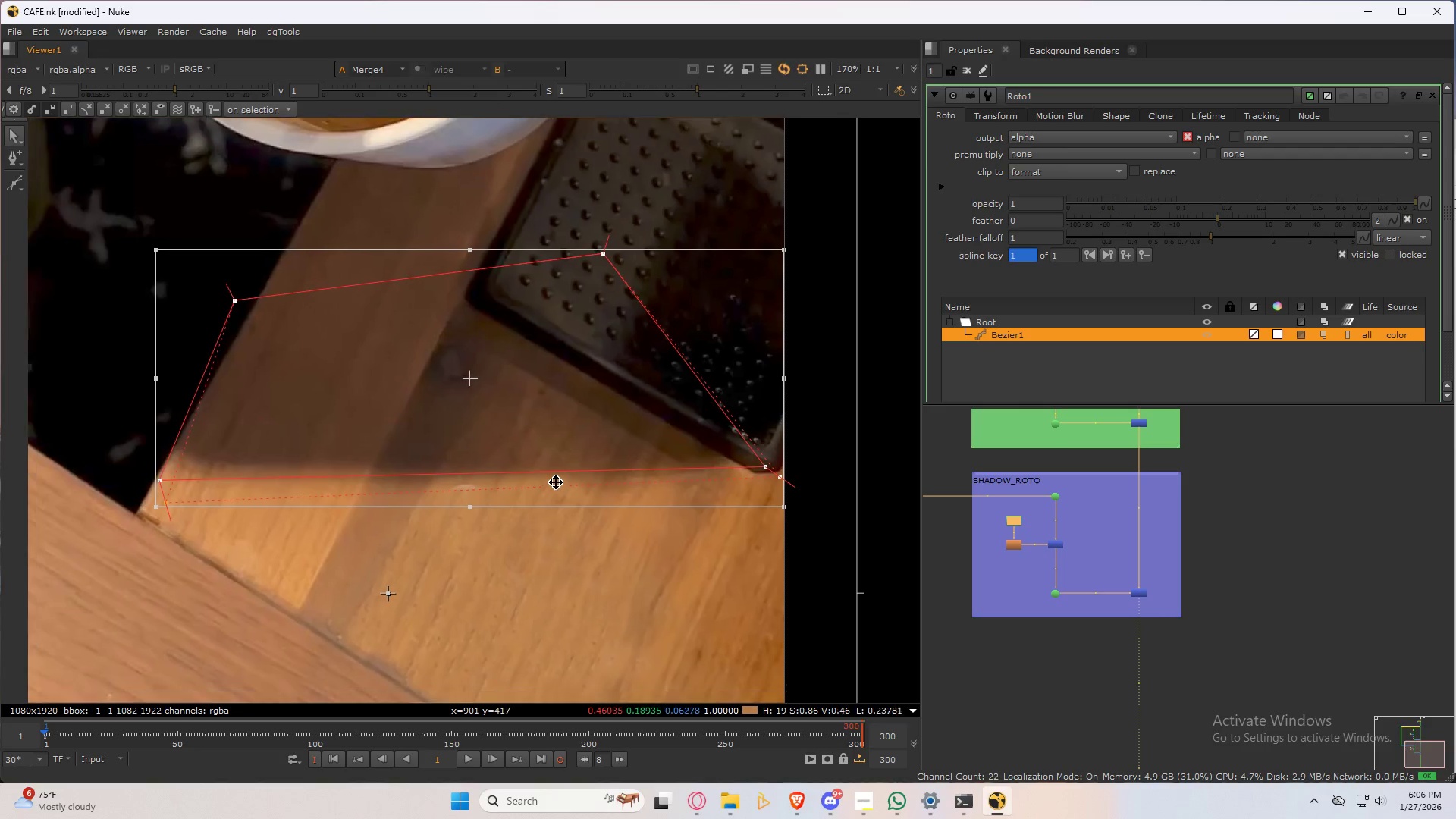 
key(3)
 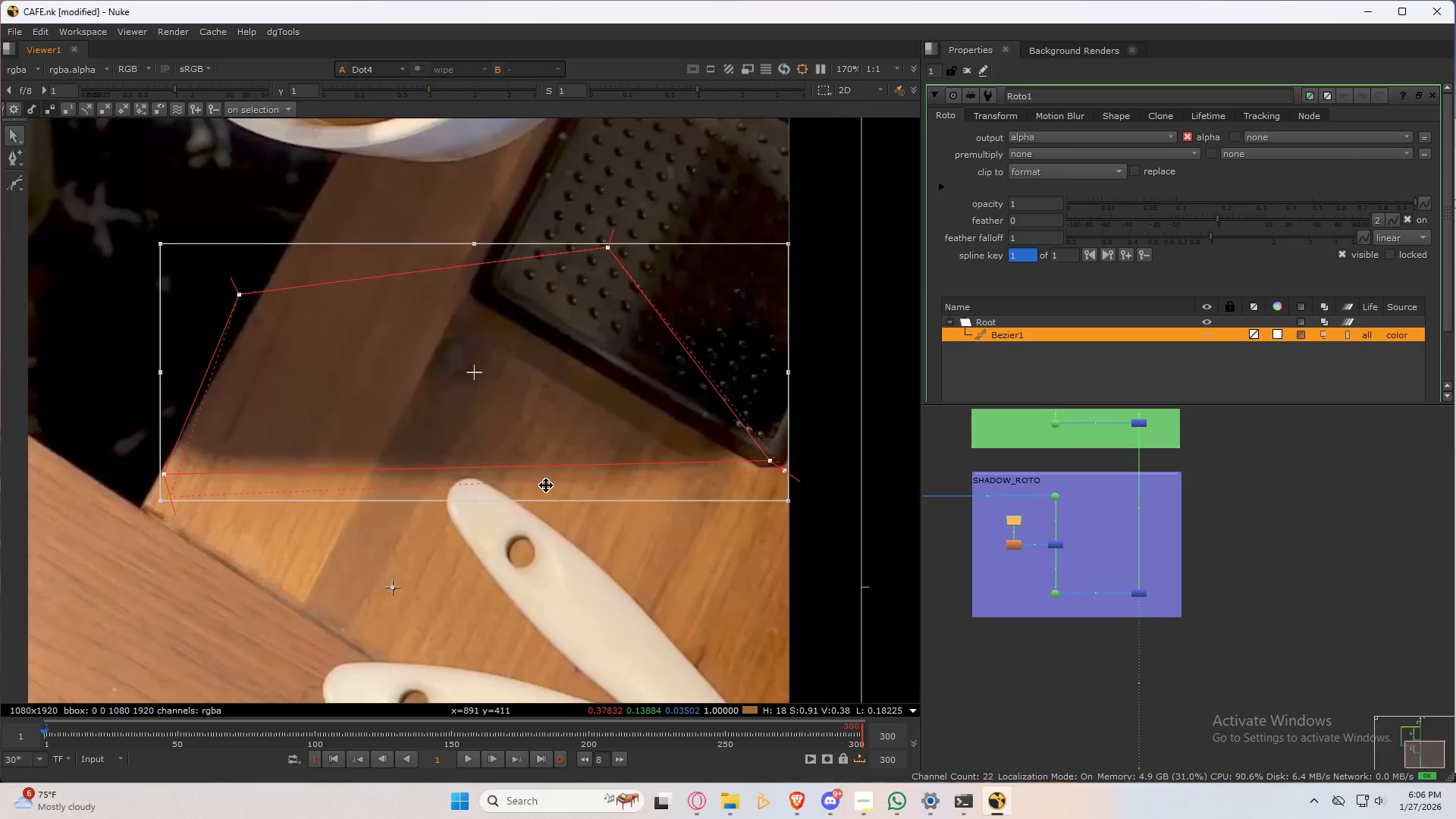 
scroll: coordinate [546, 485], scroll_direction: up, amount: 1.0
 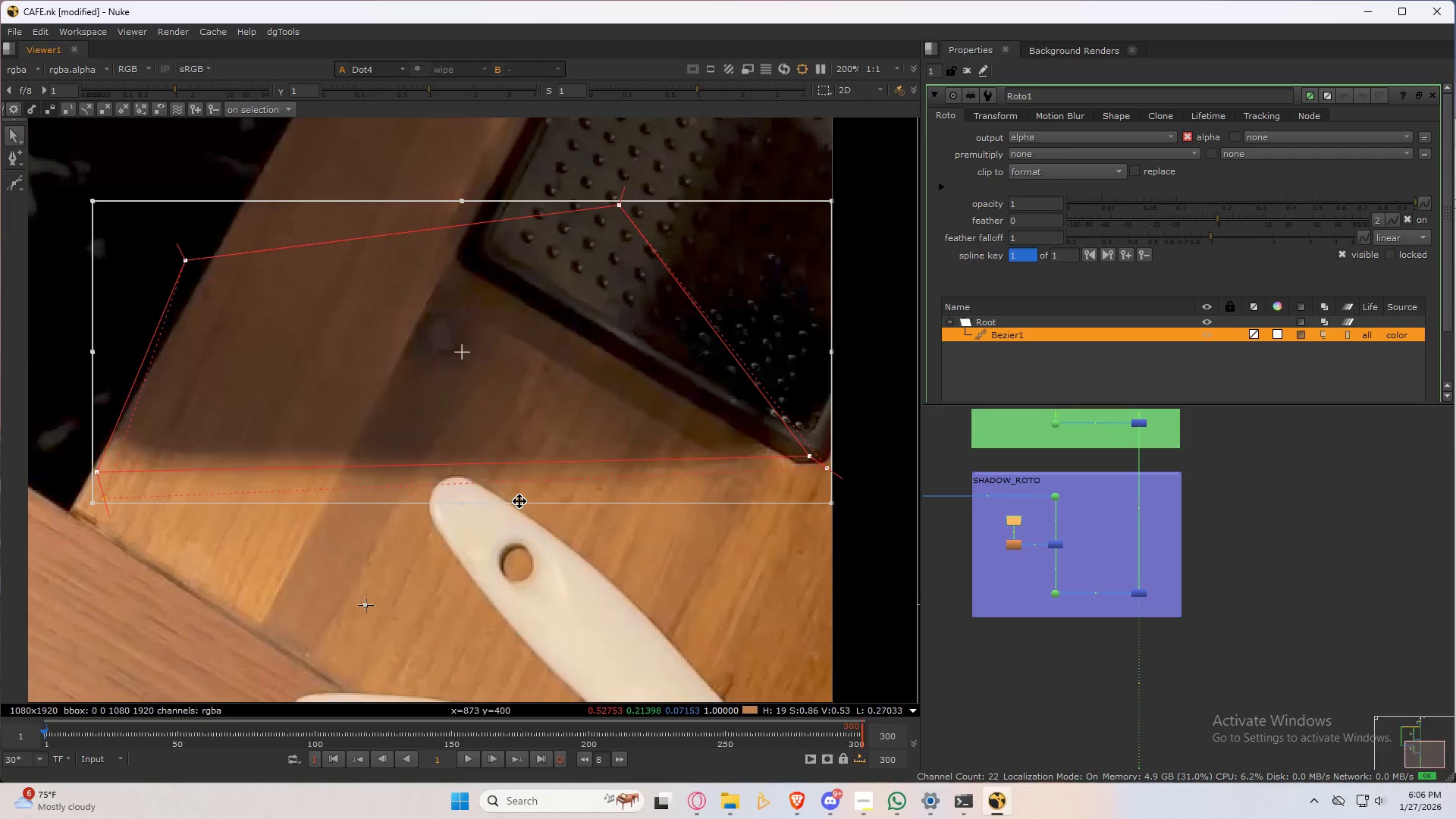 
left_click_drag(start_coordinate=[519, 503], to_coordinate=[522, 507])
 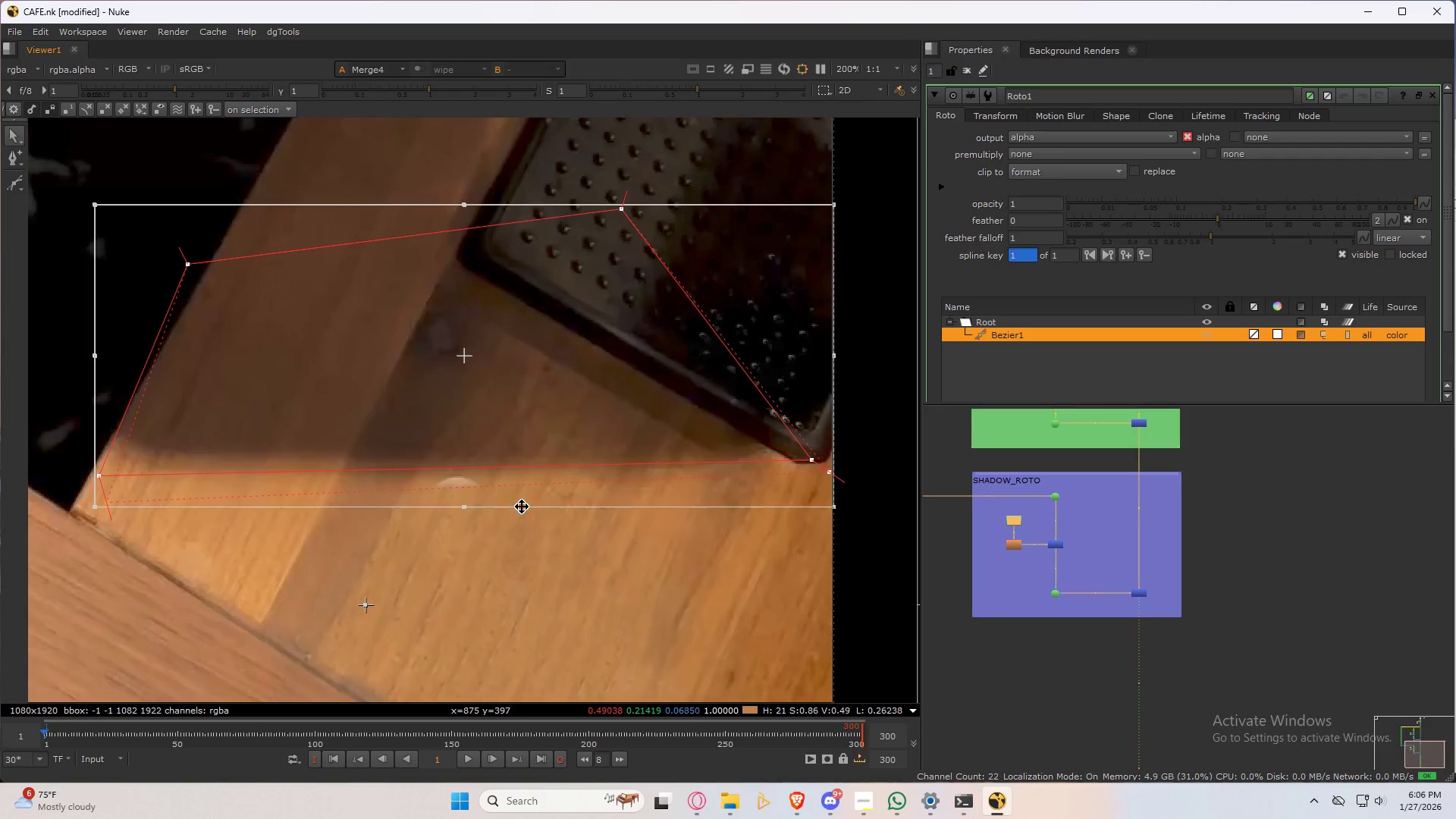 
type(232)
 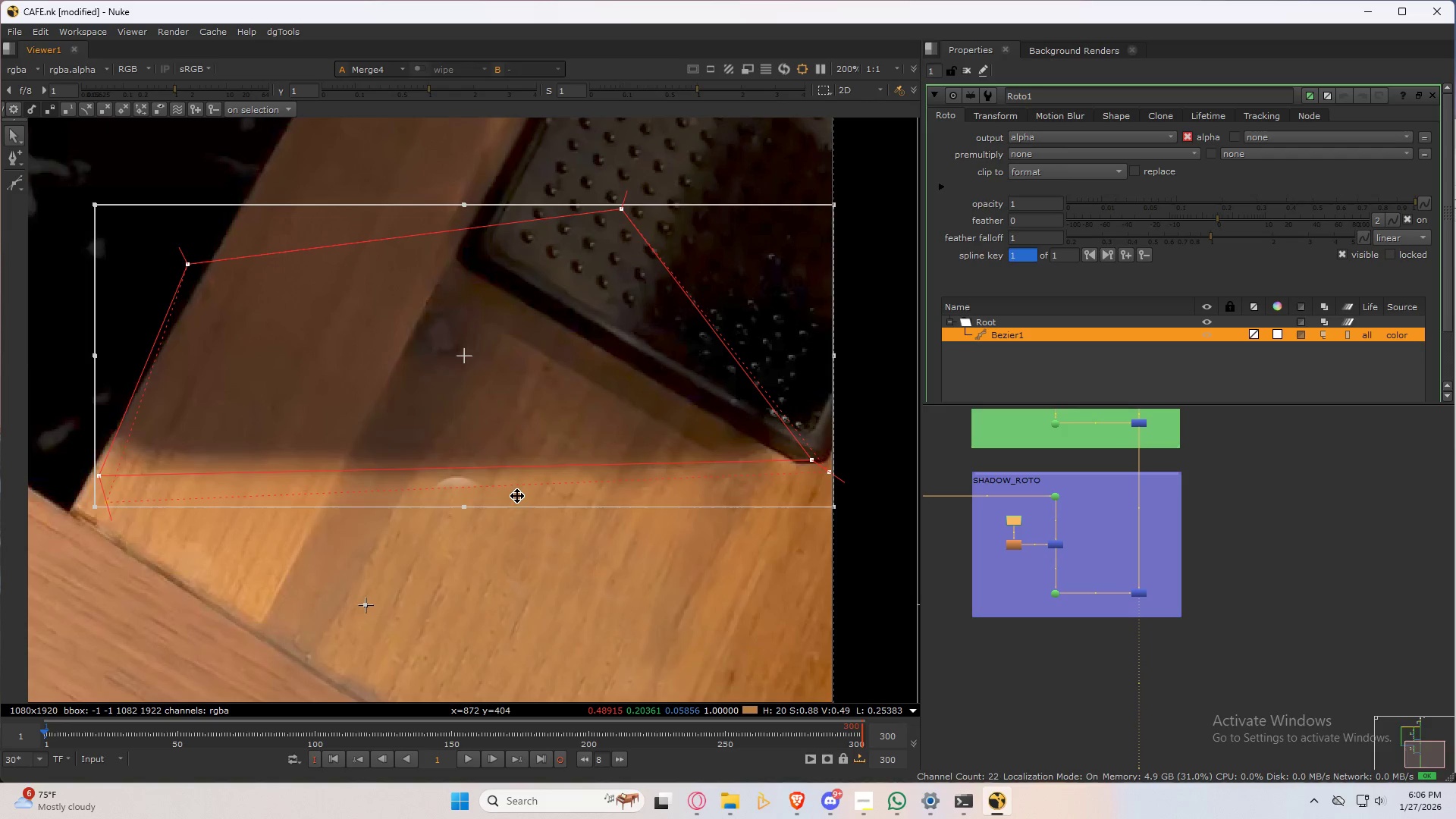 
key(Shift+ArrowRight)
 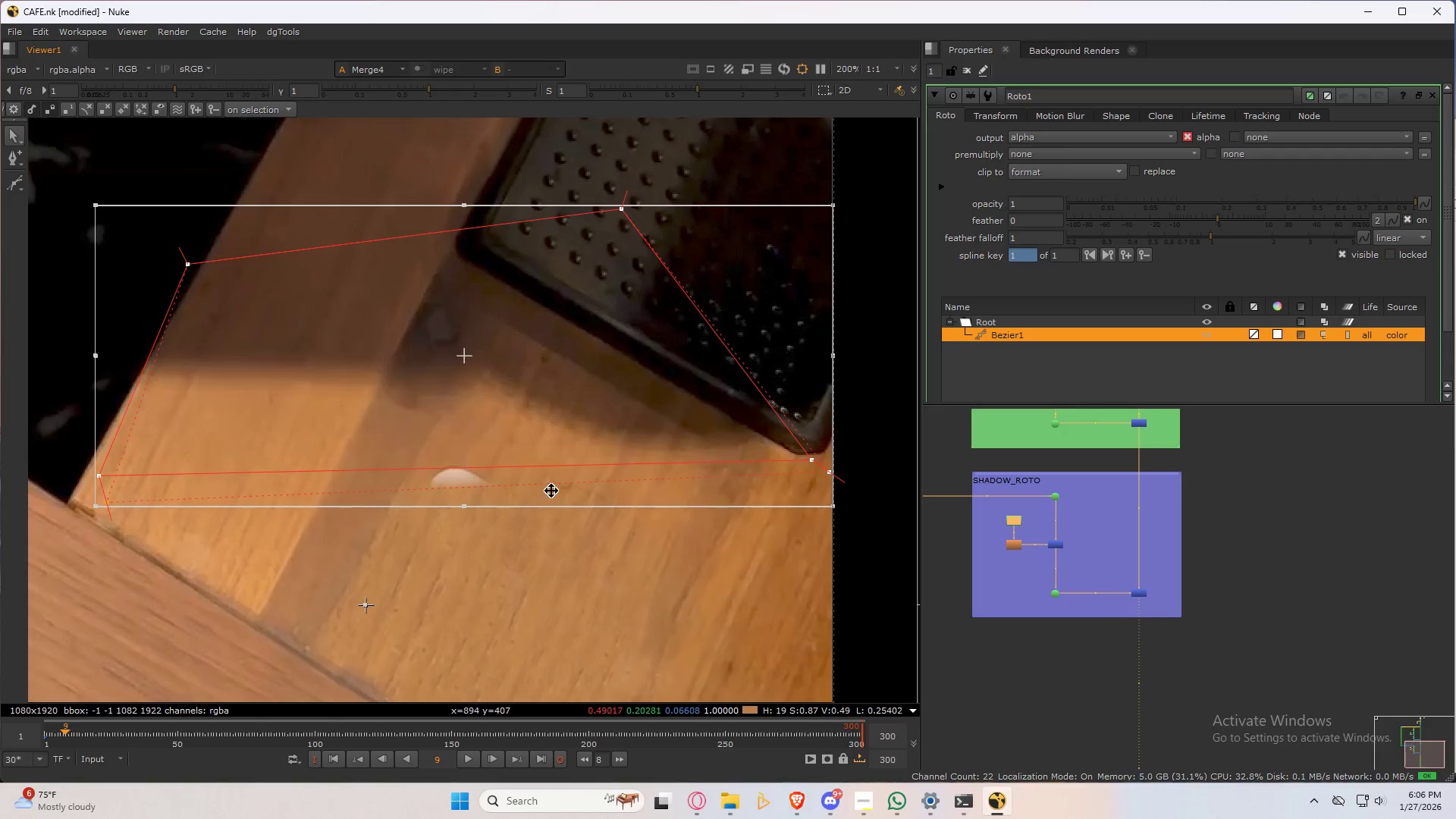 
left_click_drag(start_coordinate=[554, 423], to_coordinate=[534, 319])
 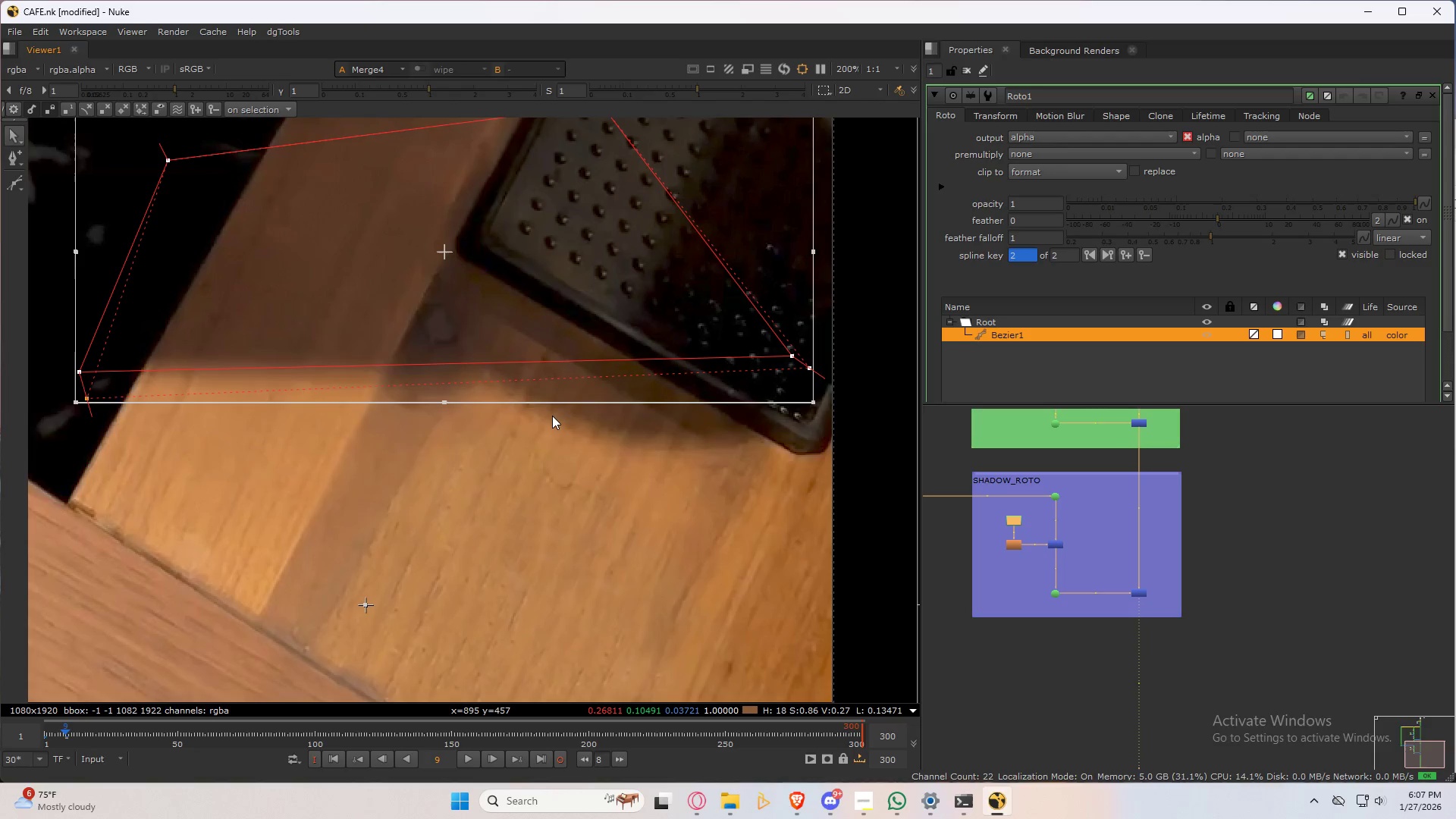 
key(Shift+ArrowRight)
 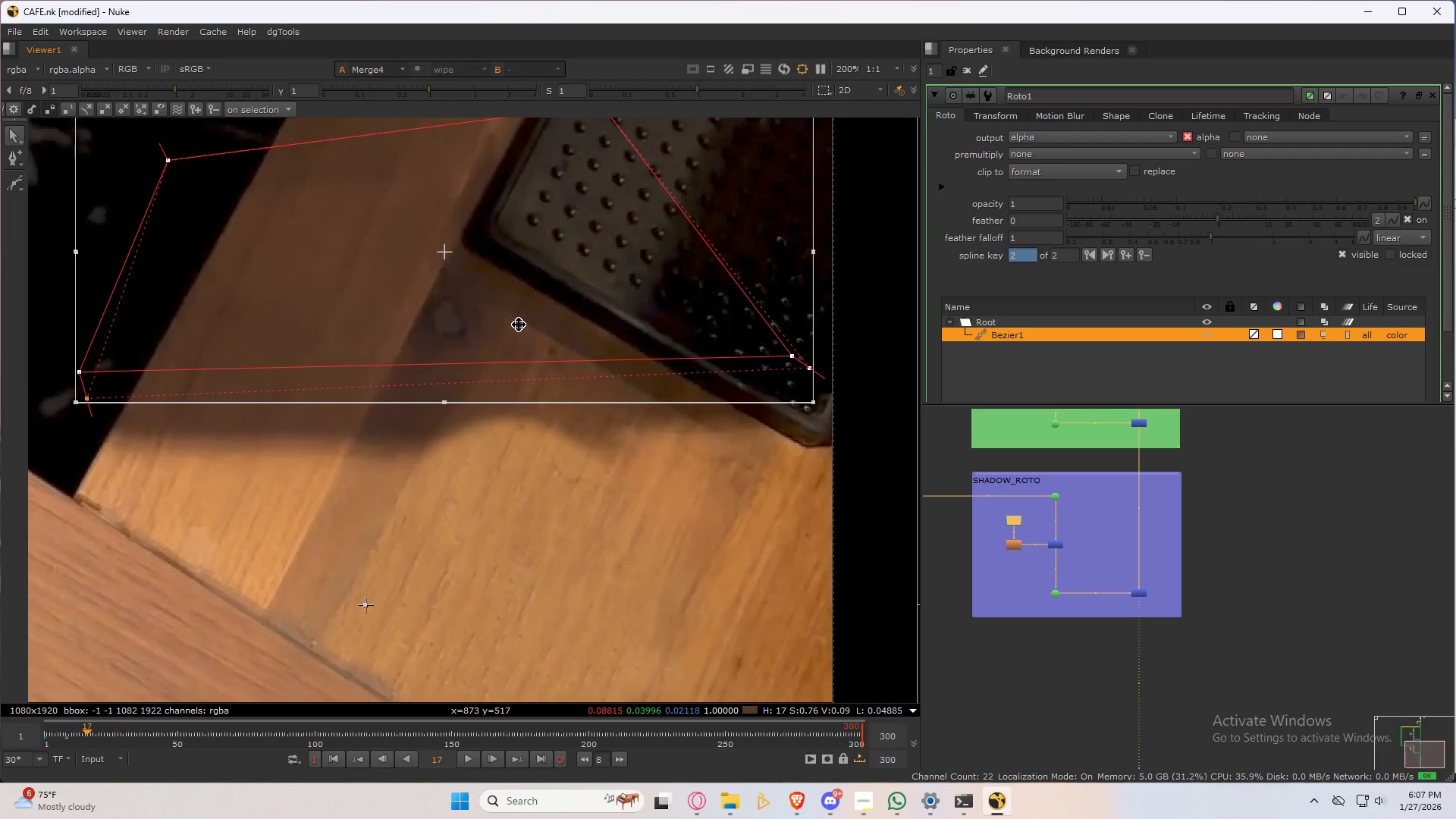 
left_click_drag(start_coordinate=[520, 316], to_coordinate=[520, 384])
 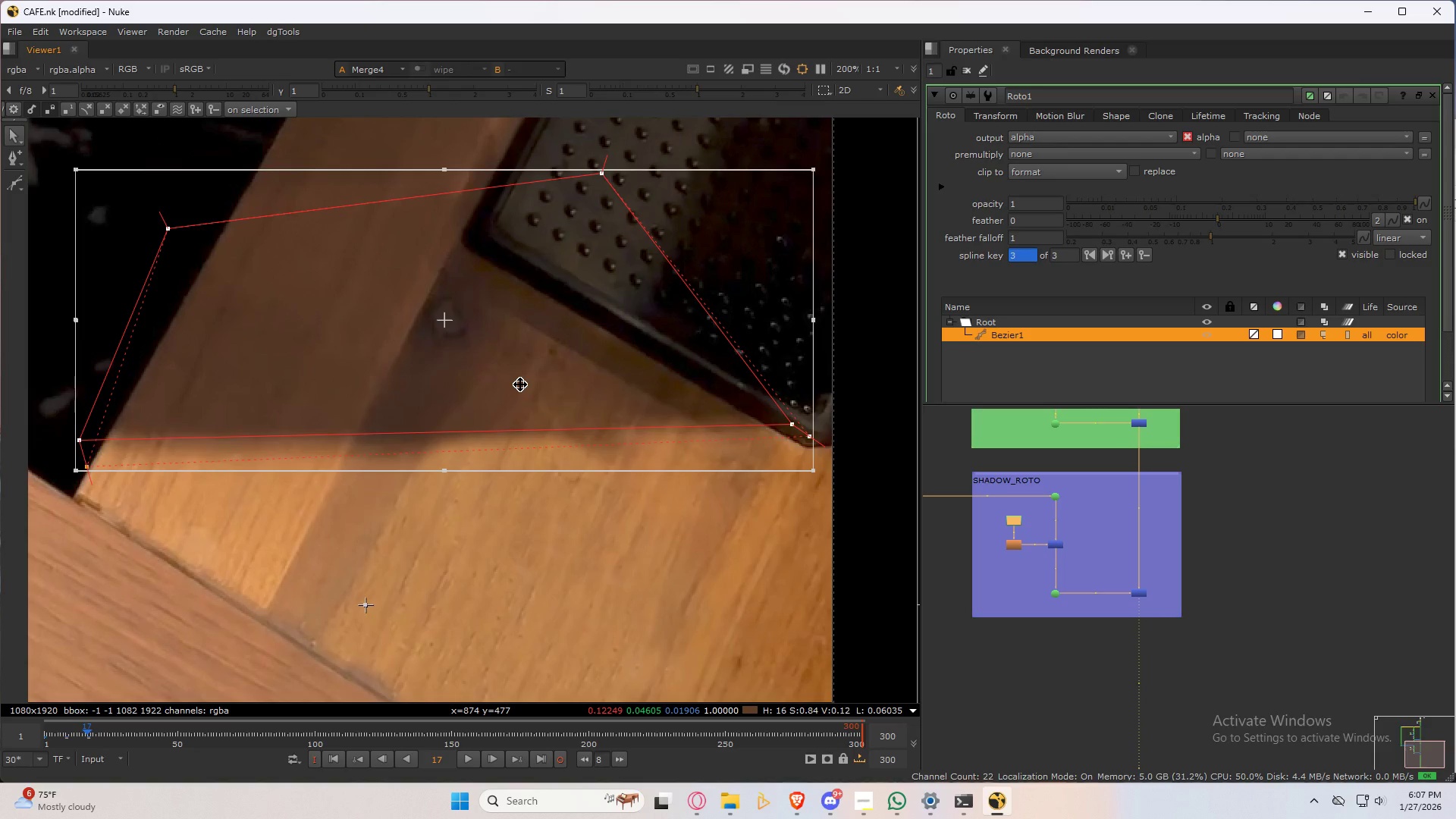 
left_click_drag(start_coordinate=[520, 384], to_coordinate=[522, 394])
 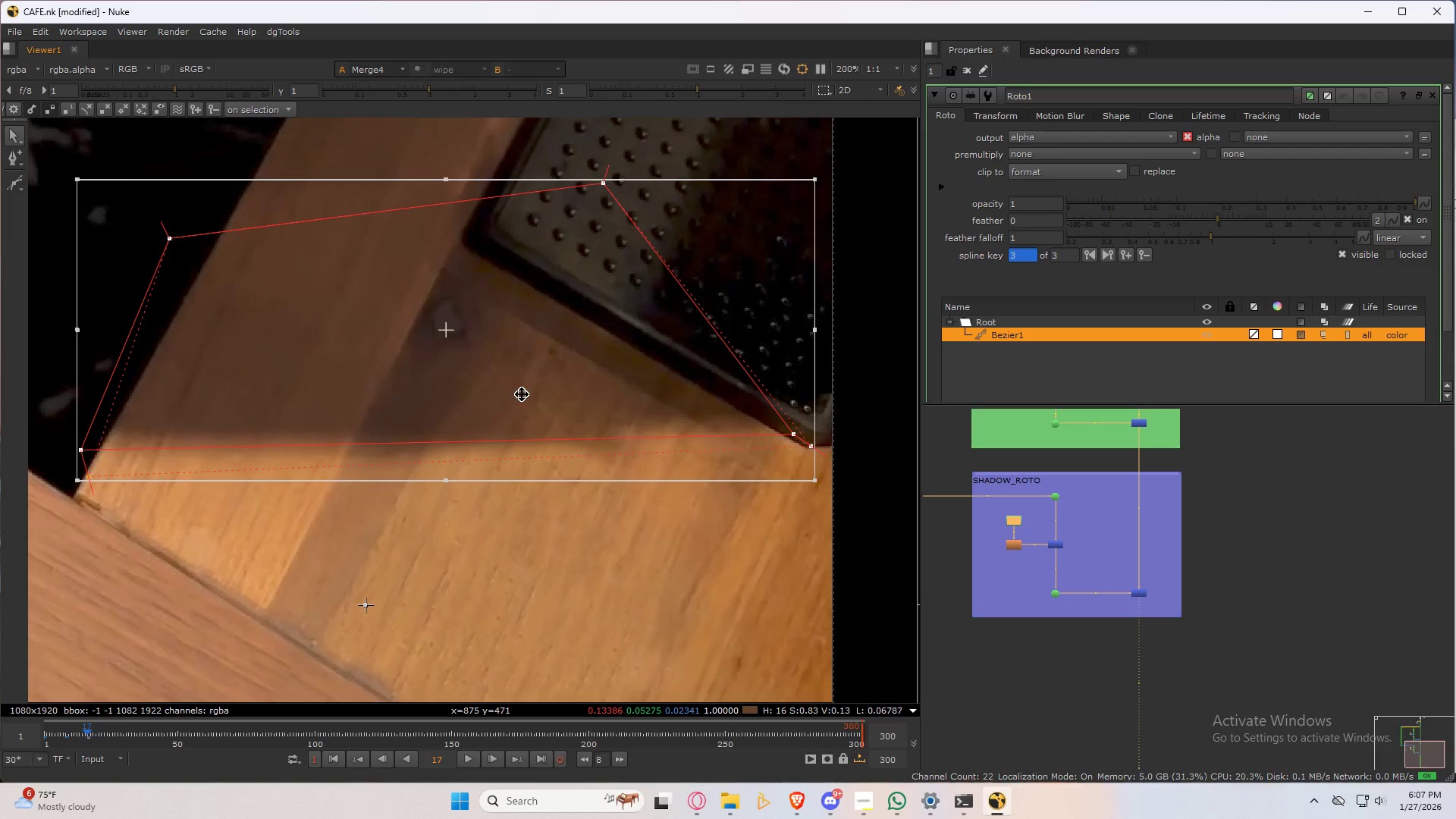 
left_click_drag(start_coordinate=[522, 394], to_coordinate=[522, 400])
 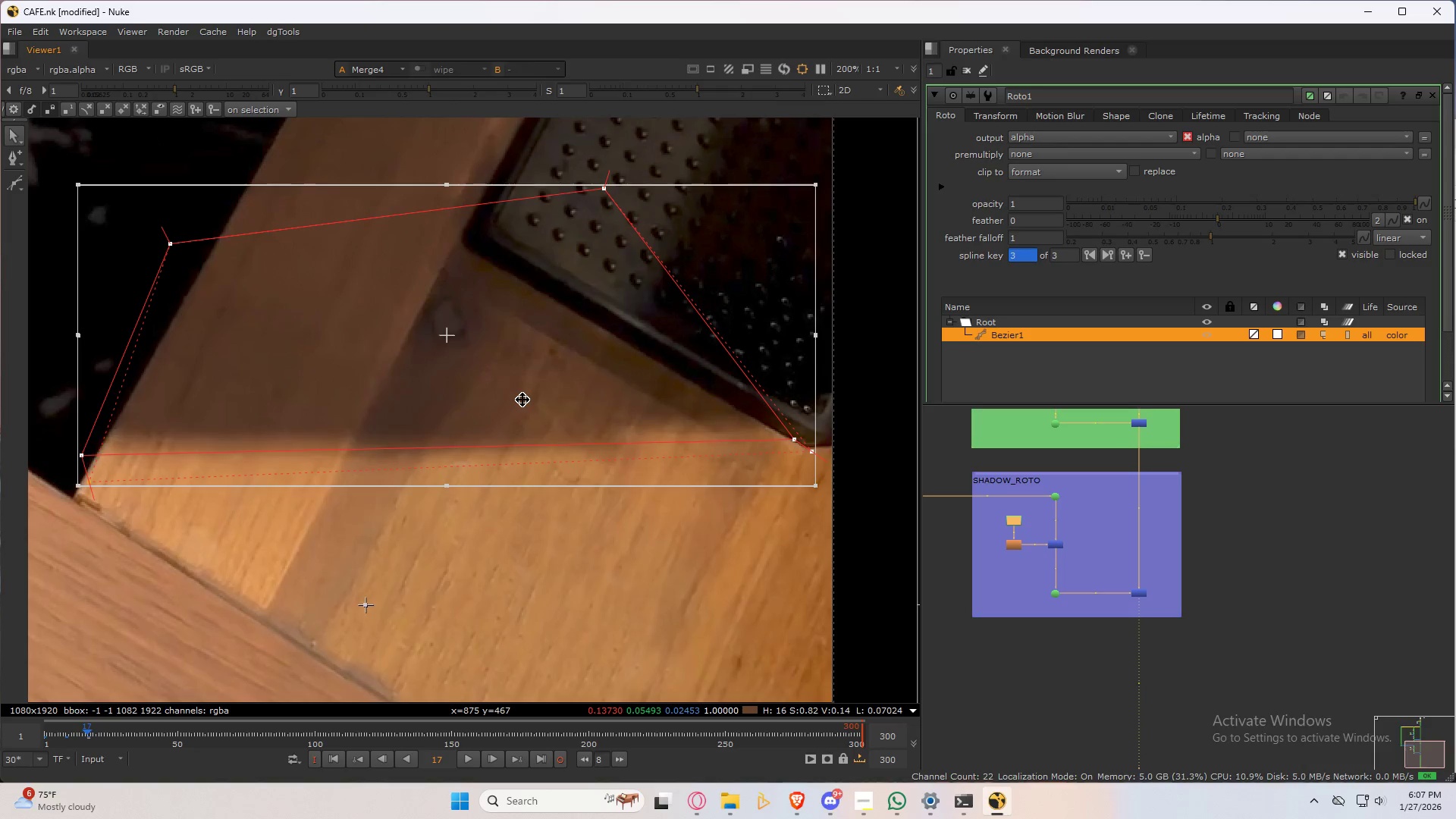 
left_click_drag(start_coordinate=[522, 400], to_coordinate=[522, 395])
 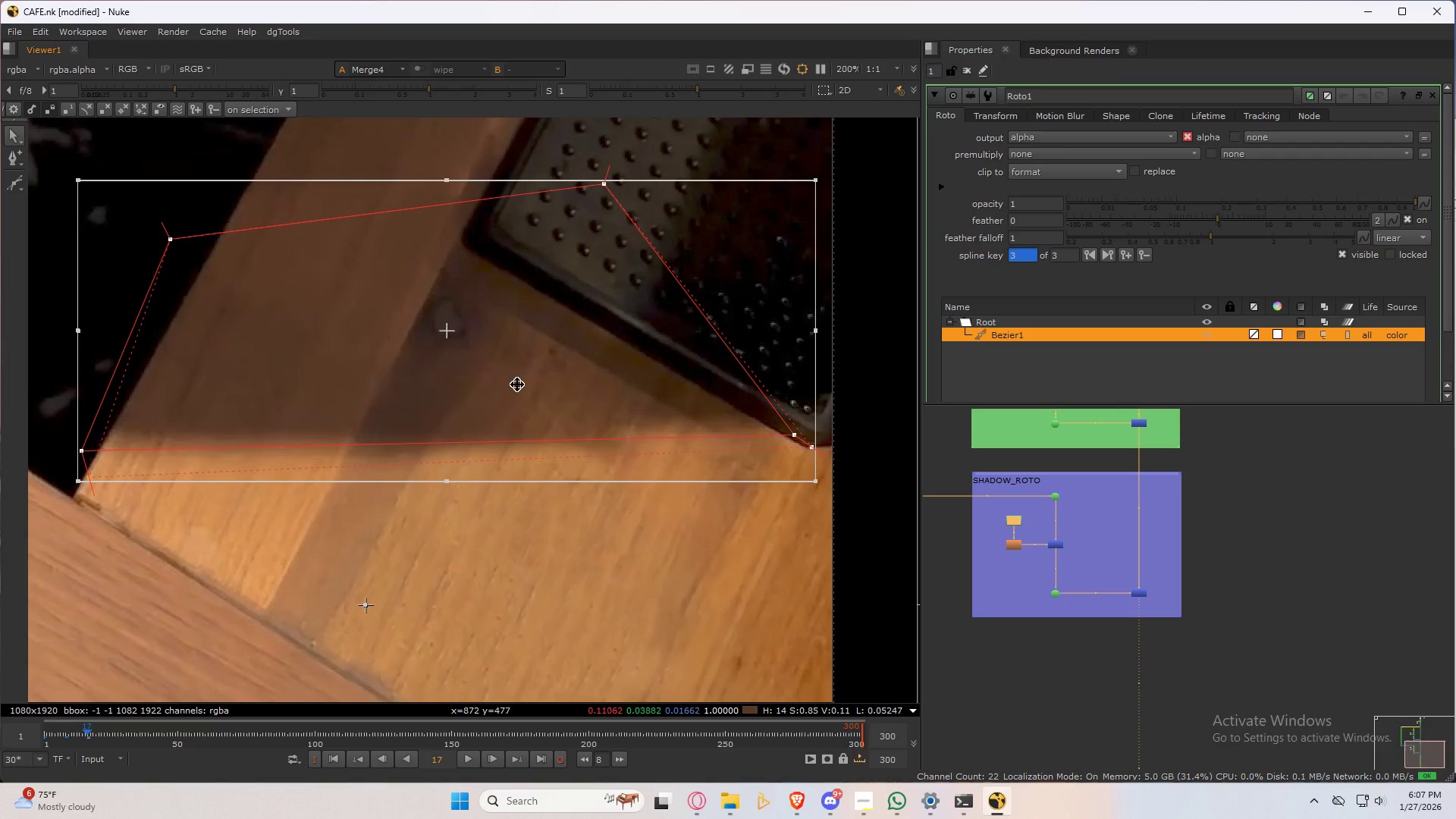 
key(Q)
 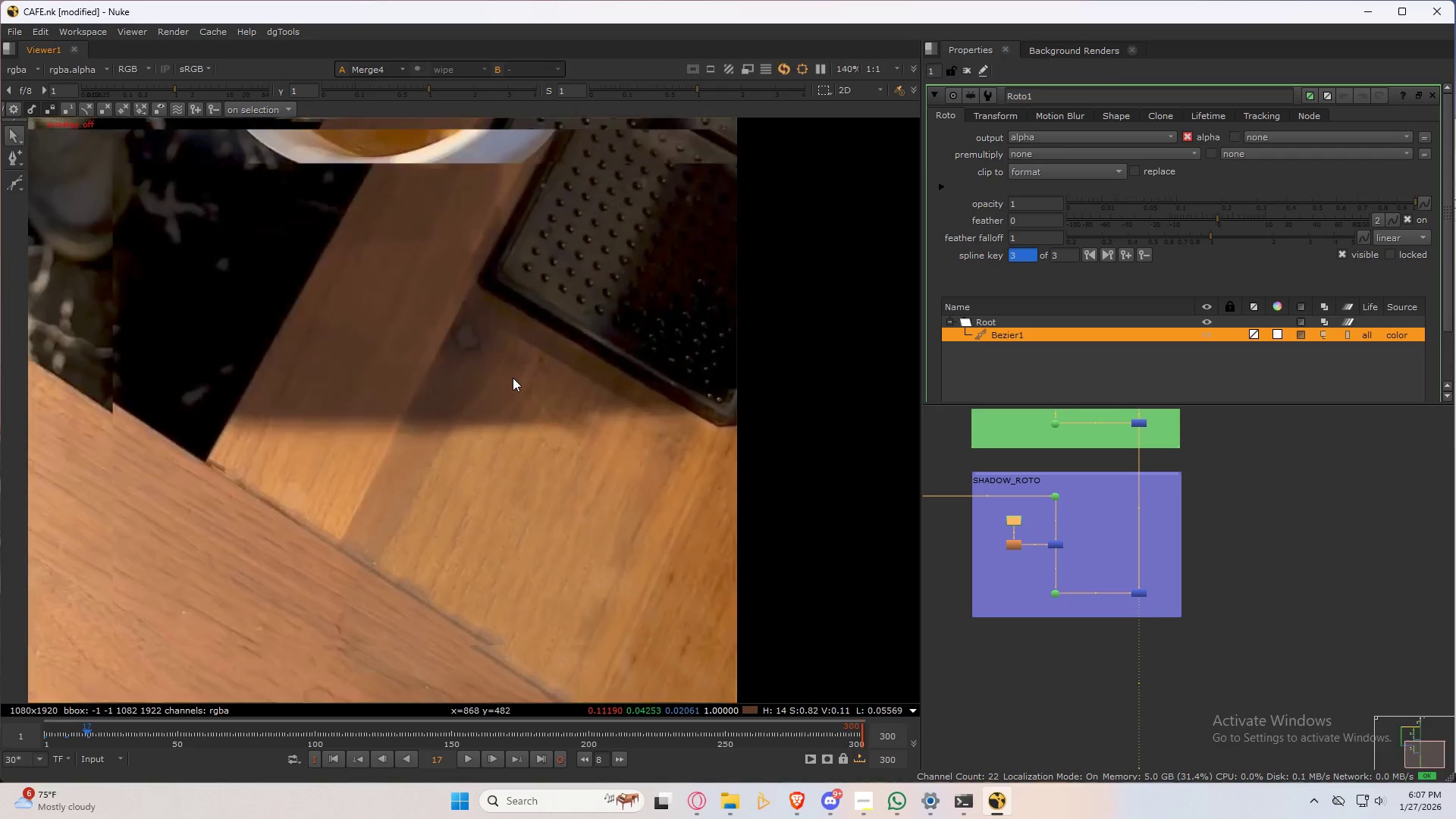 
key(3)
 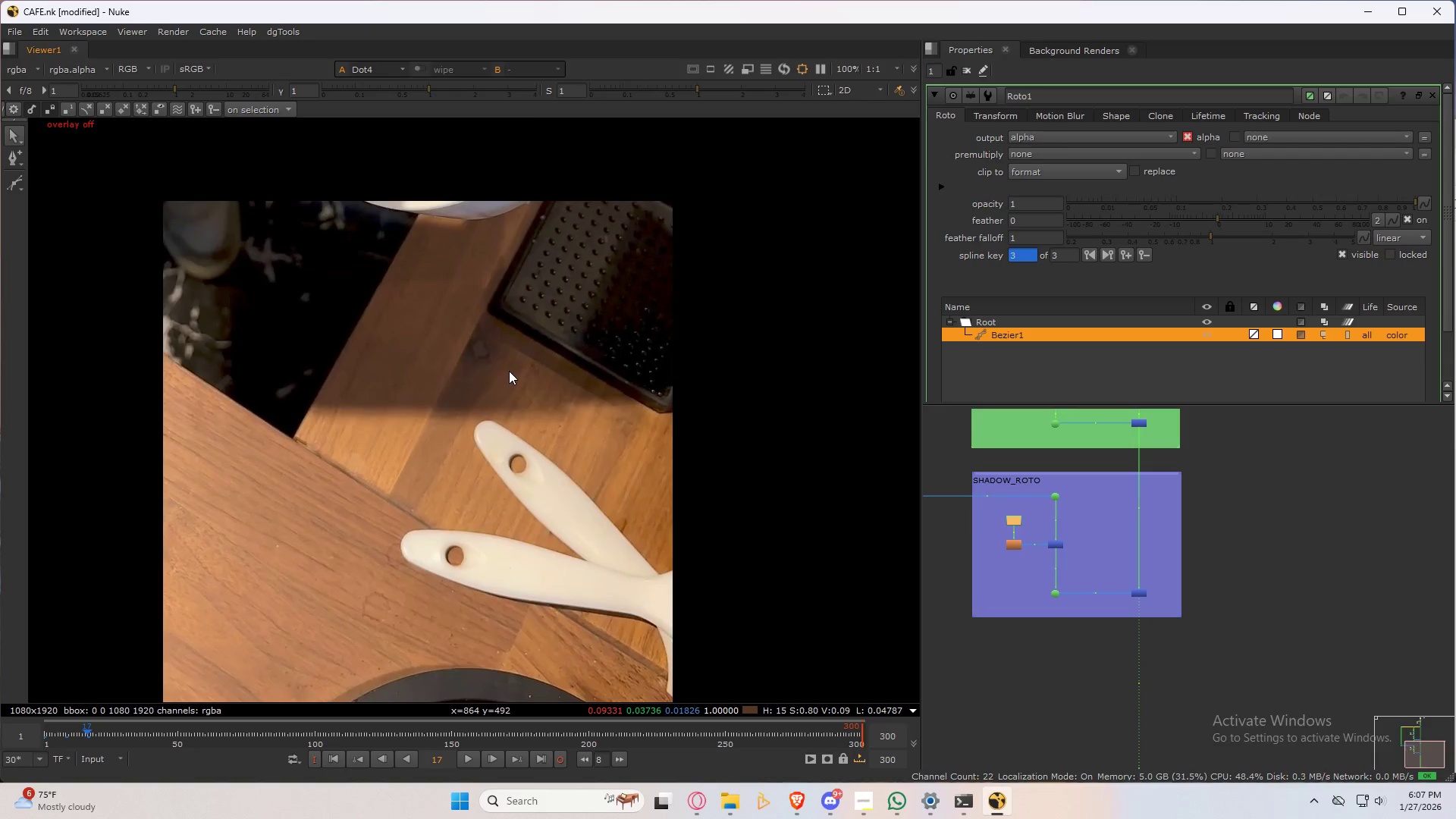 
scroll: coordinate [513, 378], scroll_direction: down, amount: 4.0
 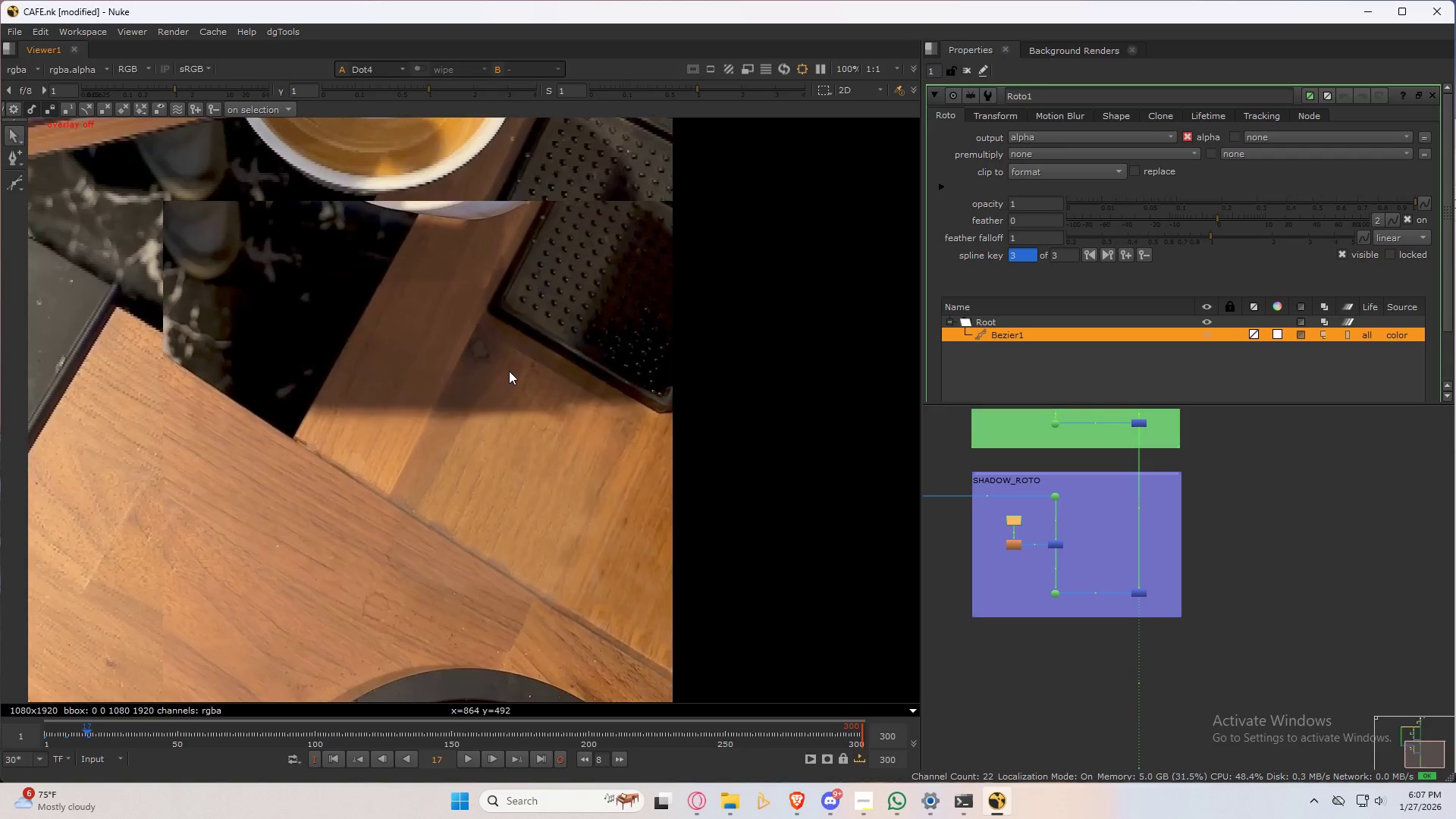 
type(23)
 